 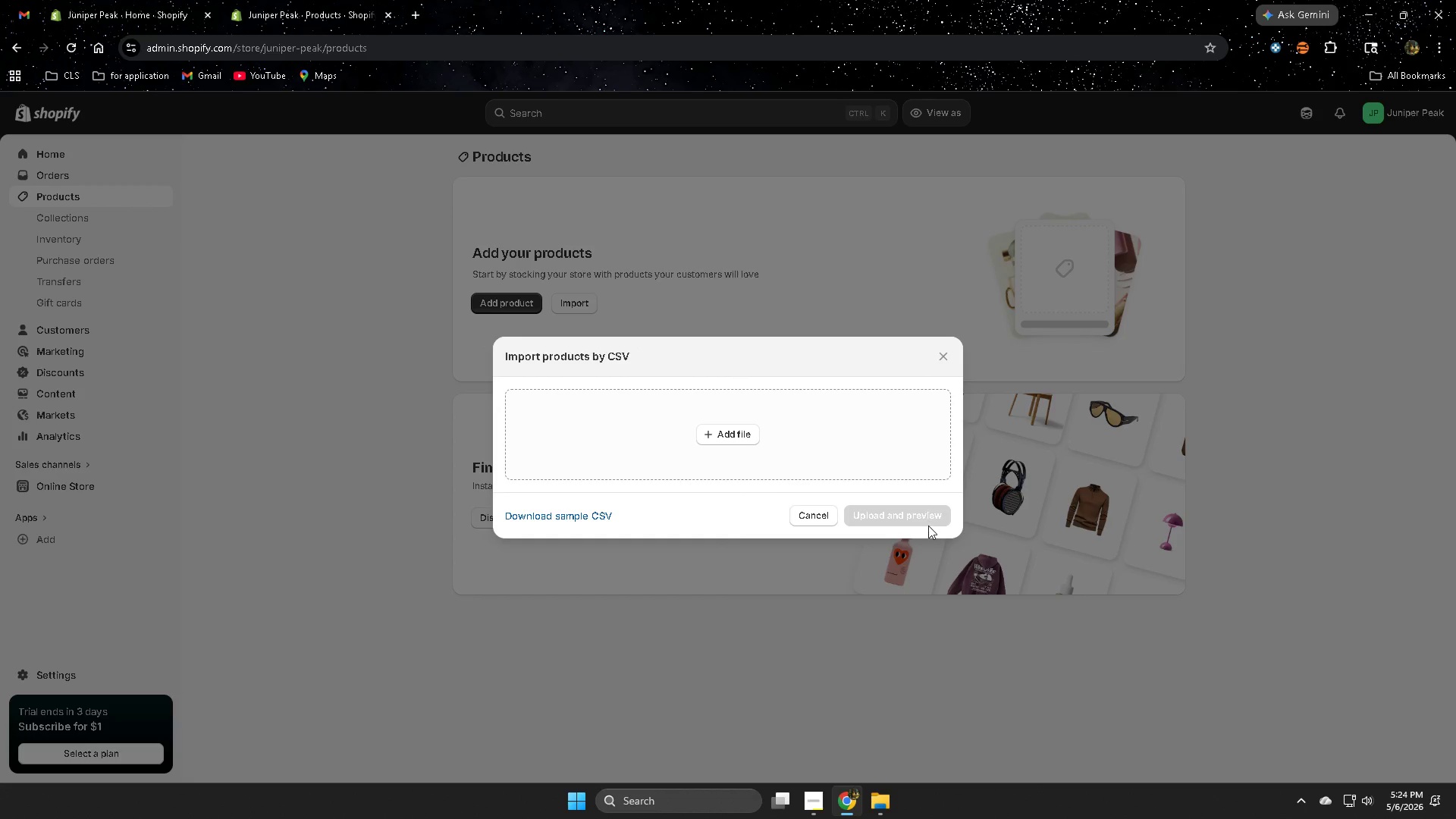 
left_click([743, 438])
 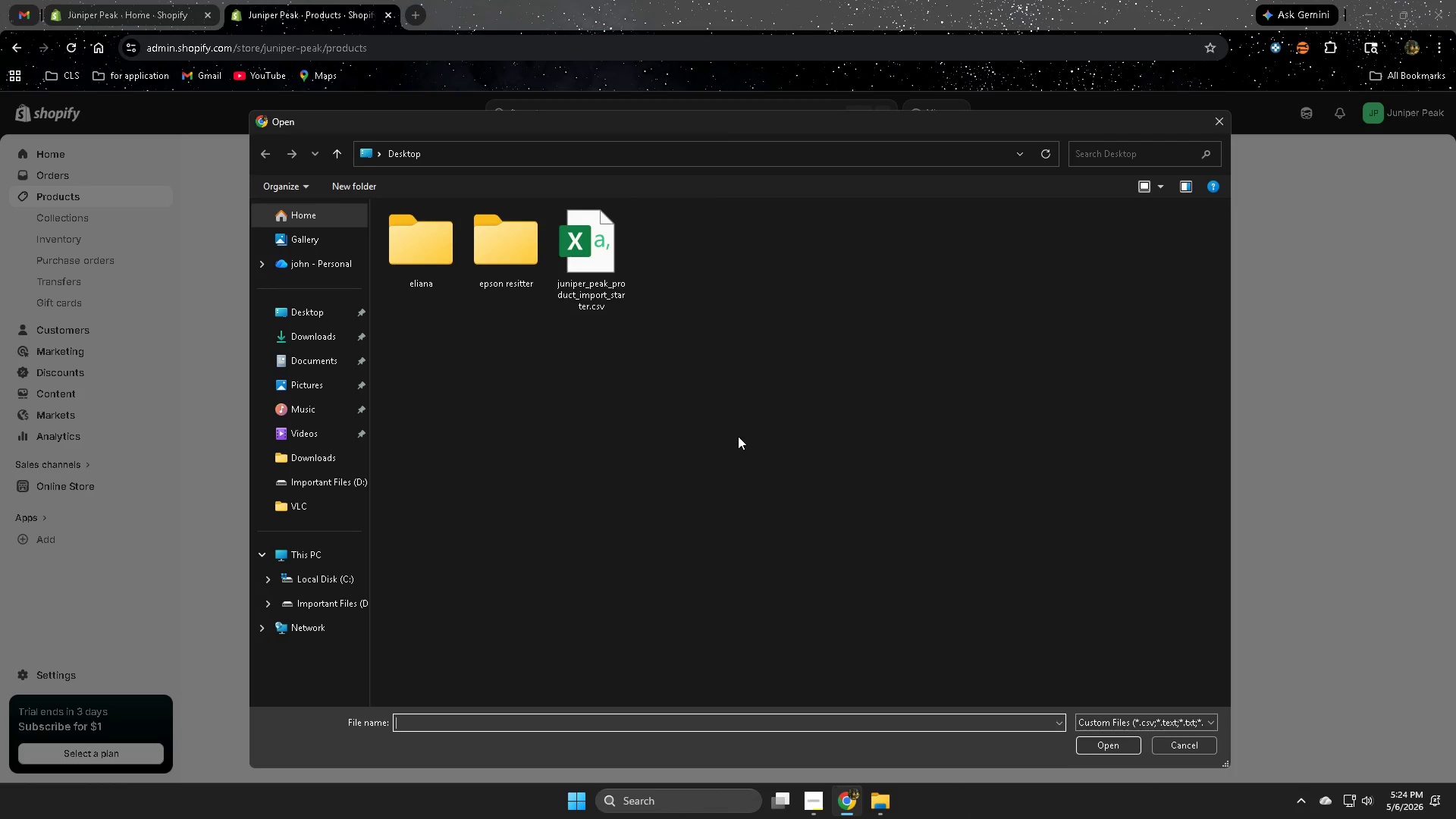 
left_click([600, 227])
 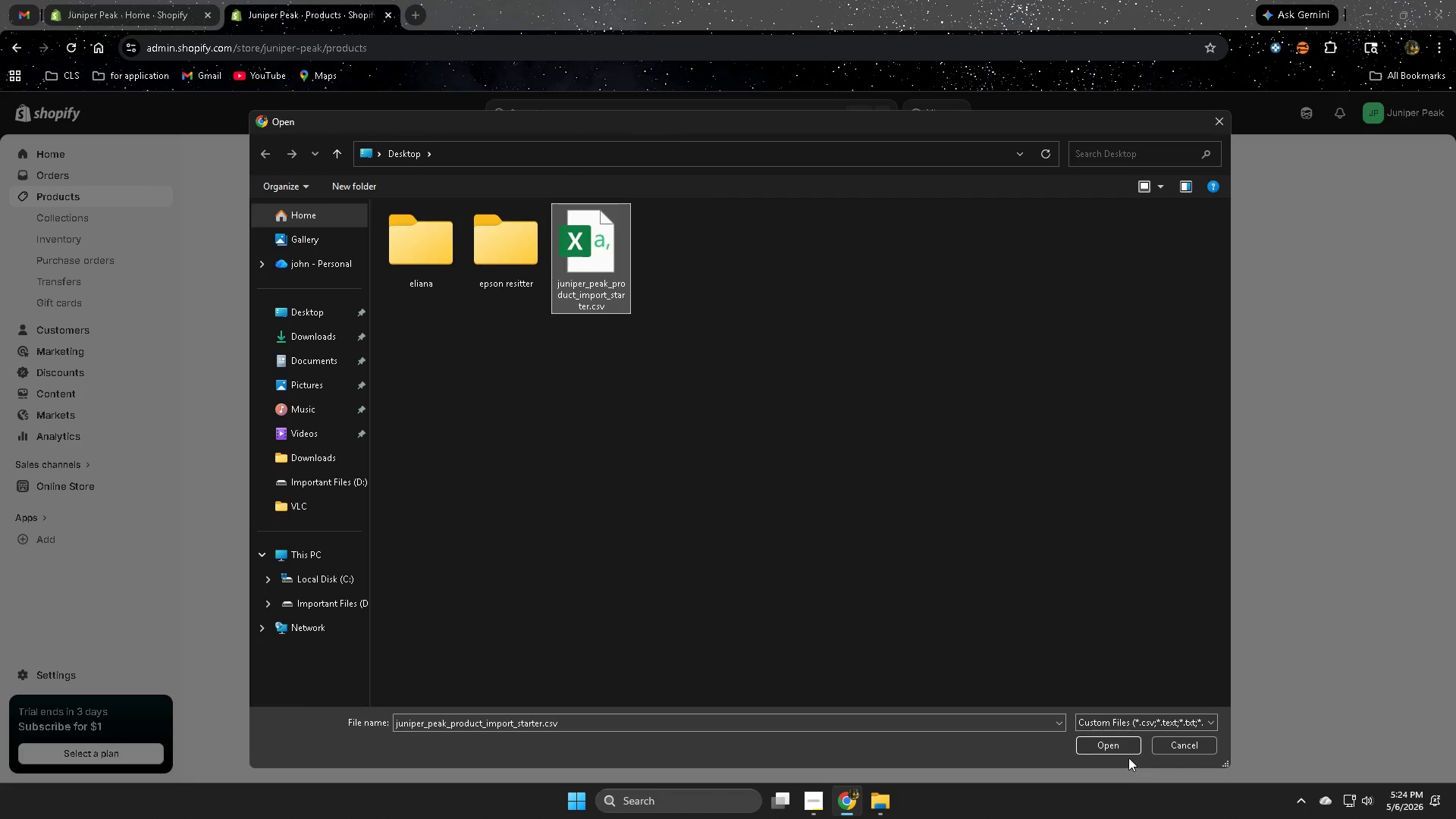 
left_click([1112, 744])
 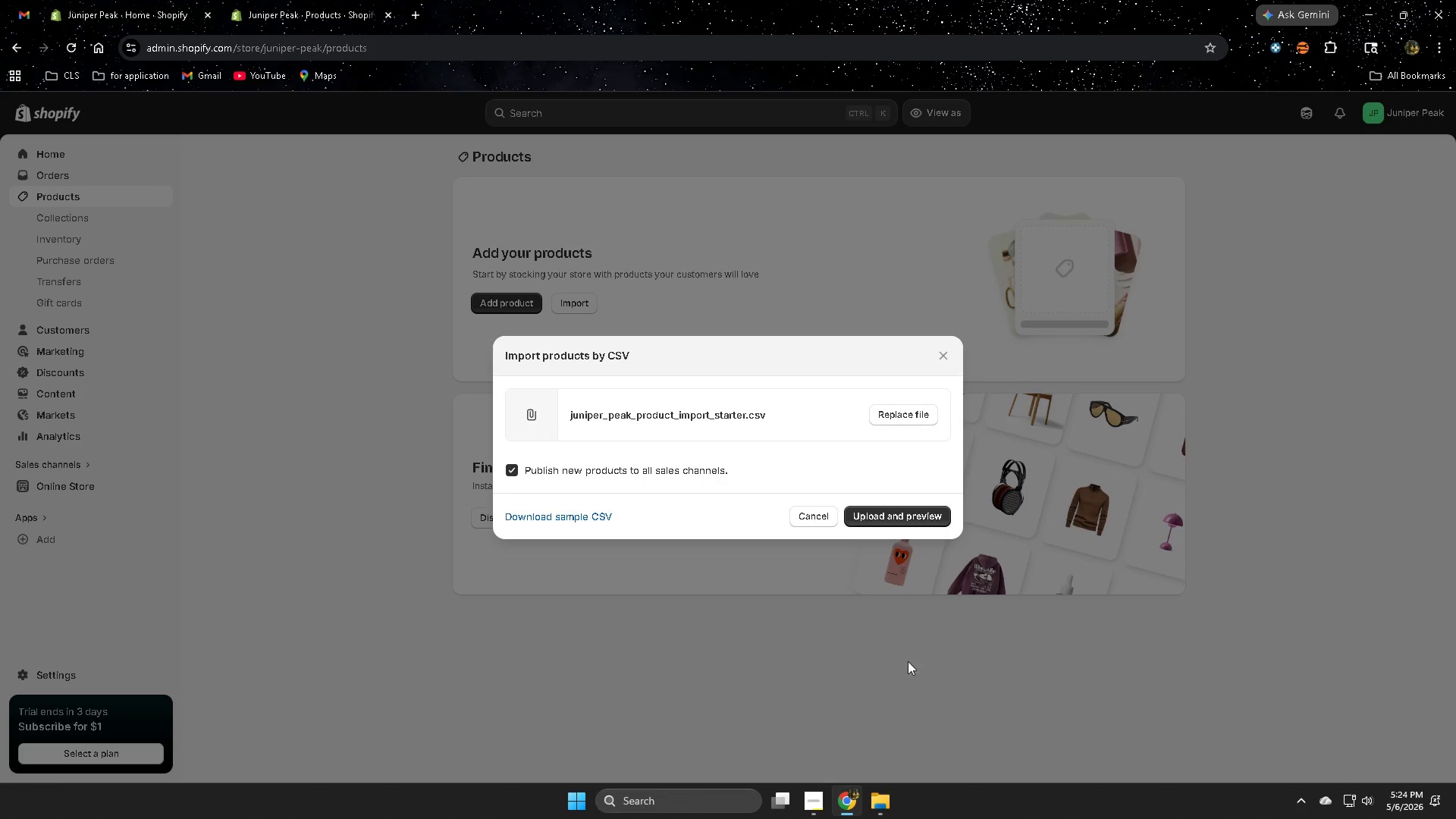 
left_click([922, 513])
 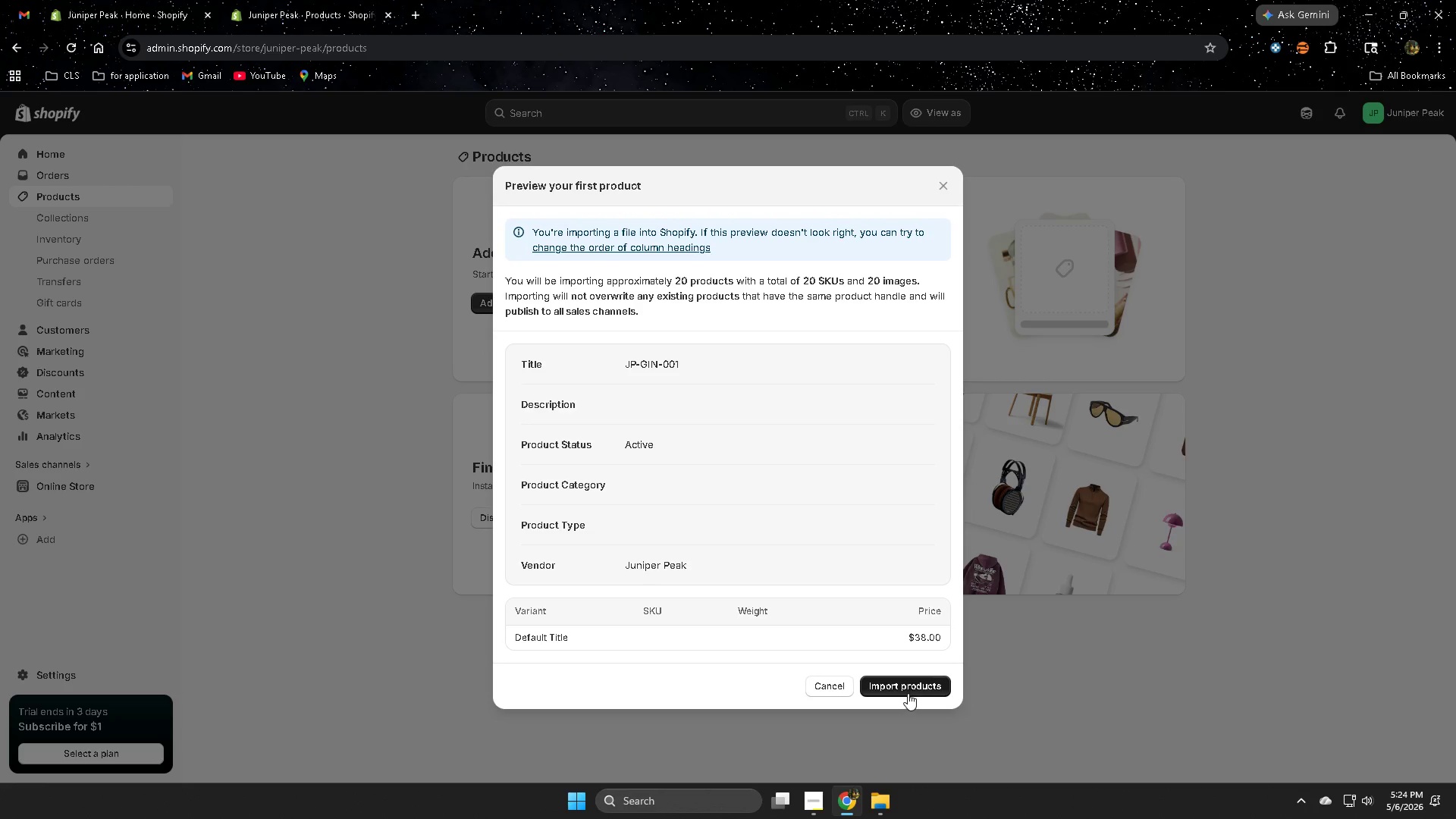 
wait(5.75)
 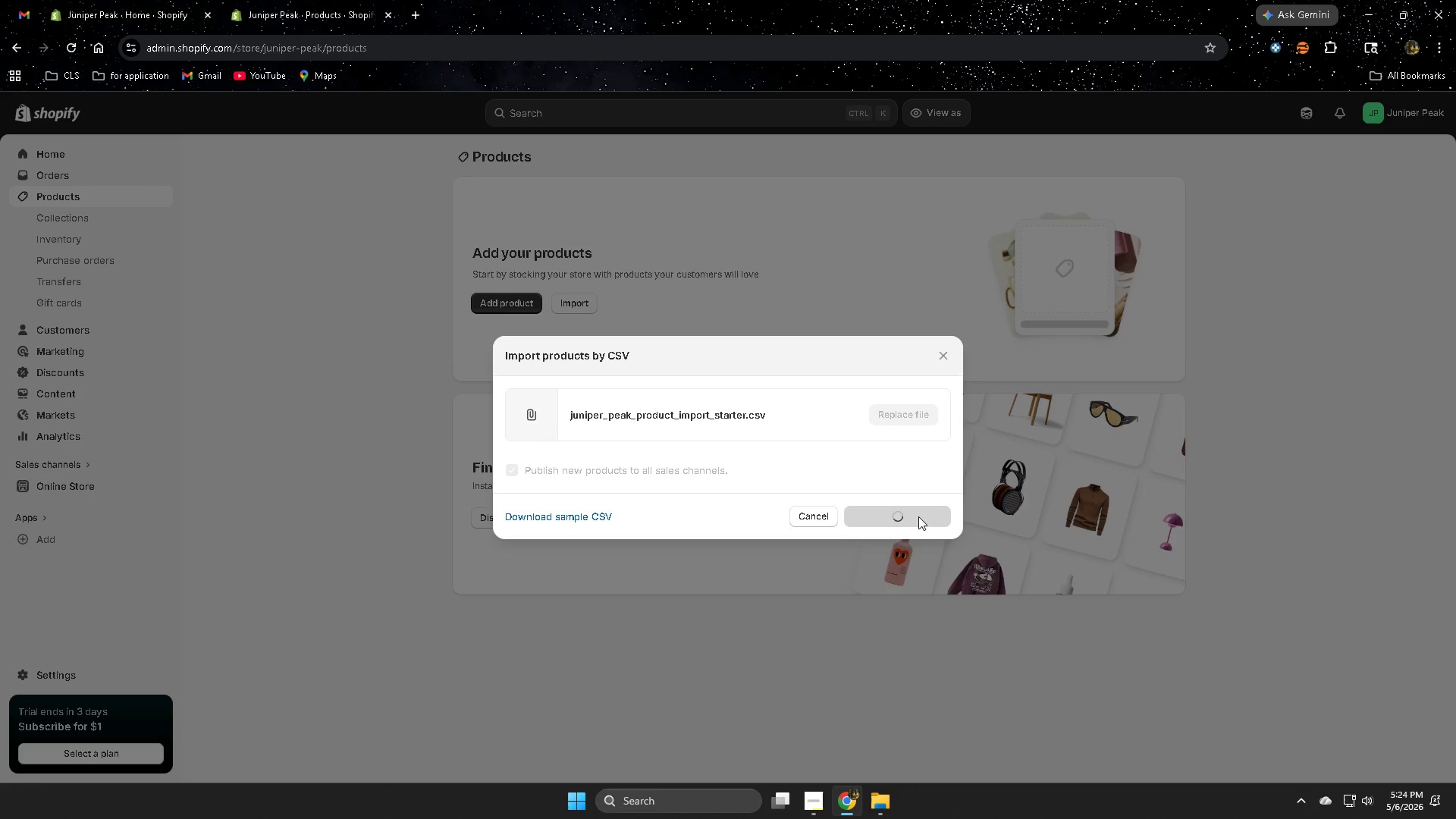 
left_click([902, 682])
 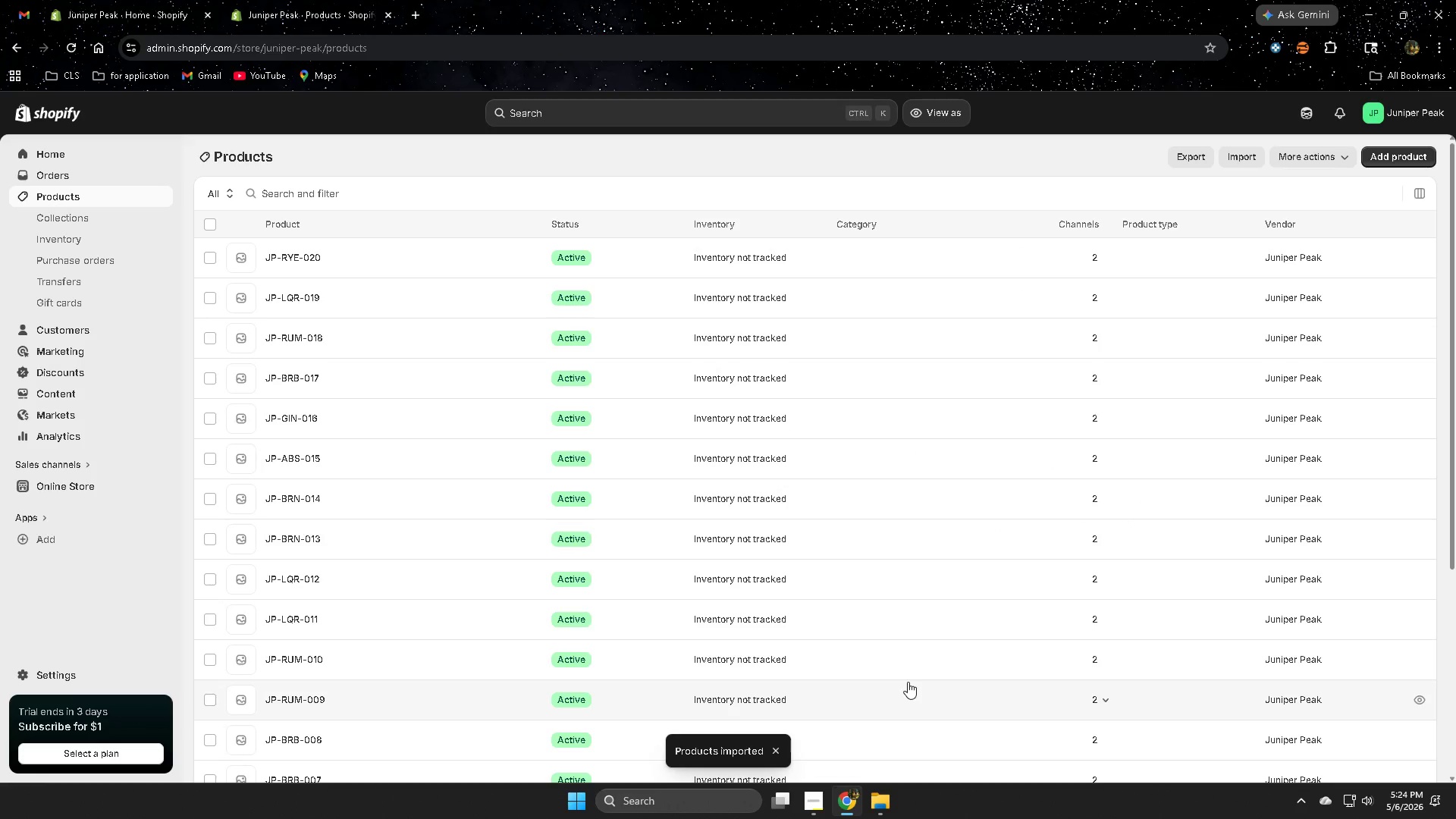 
wait(27.84)
 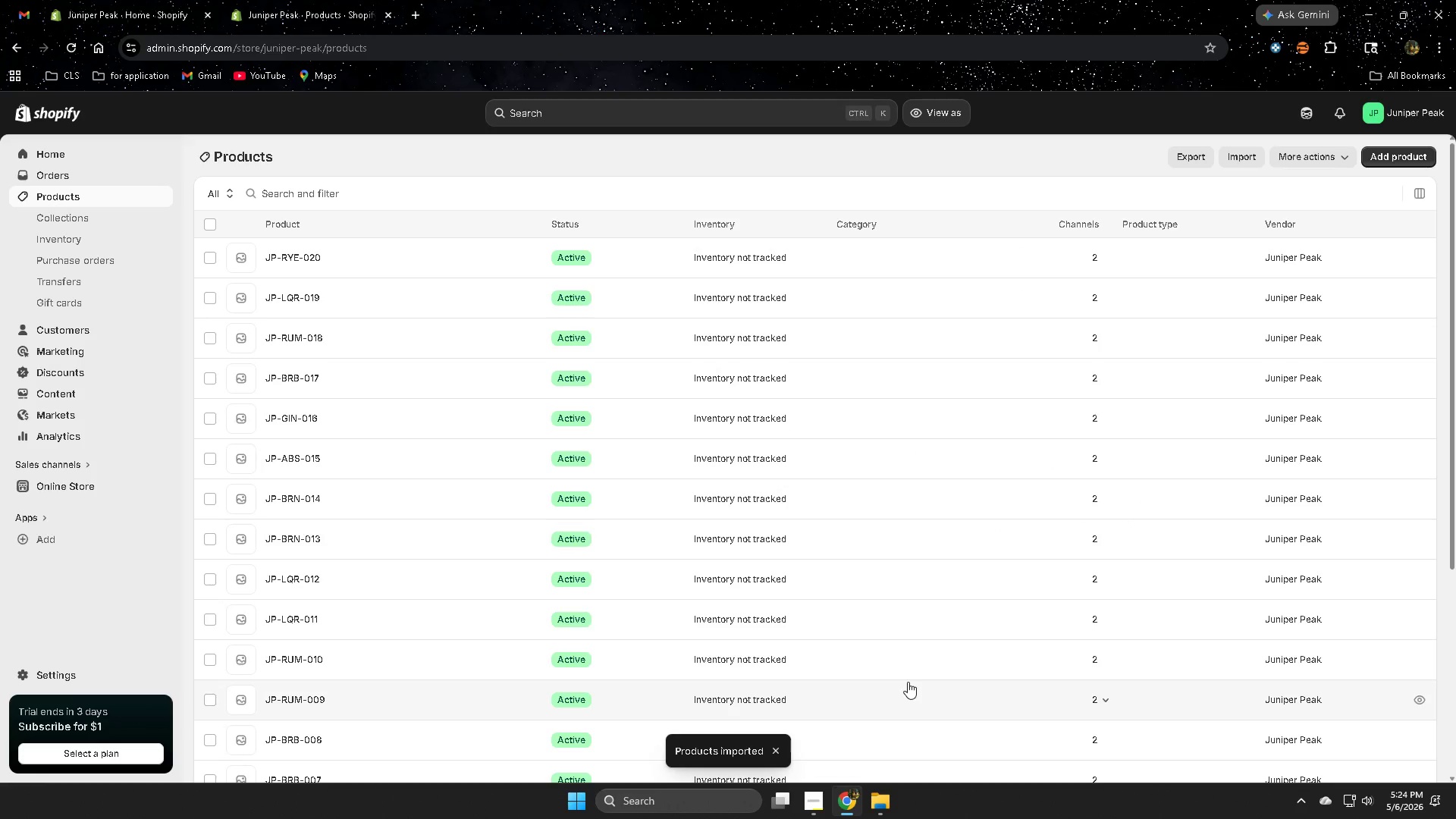 
right_click([545, 470])
 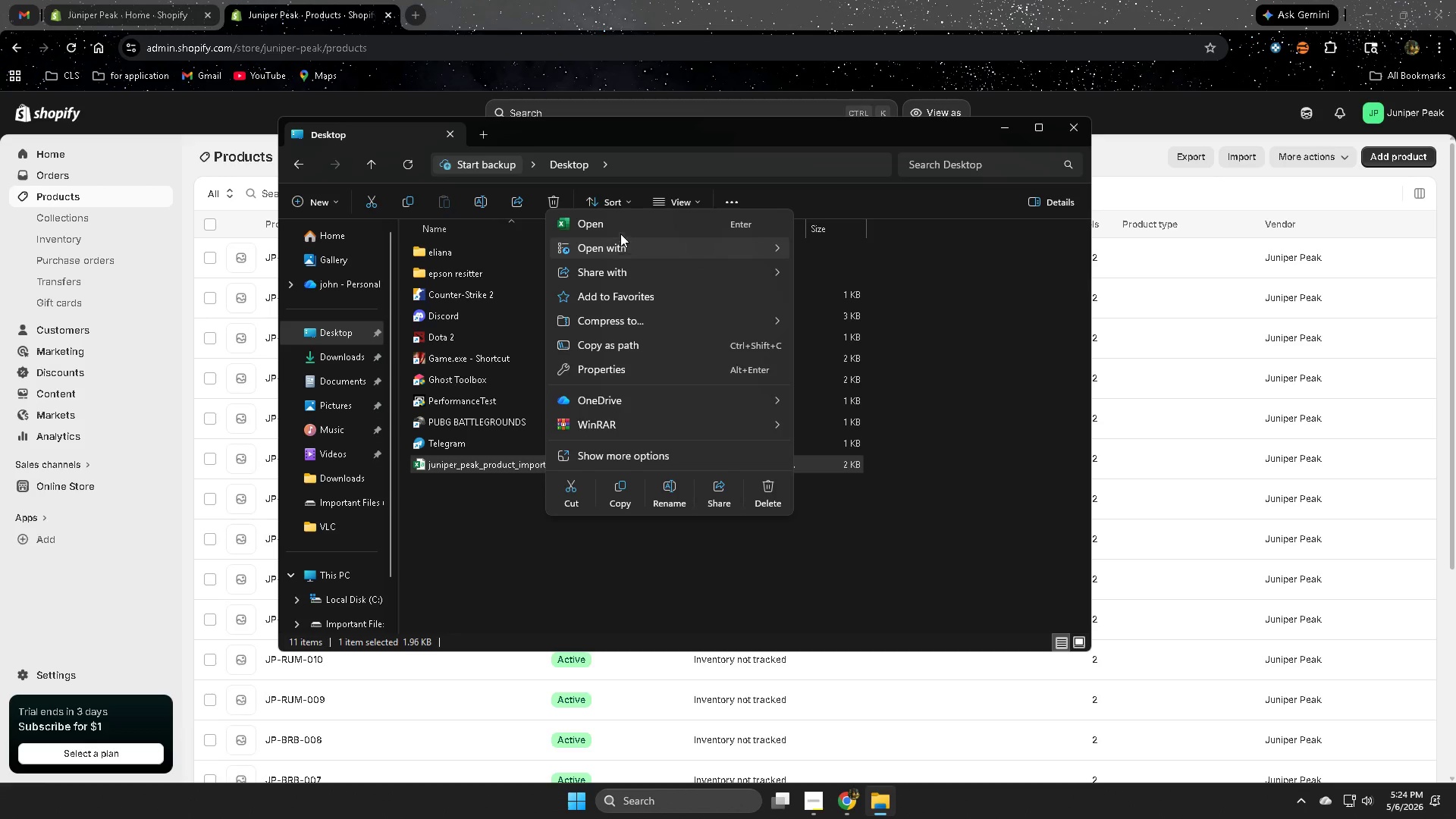 
left_click([620, 223])
 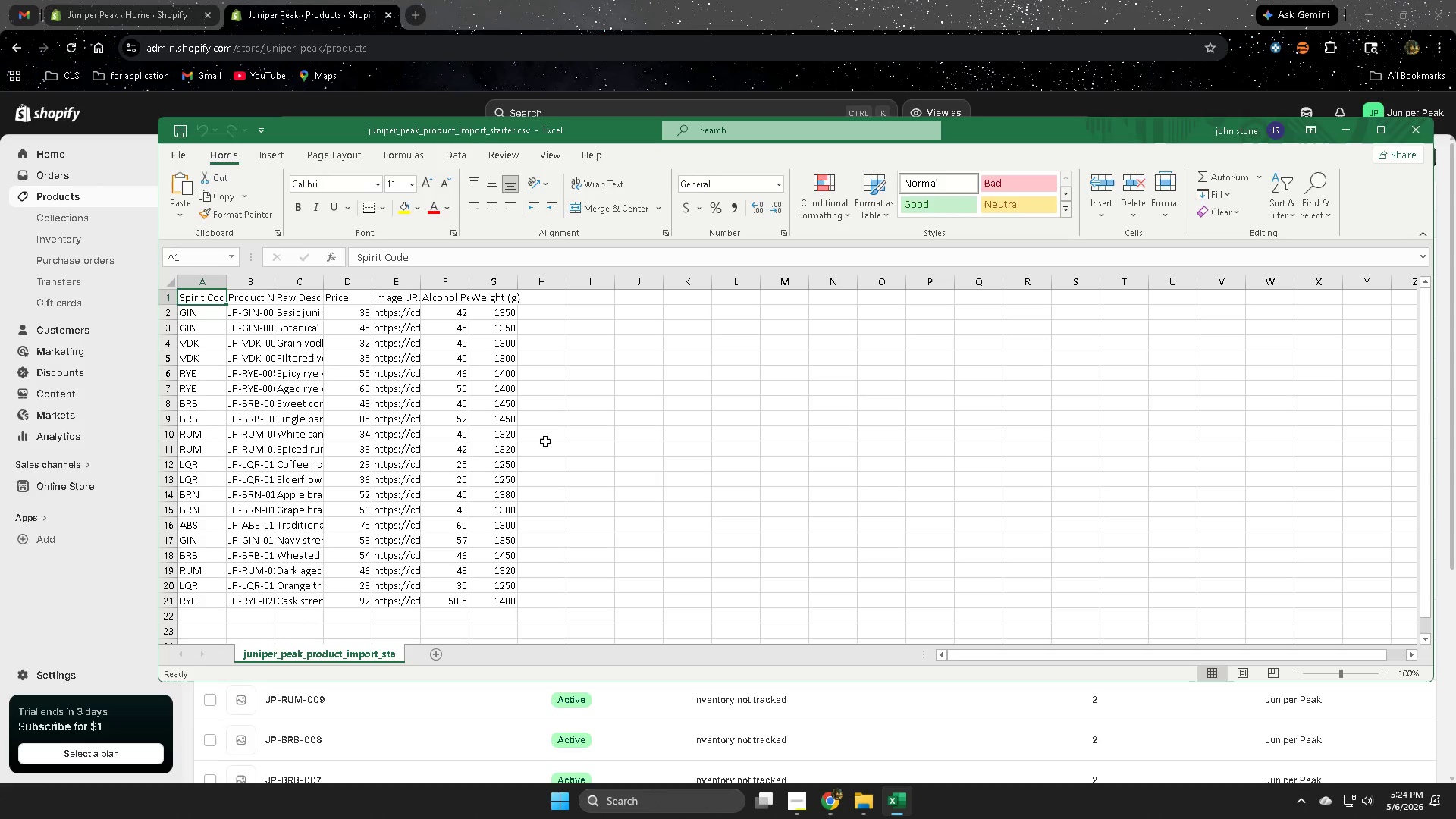 
wait(5.31)
 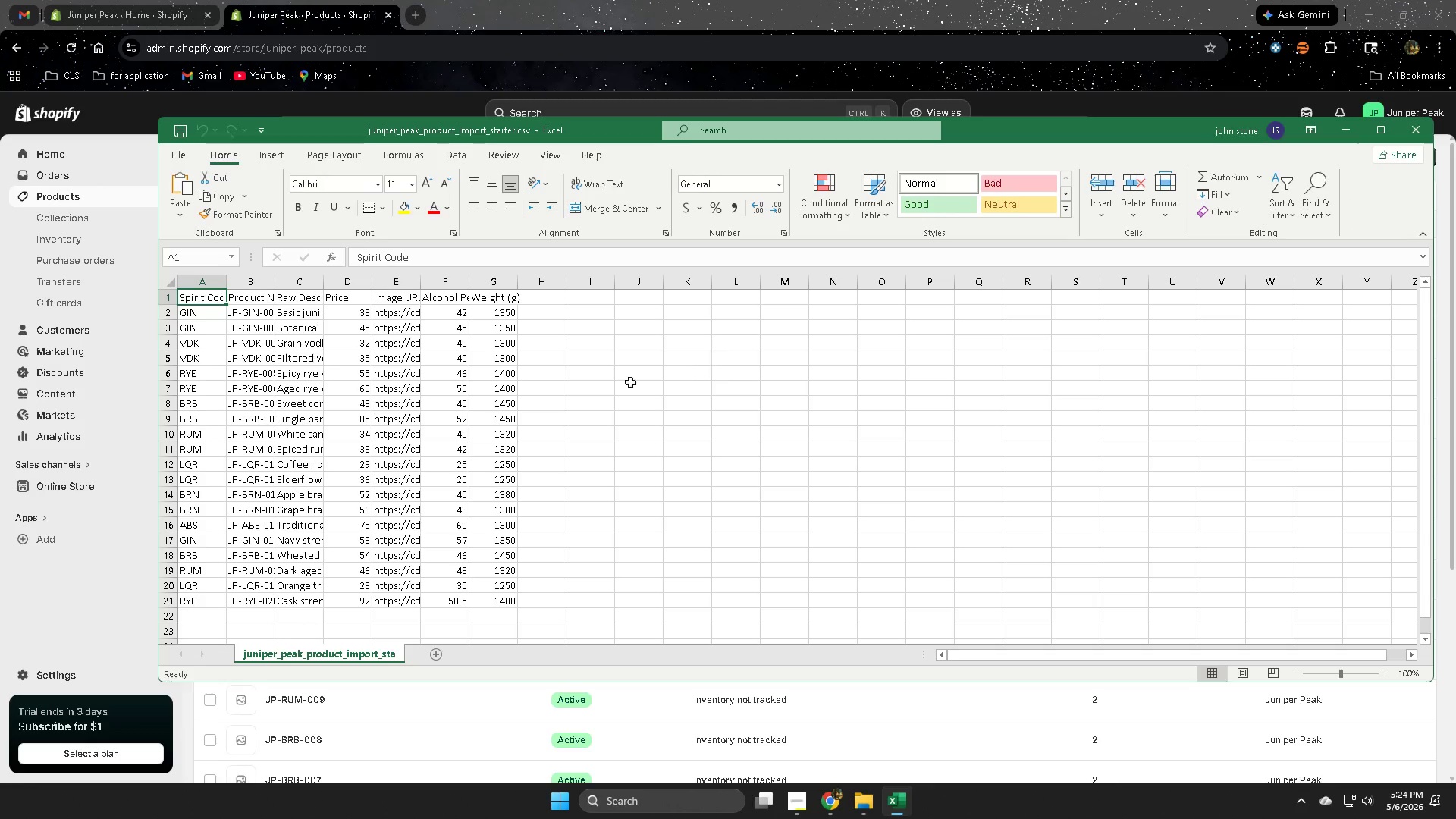 
left_click_drag(start_coordinate=[1063, 651], to_coordinate=[894, 670])
 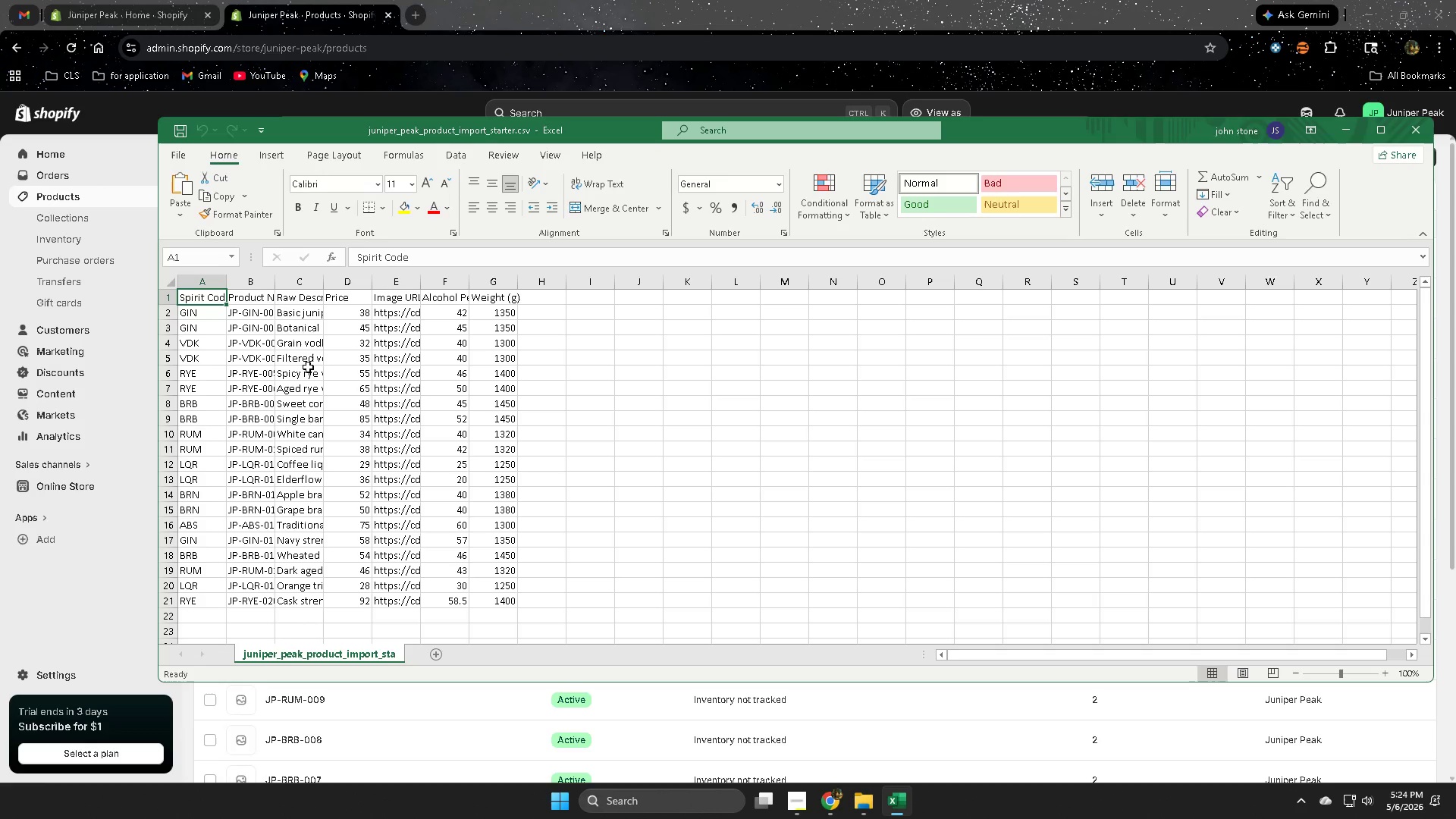 
double_click([248, 299])
 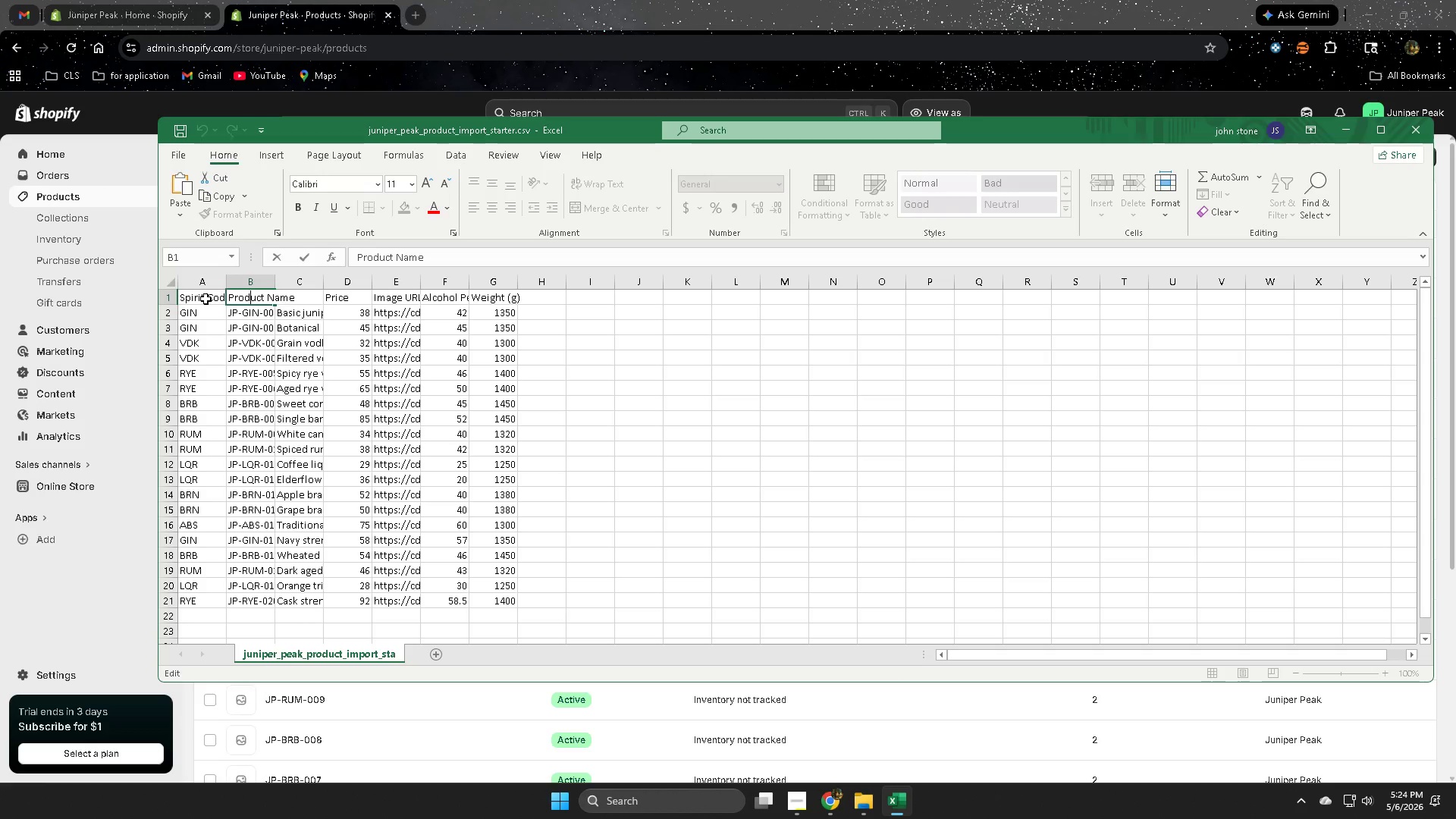 
double_click([206, 299])
 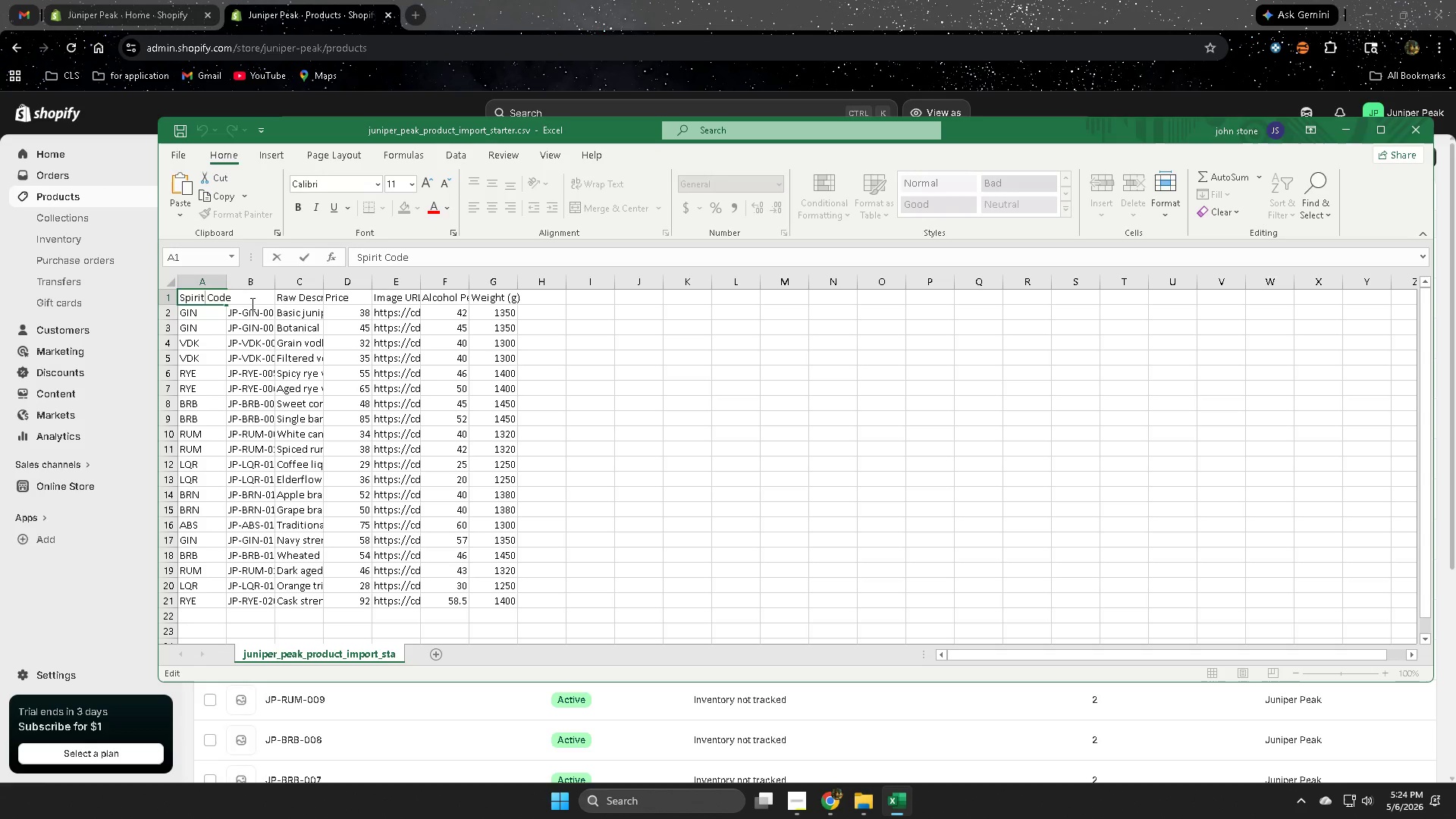 
left_click([253, 301])
 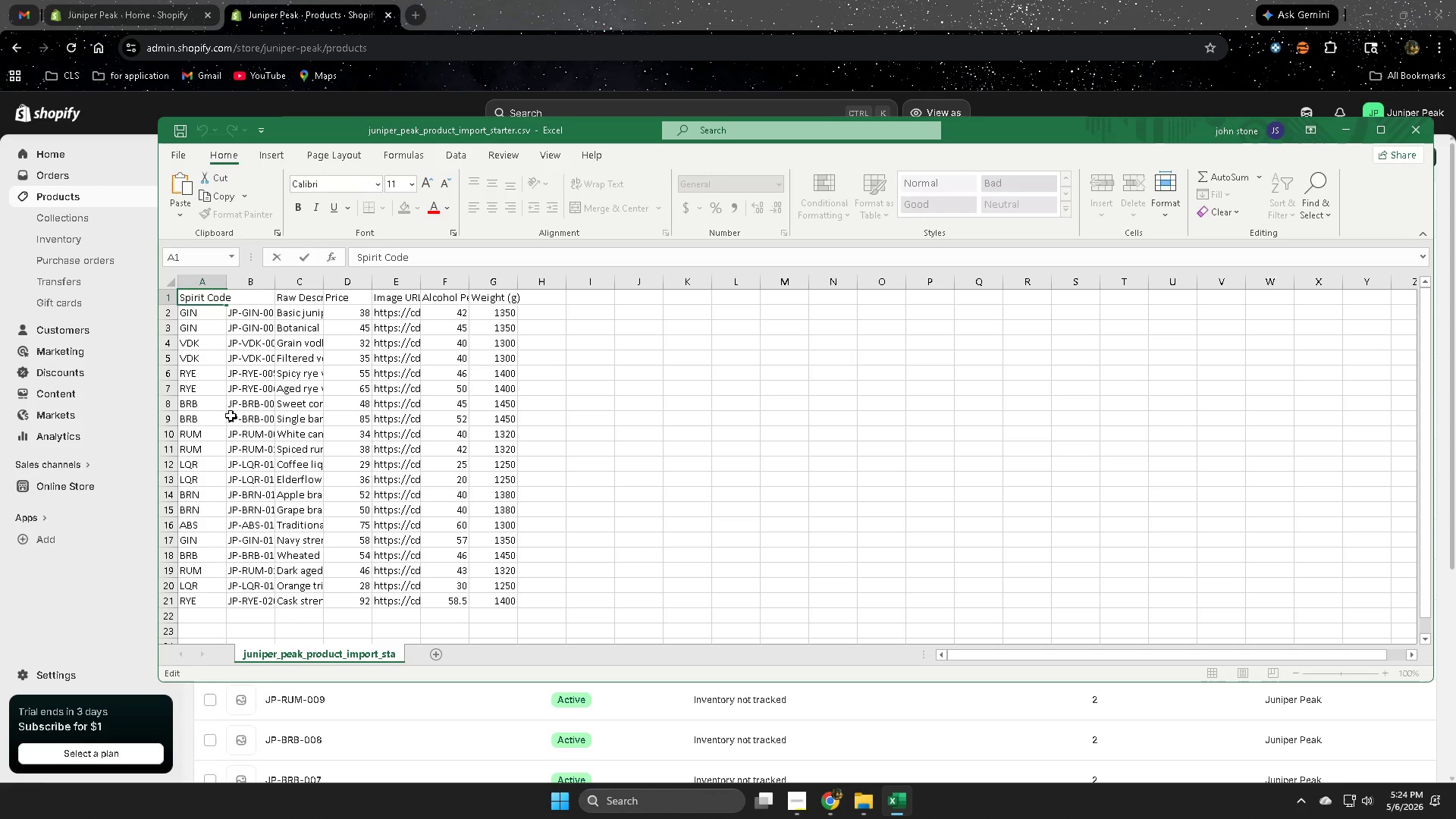 
scroll: coordinate [226, 423], scroll_direction: down, amount: 1.0
 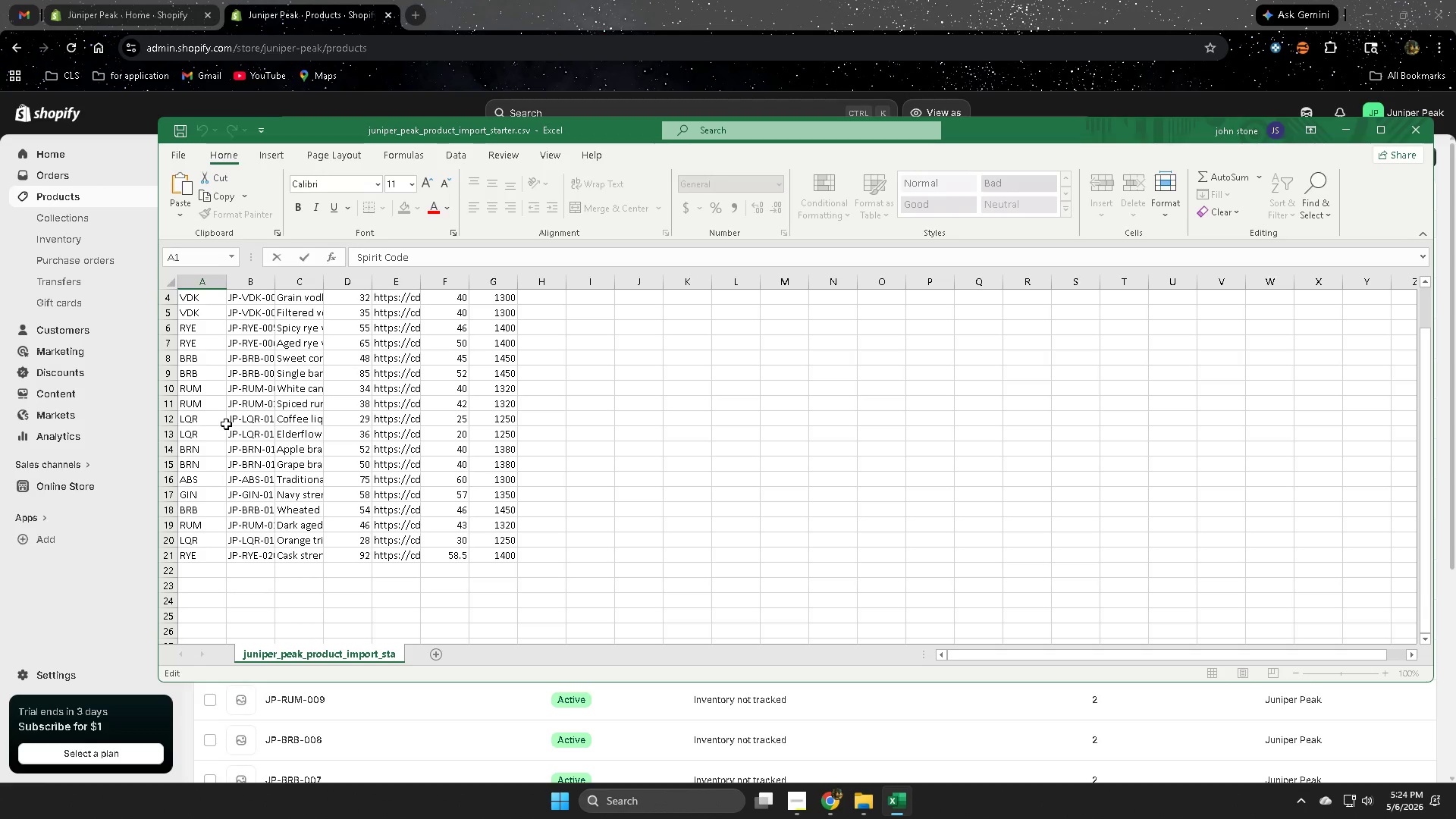 
scroll: coordinate [226, 423], scroll_direction: up, amount: 4.0
 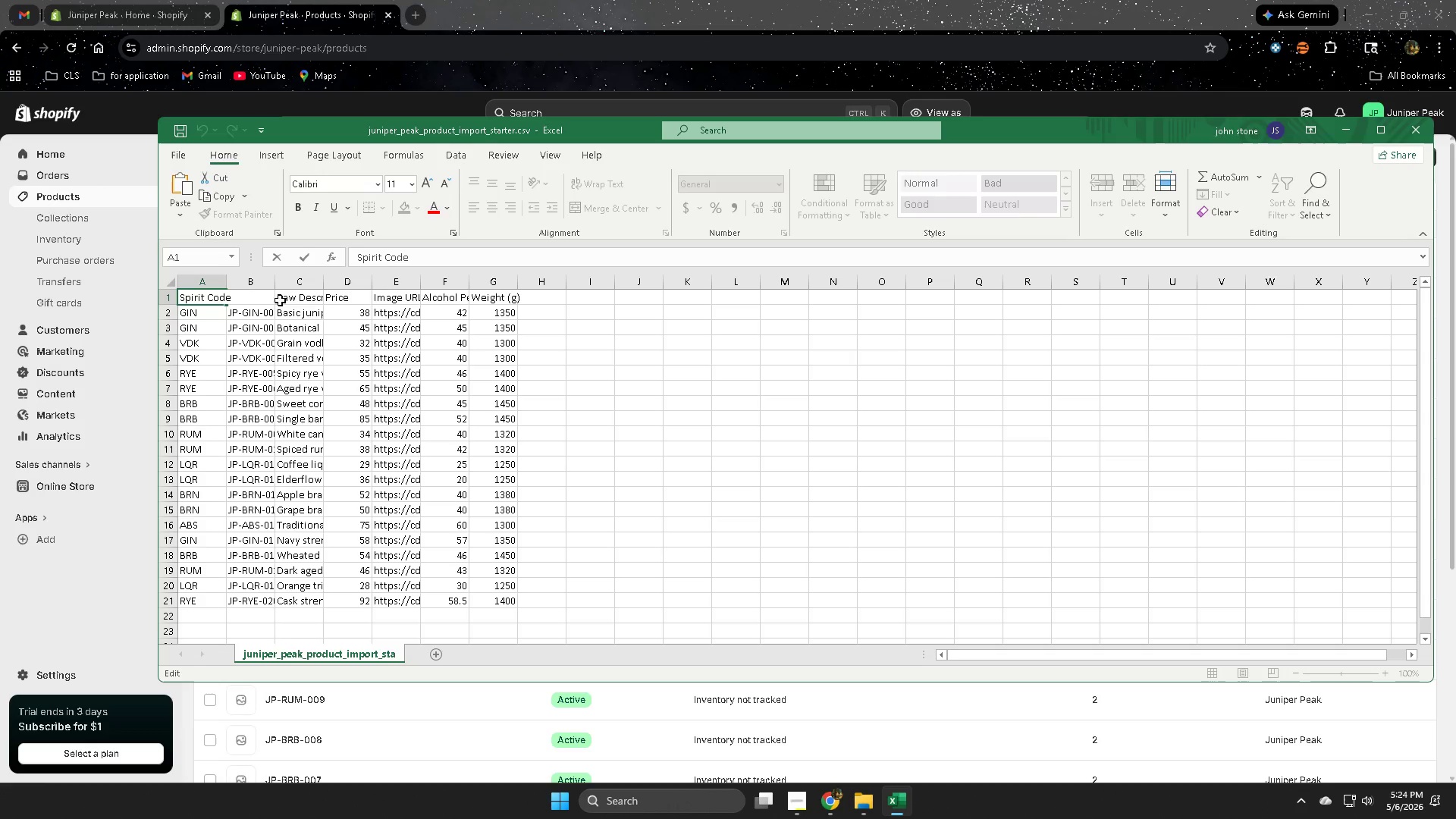 
double_click([303, 297])
 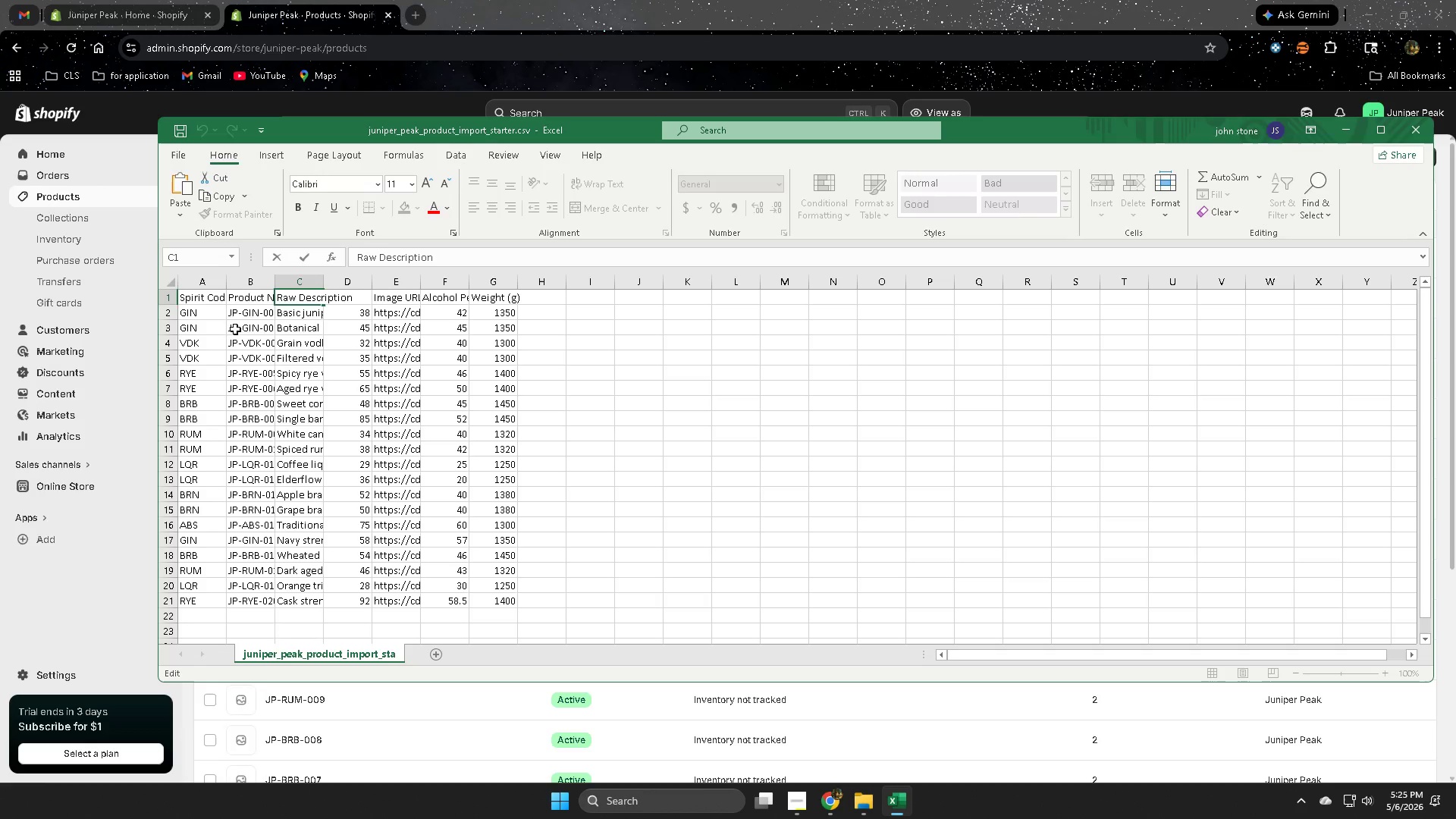 
double_click([287, 312])
 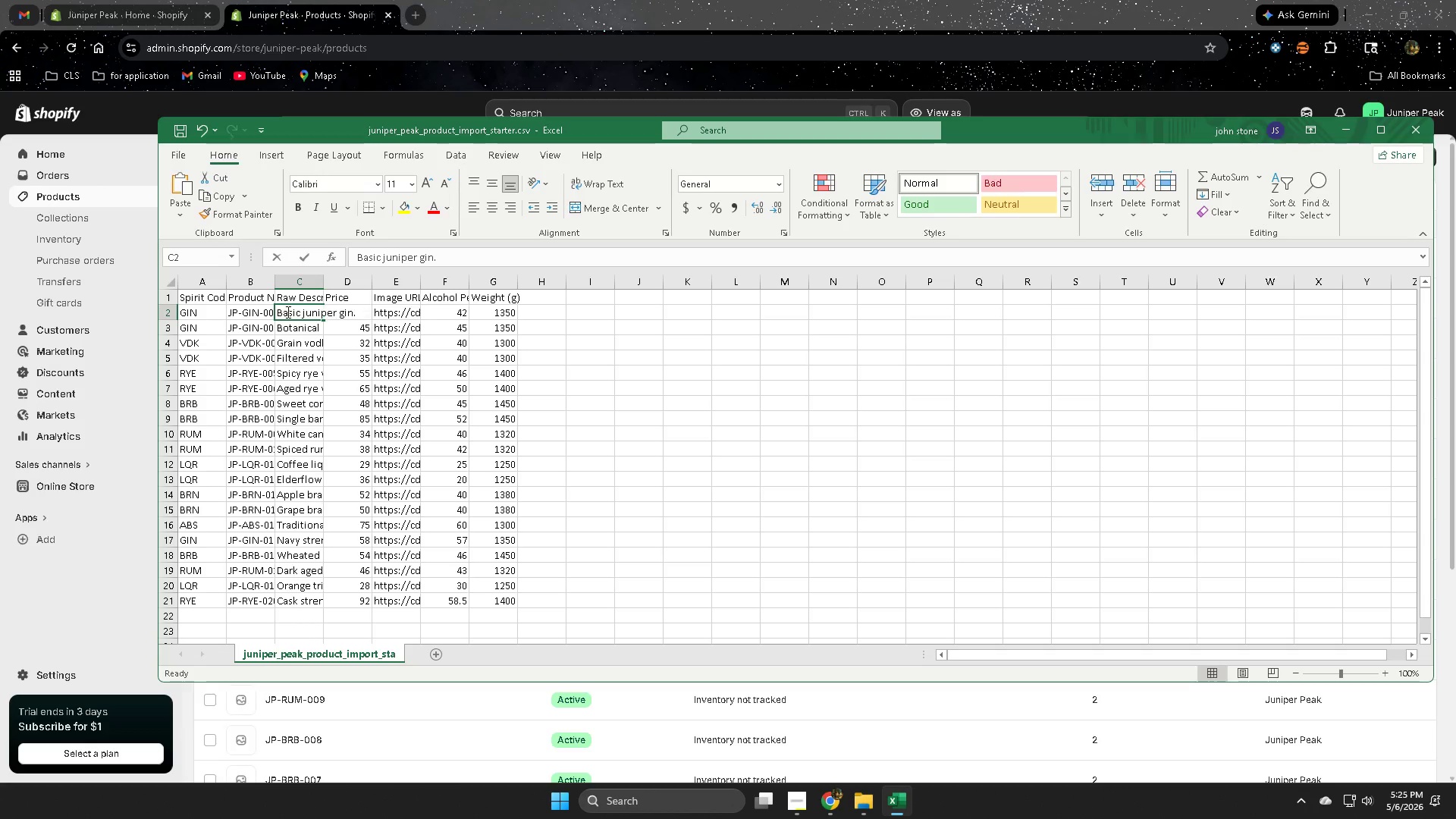 
triple_click([287, 312])
 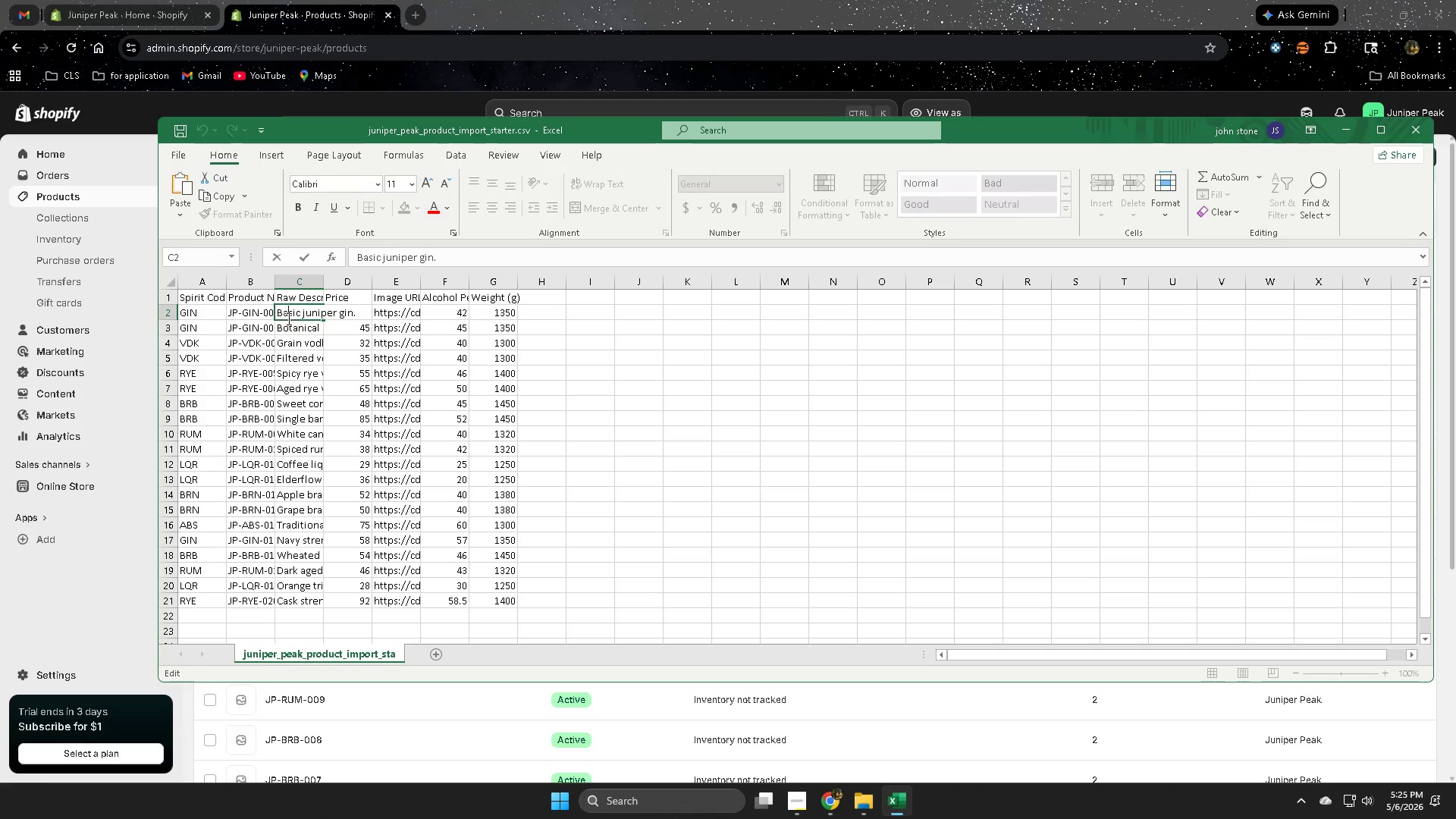 
double_click([287, 318])
 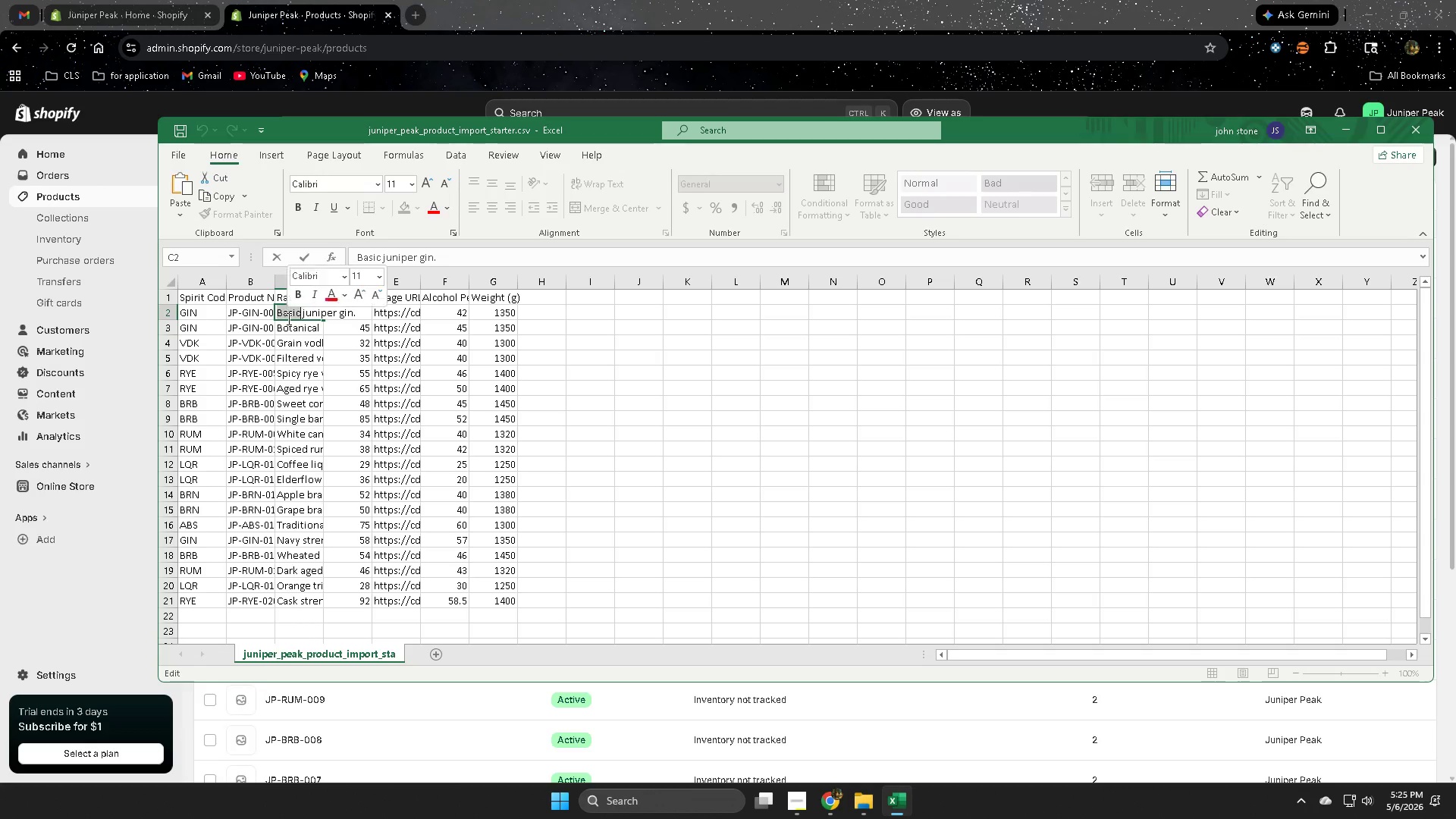 
triple_click([287, 318])
 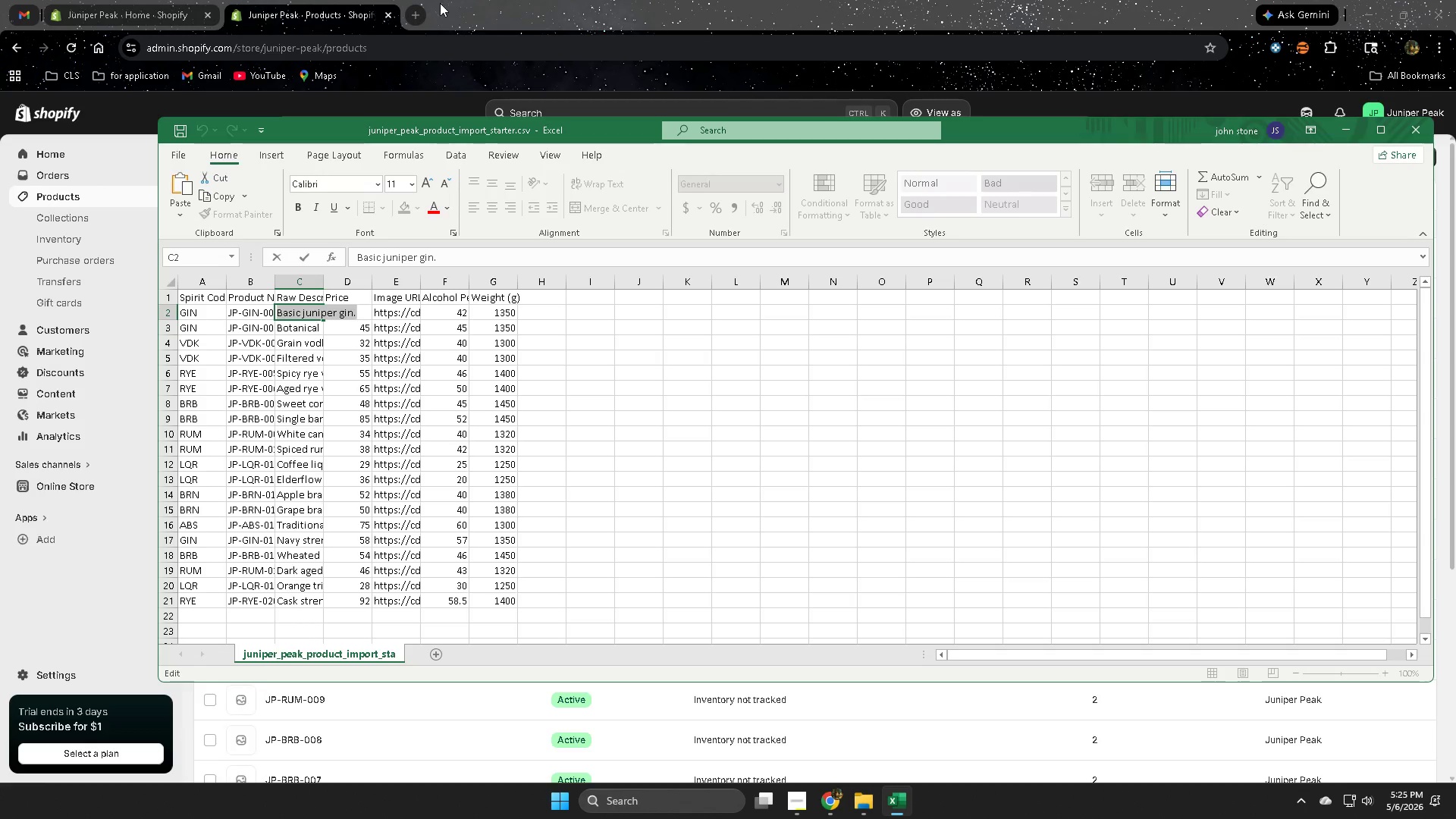 
key(Control+C)
 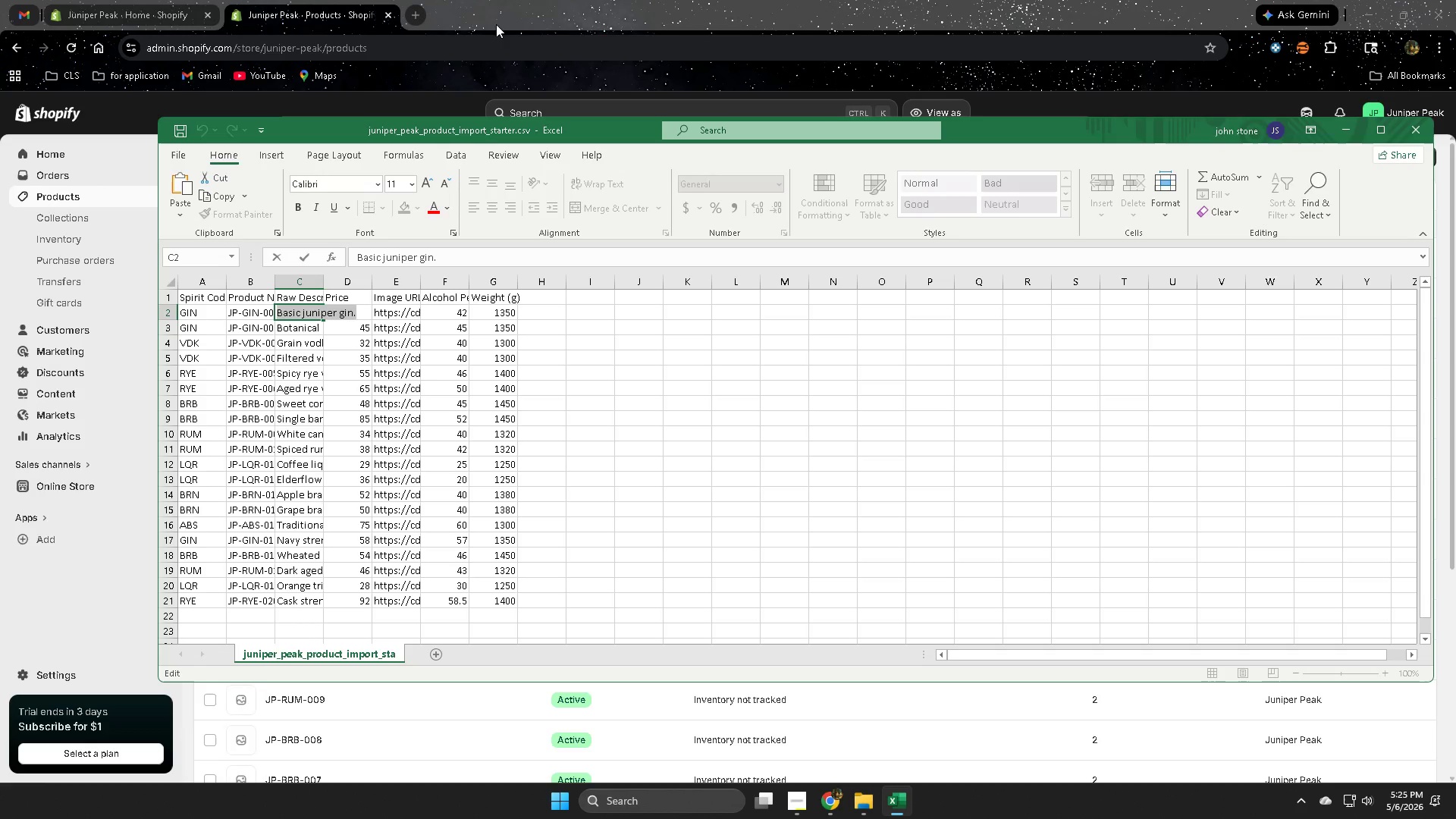 
left_click([532, 8])
 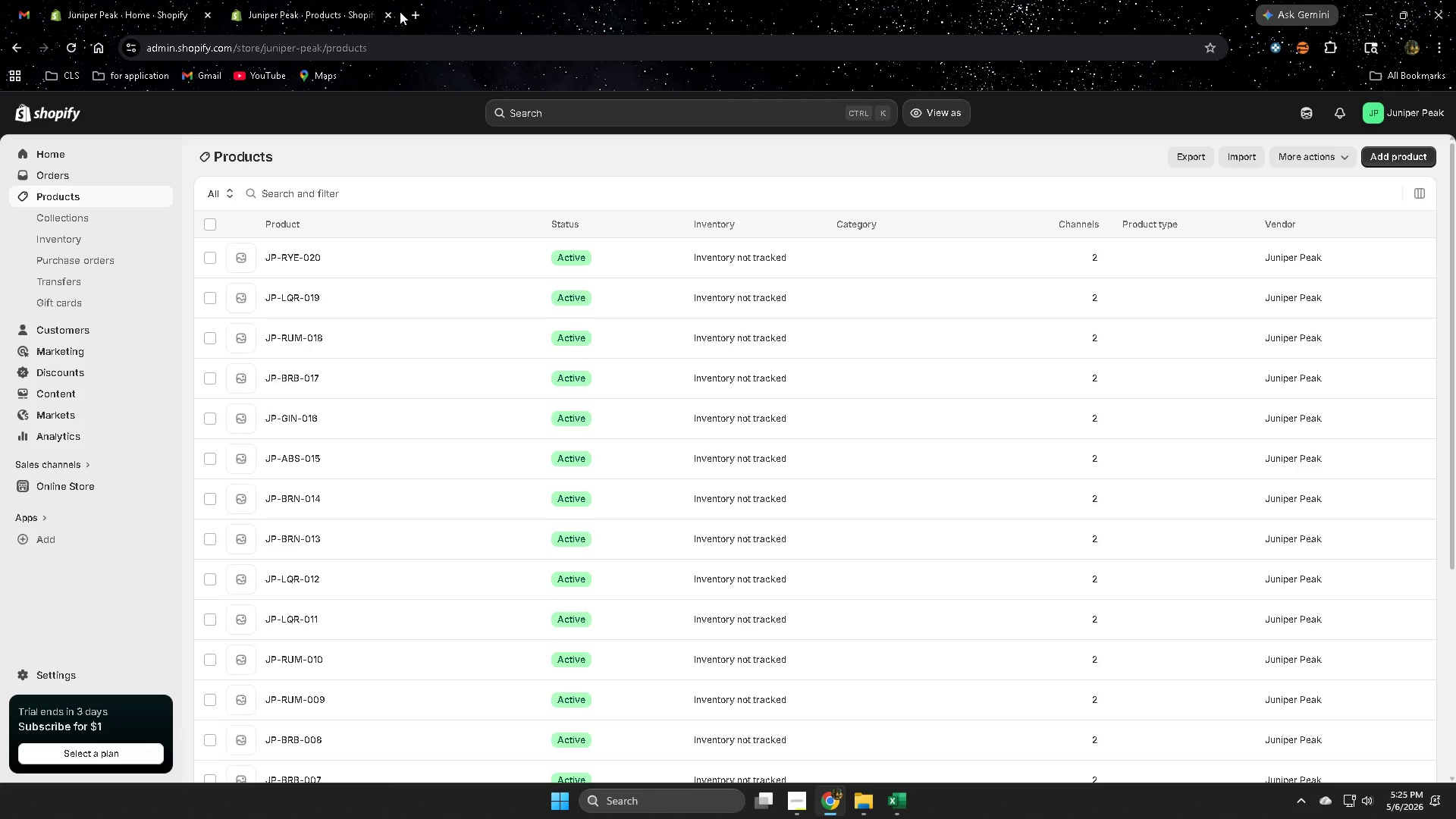 
left_click([422, 11])
 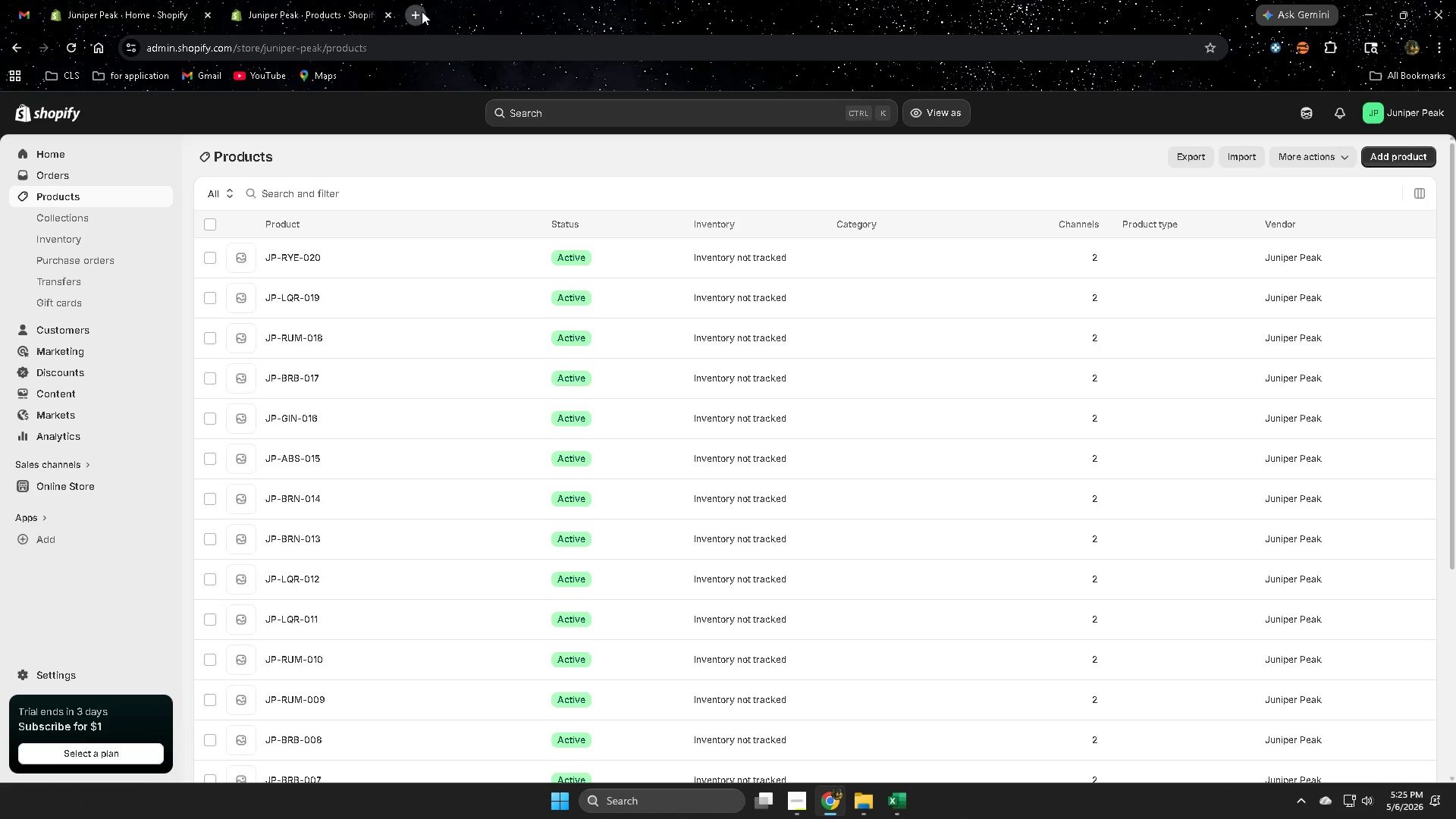 
key(Control+V)
 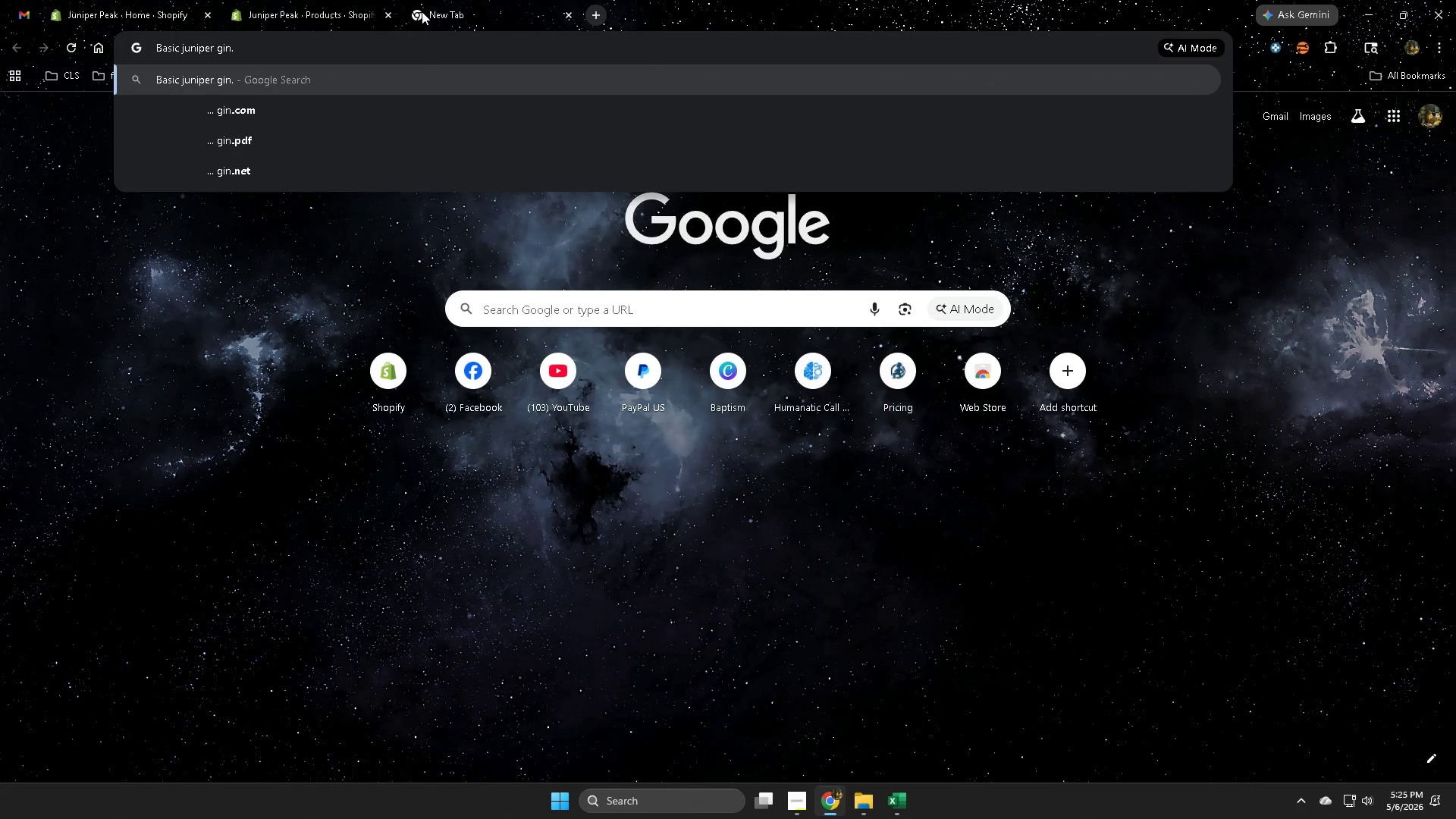 
key(Enter)
 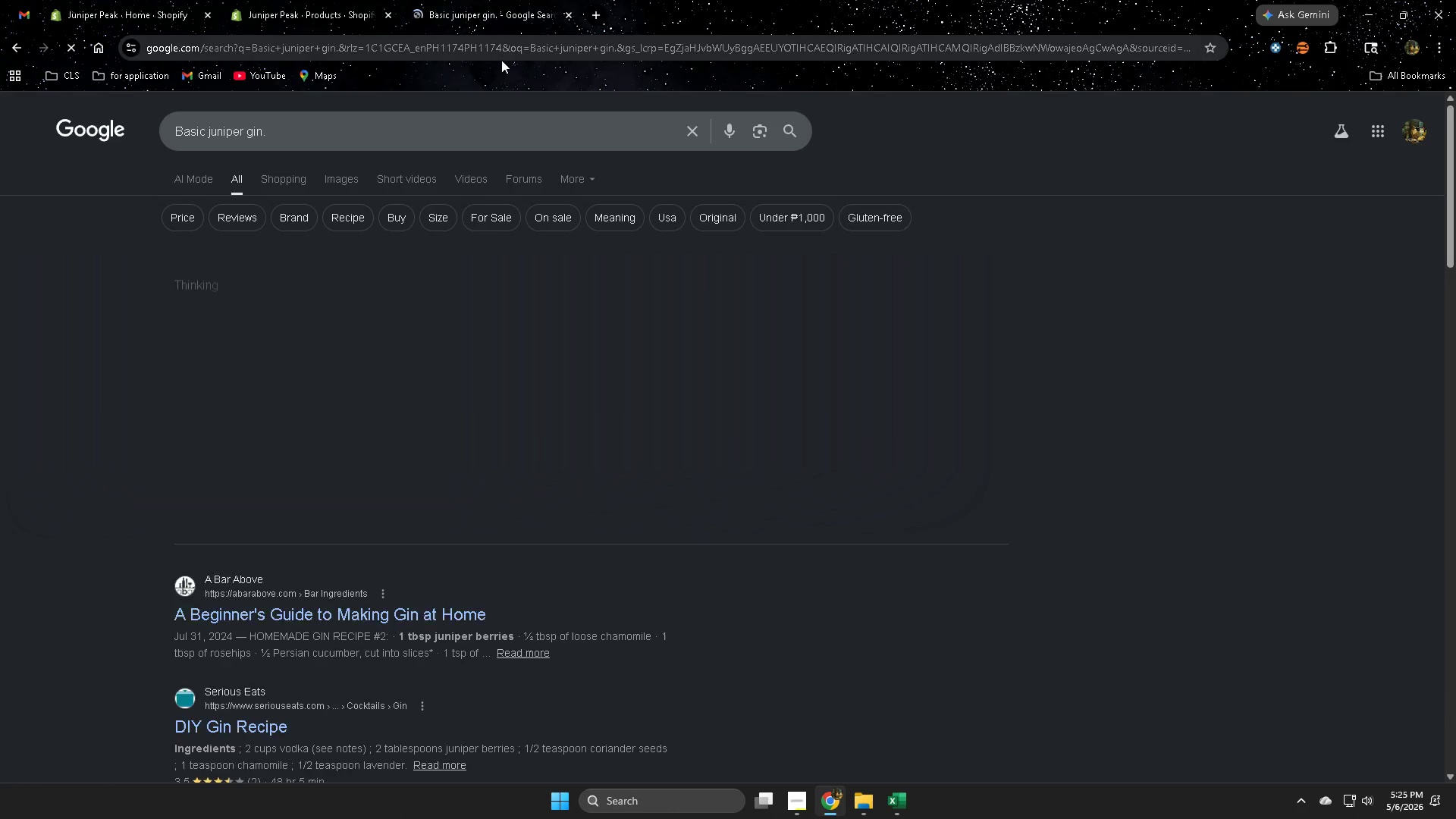 
mouse_move([432, 213])
 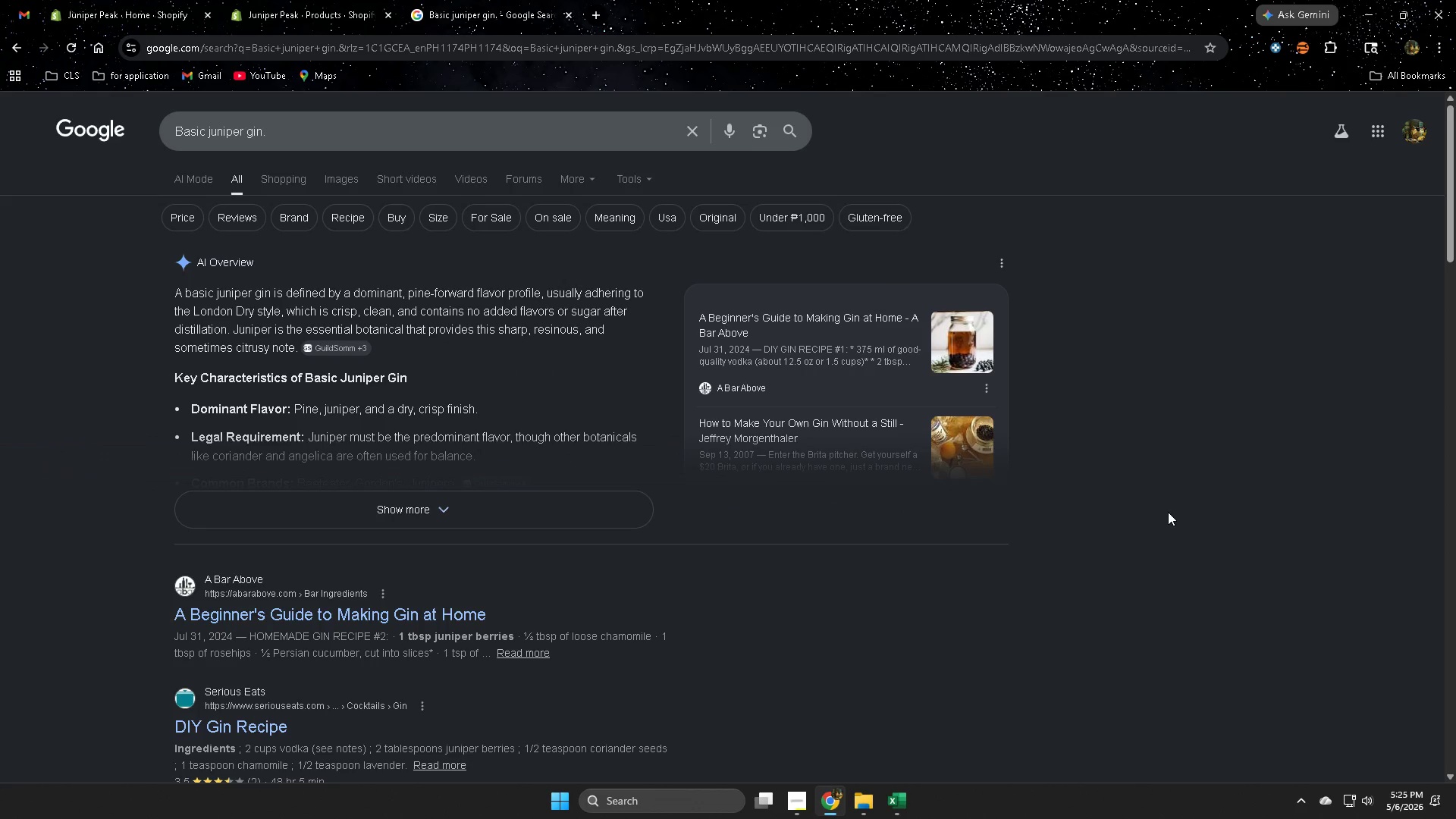 
wait(8.74)
 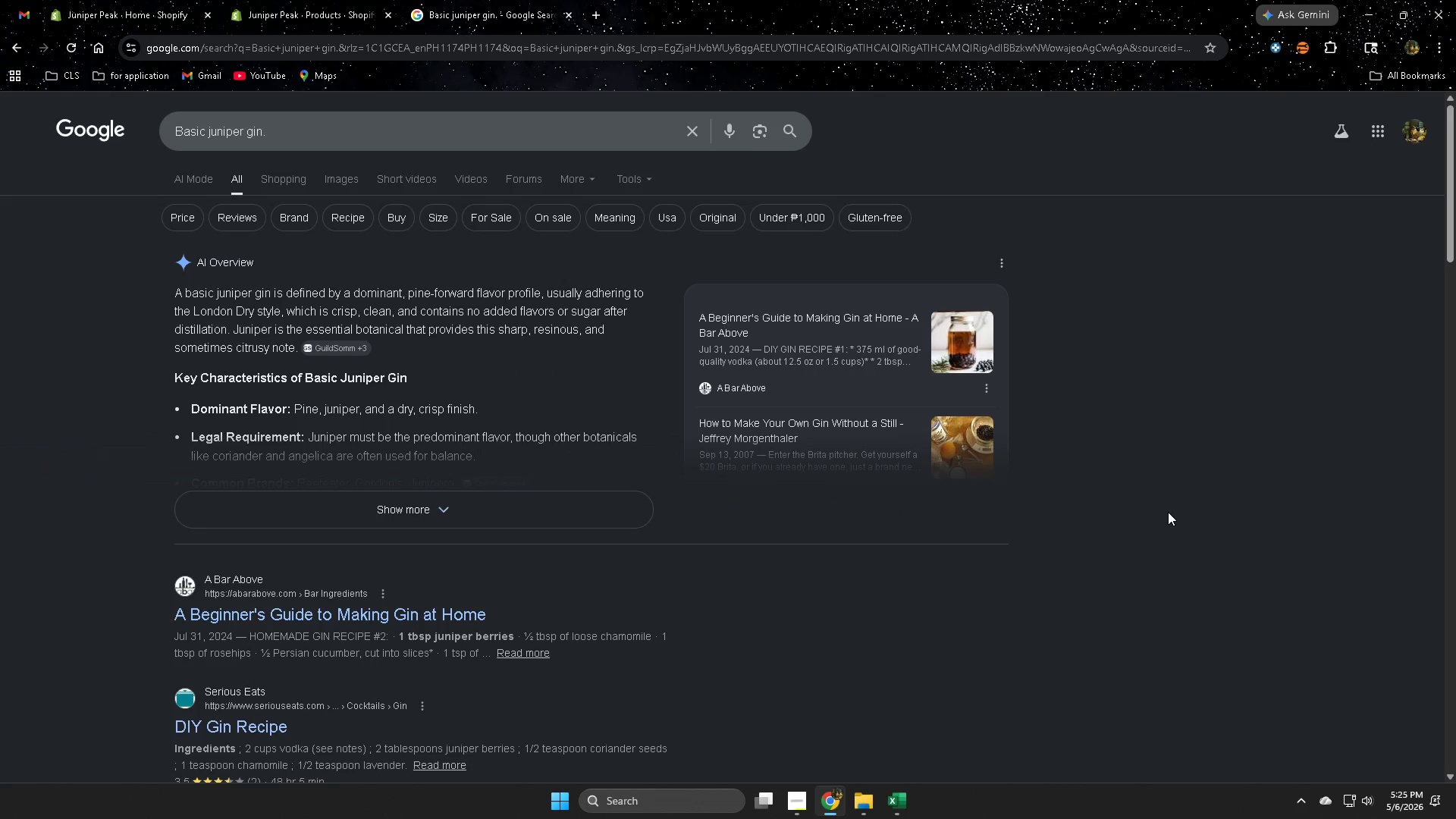 
double_click([320, 0])
 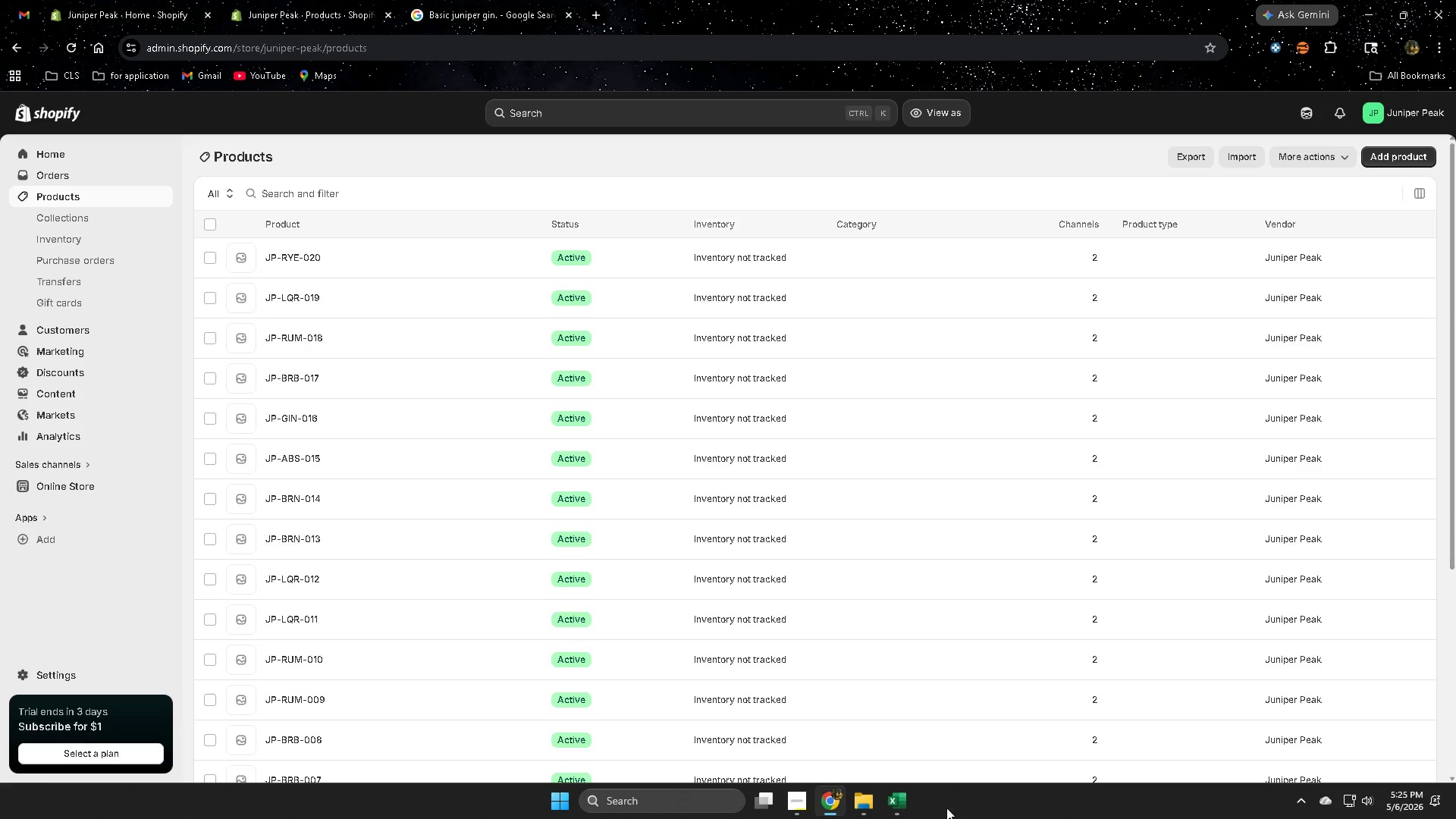 
left_click([905, 808])
 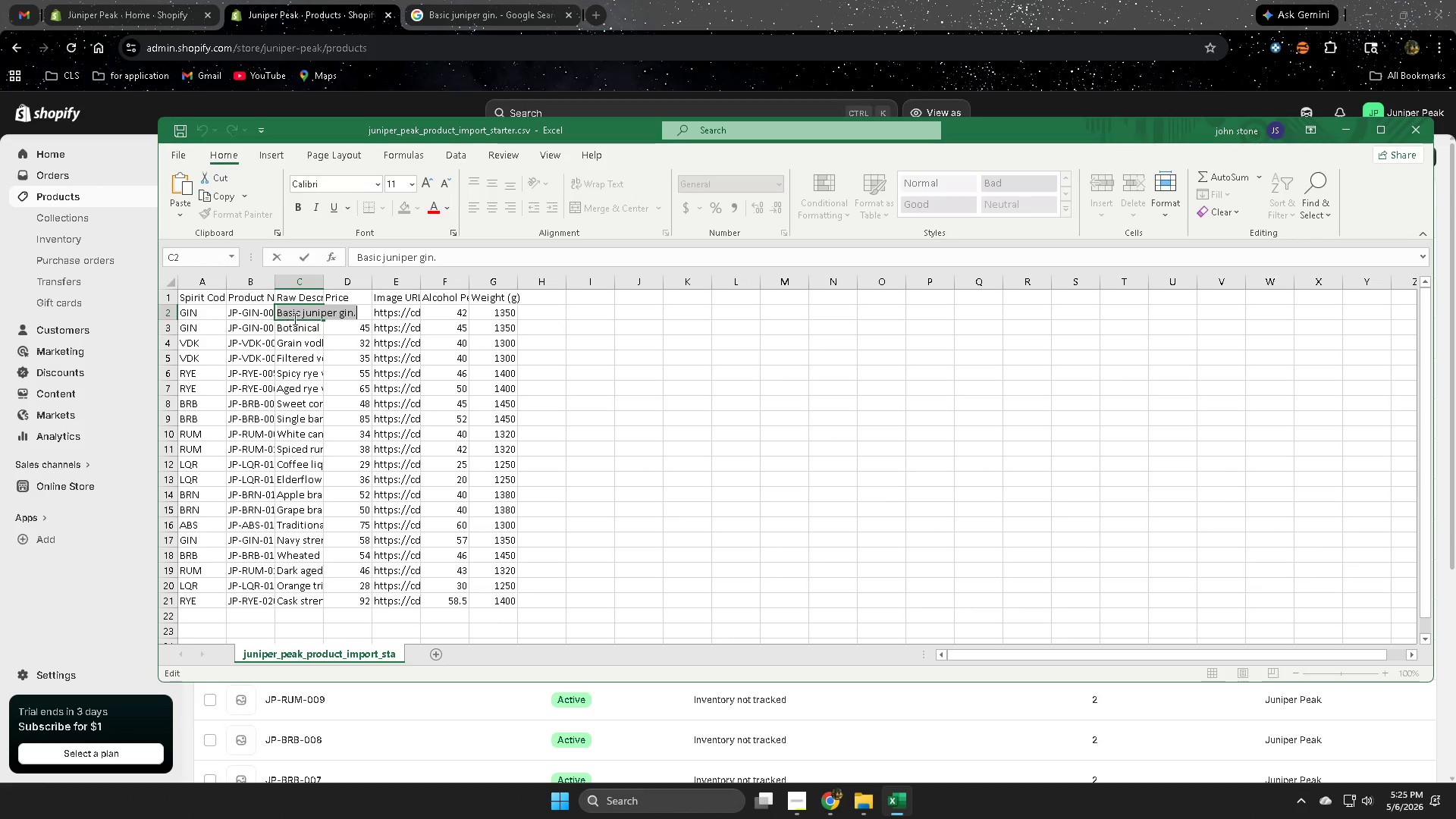 
left_click([258, 318])
 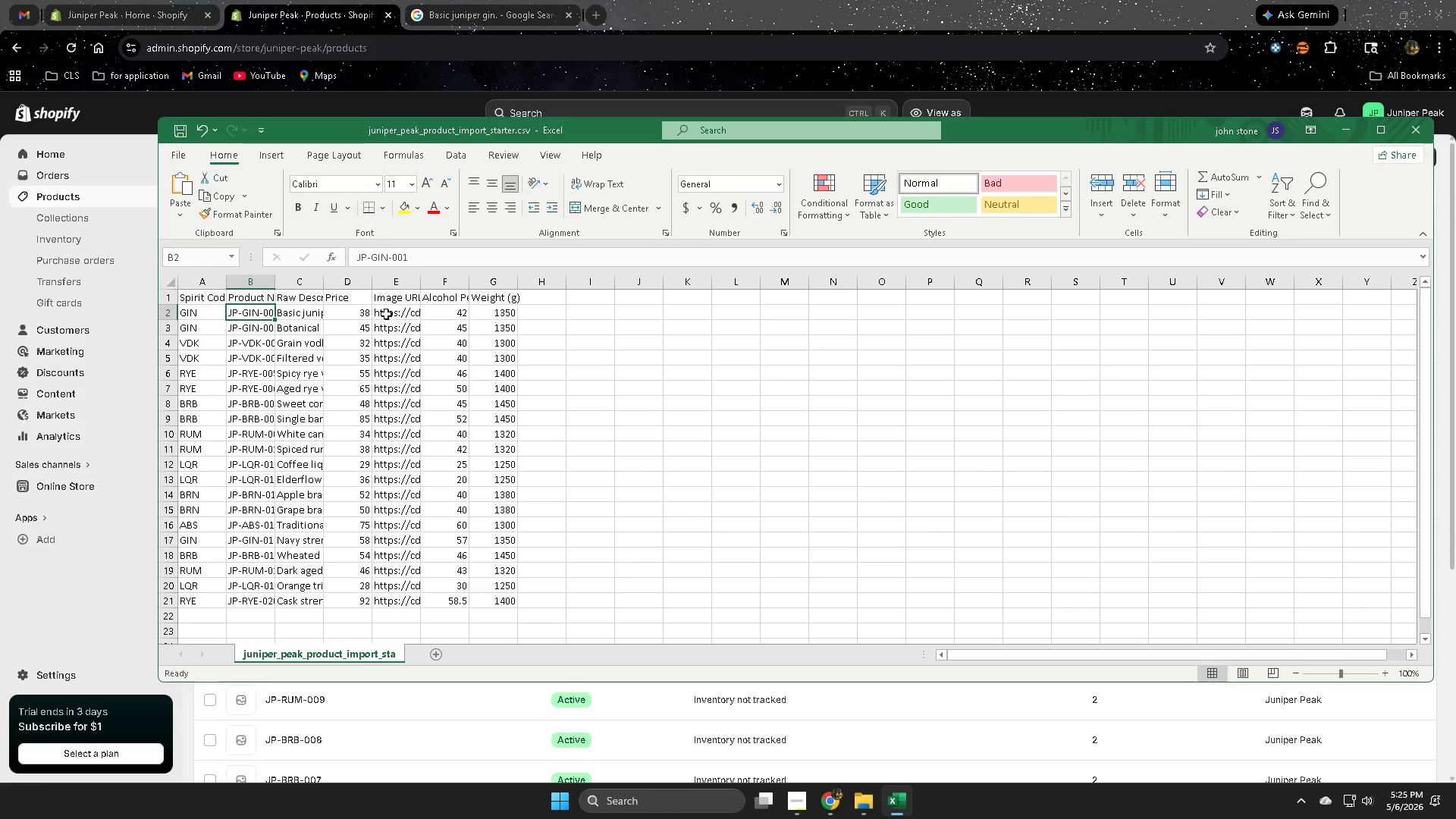 
left_click([394, 312])
 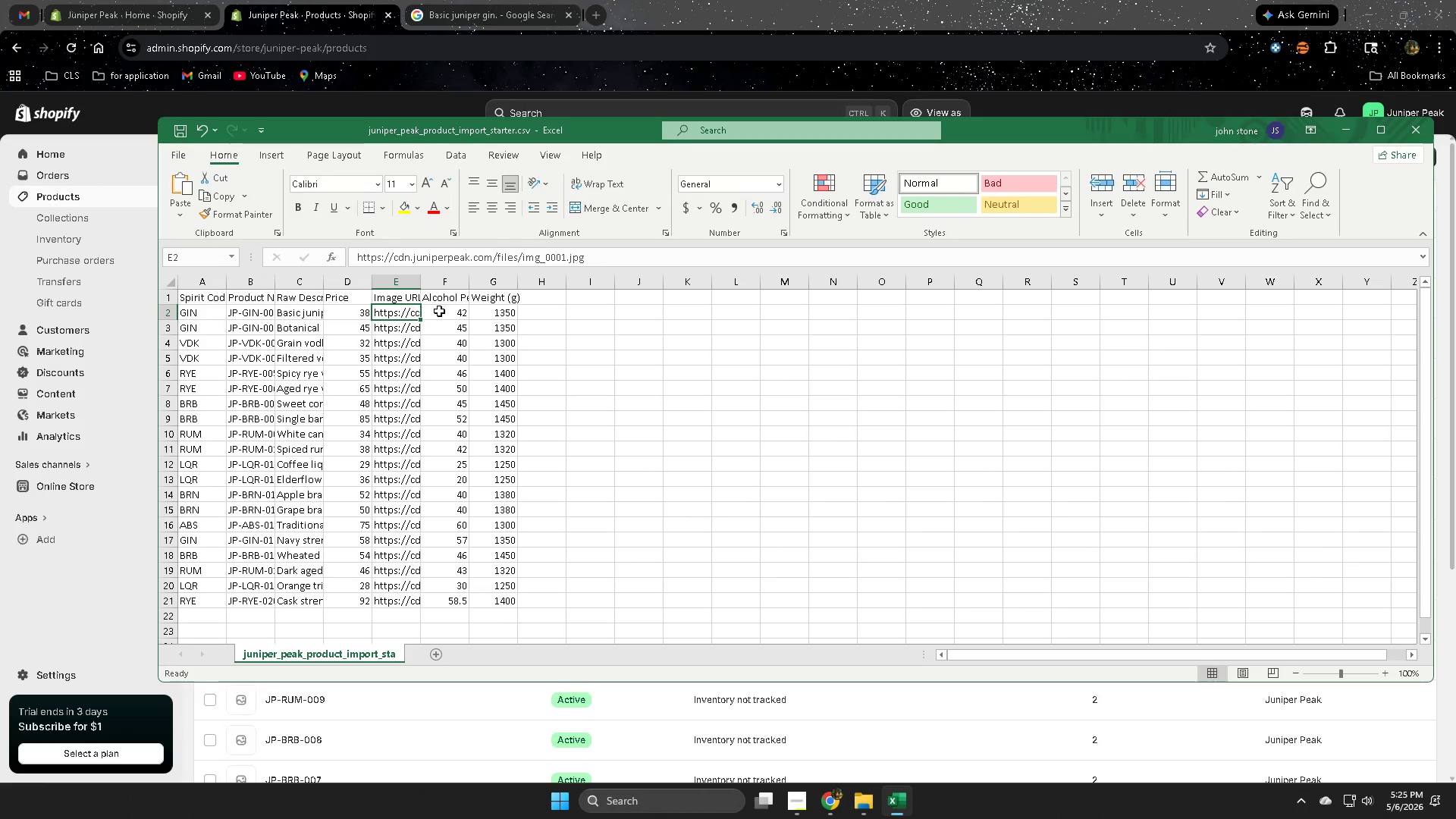 
left_click([442, 309])
 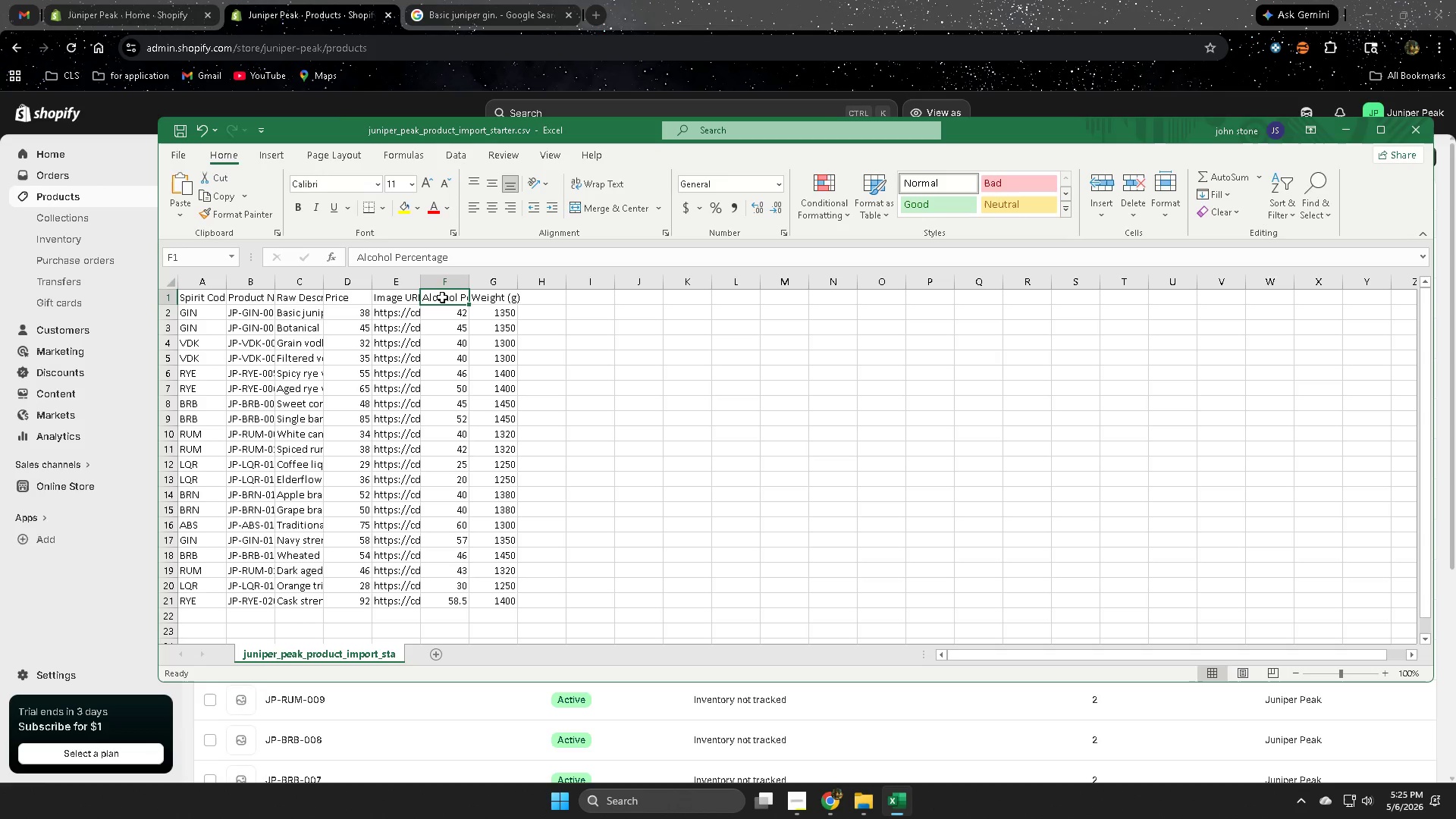 
double_click([442, 297])
 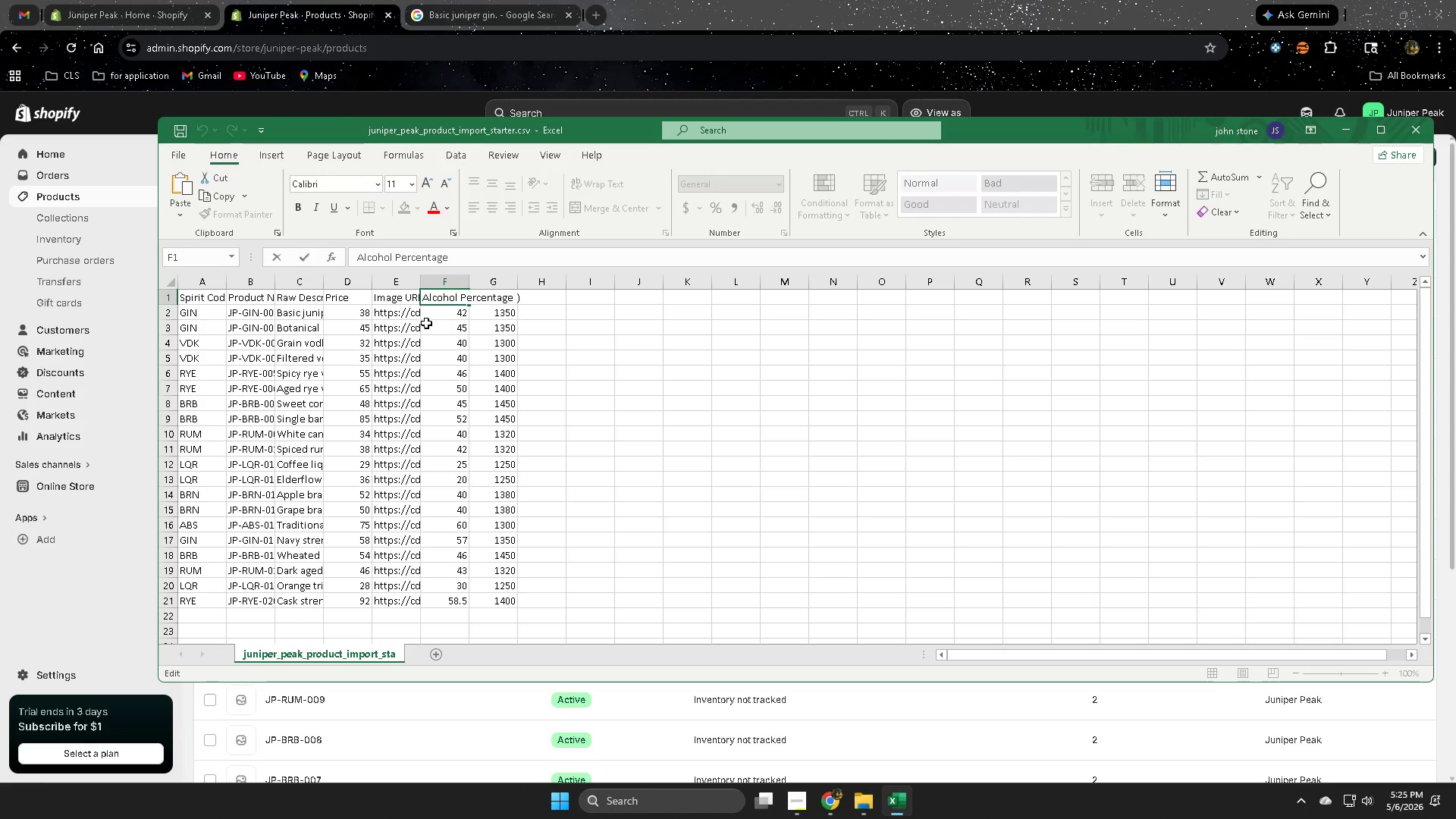 
left_click([436, 319])
 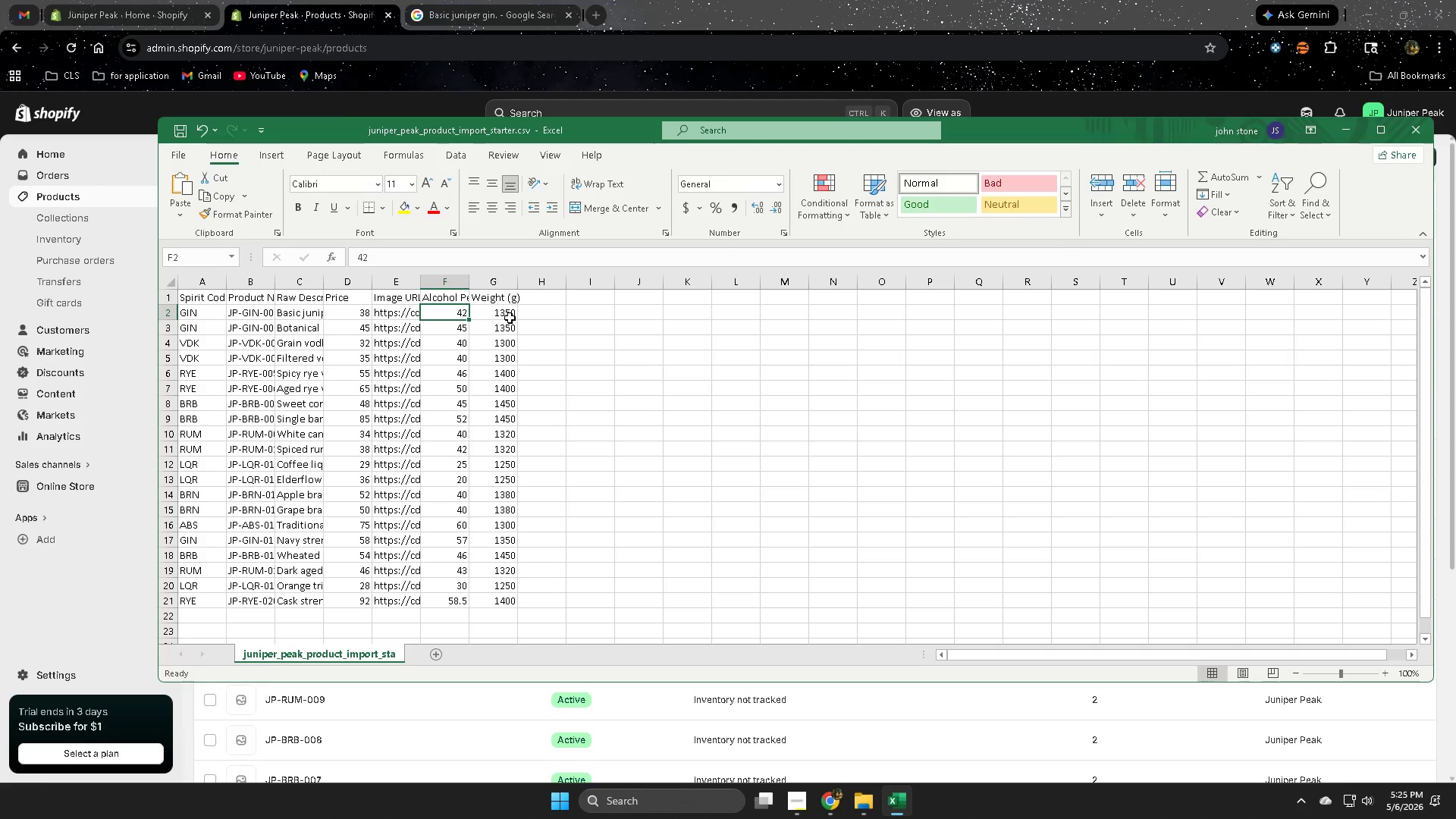 
double_click([478, 300])
 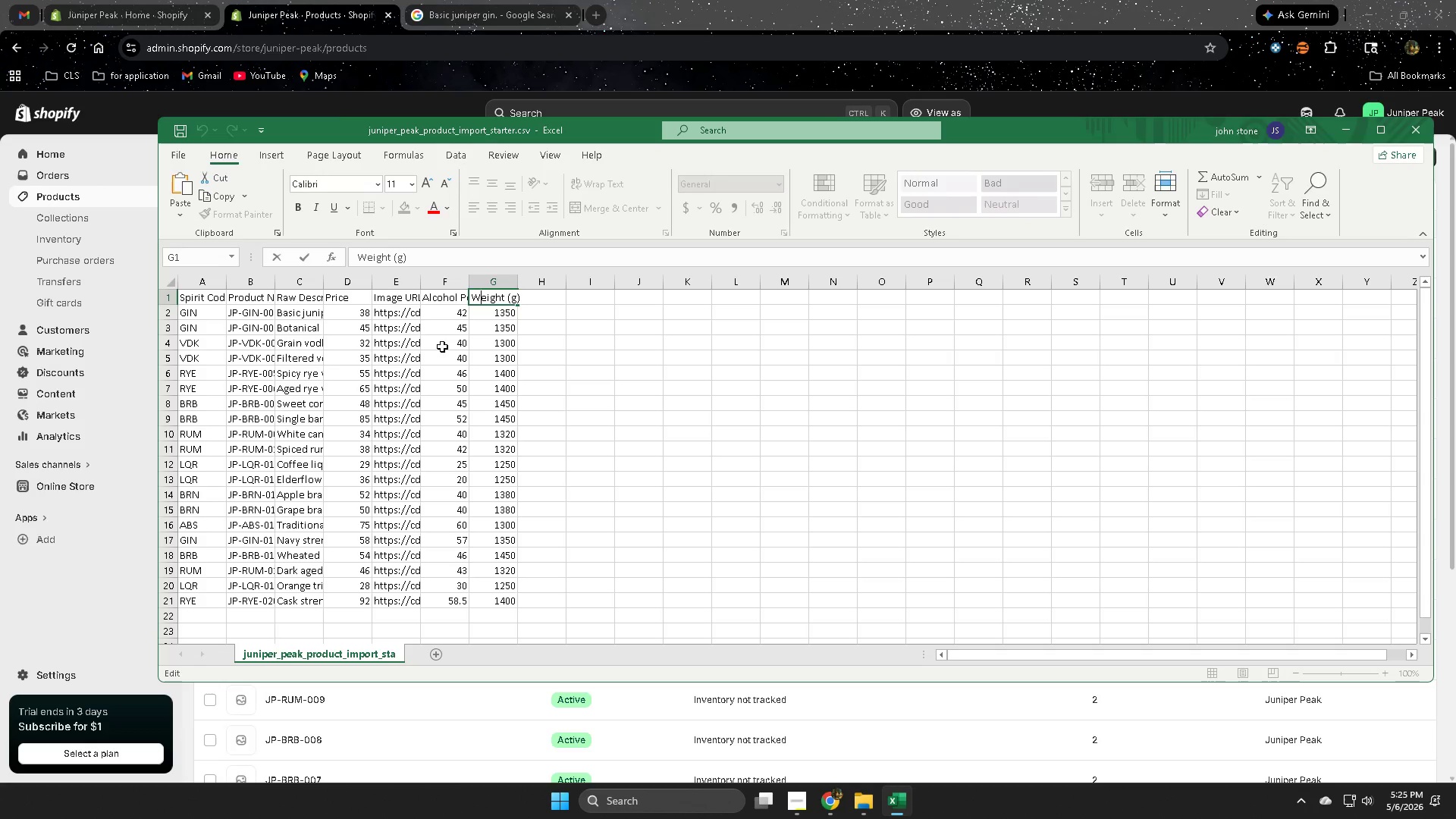 
wait(5.77)
 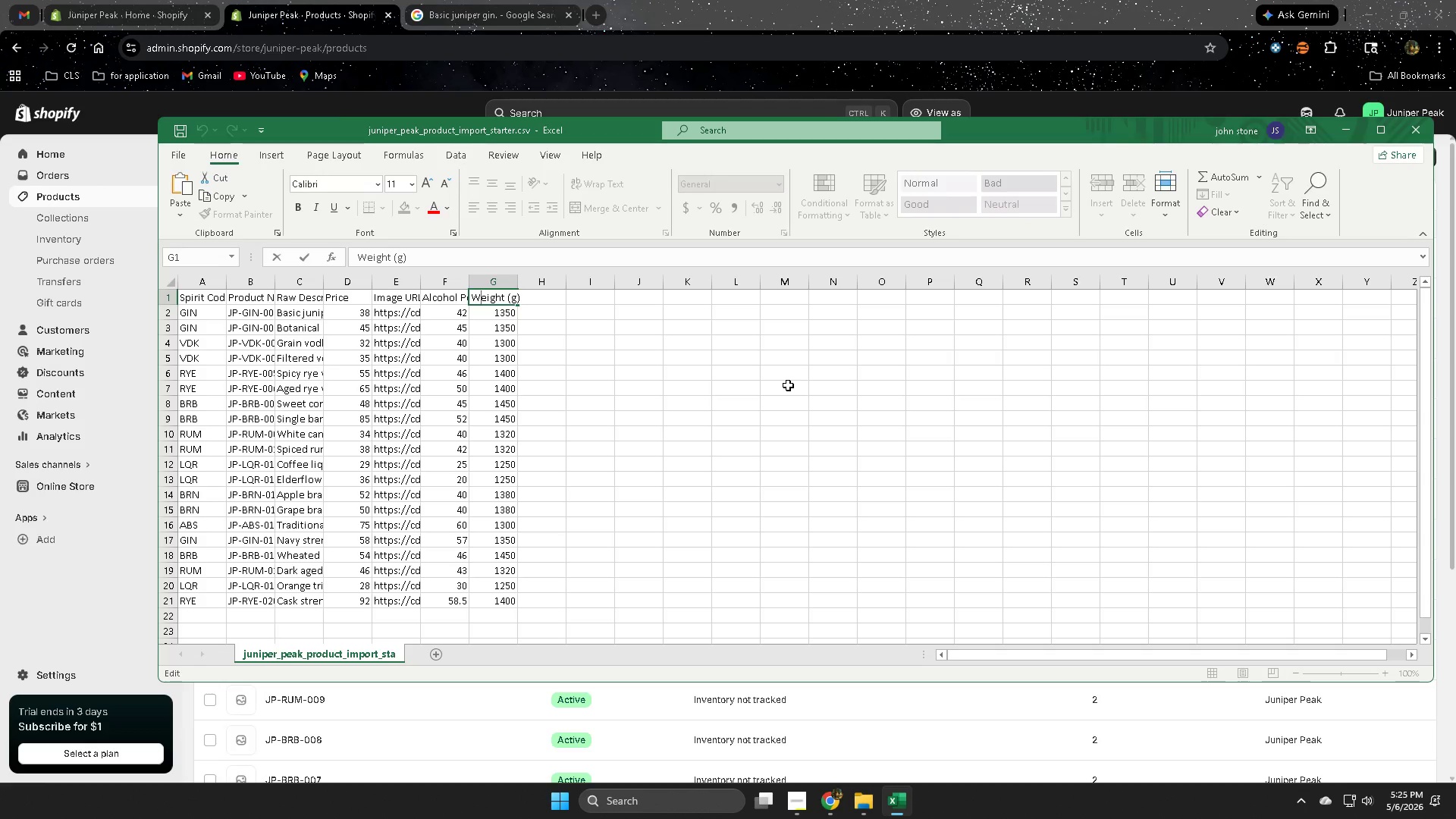 
scroll: coordinate [256, 447], scroll_direction: up, amount: 3.0
 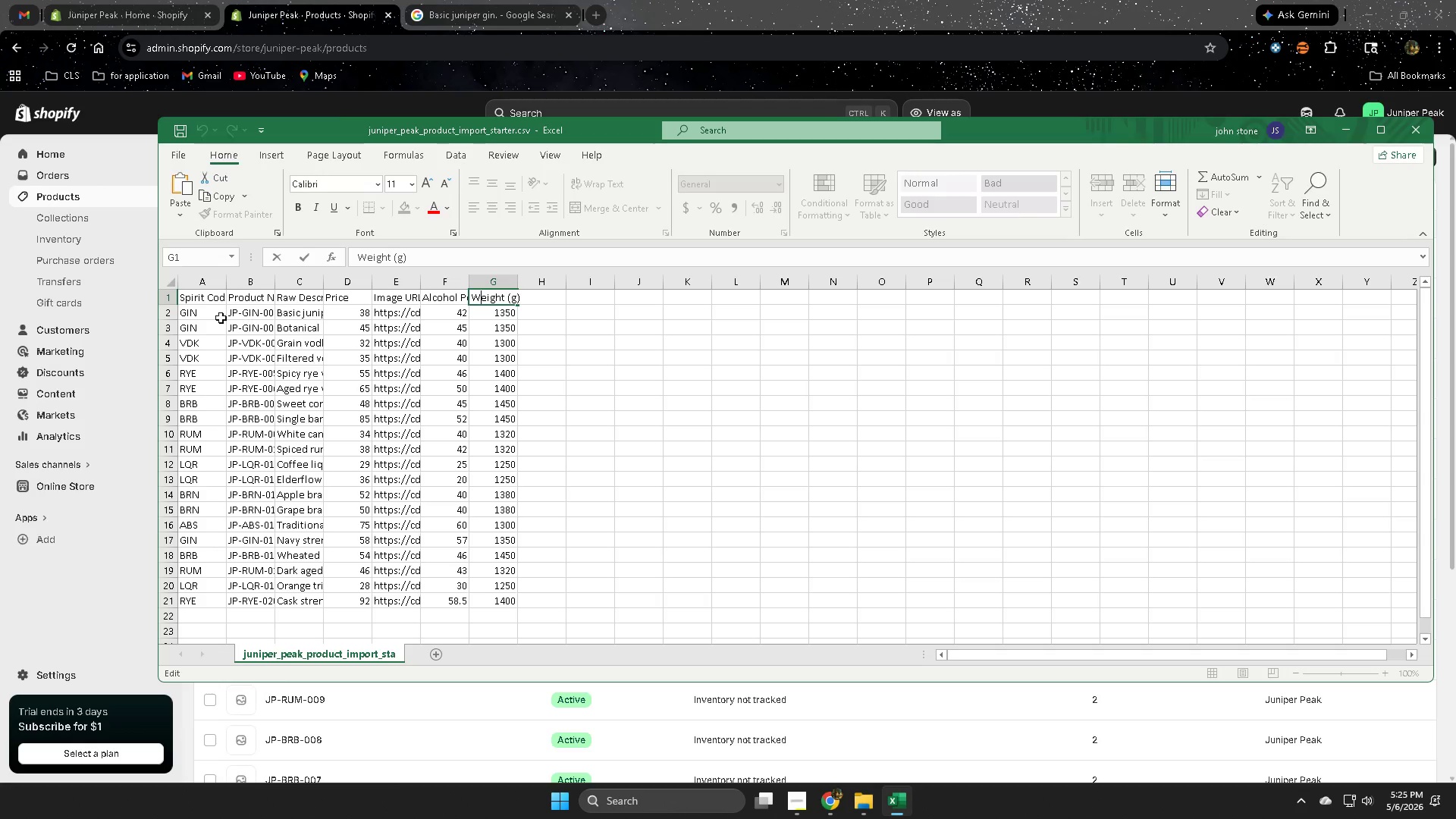 
left_click([208, 318])
 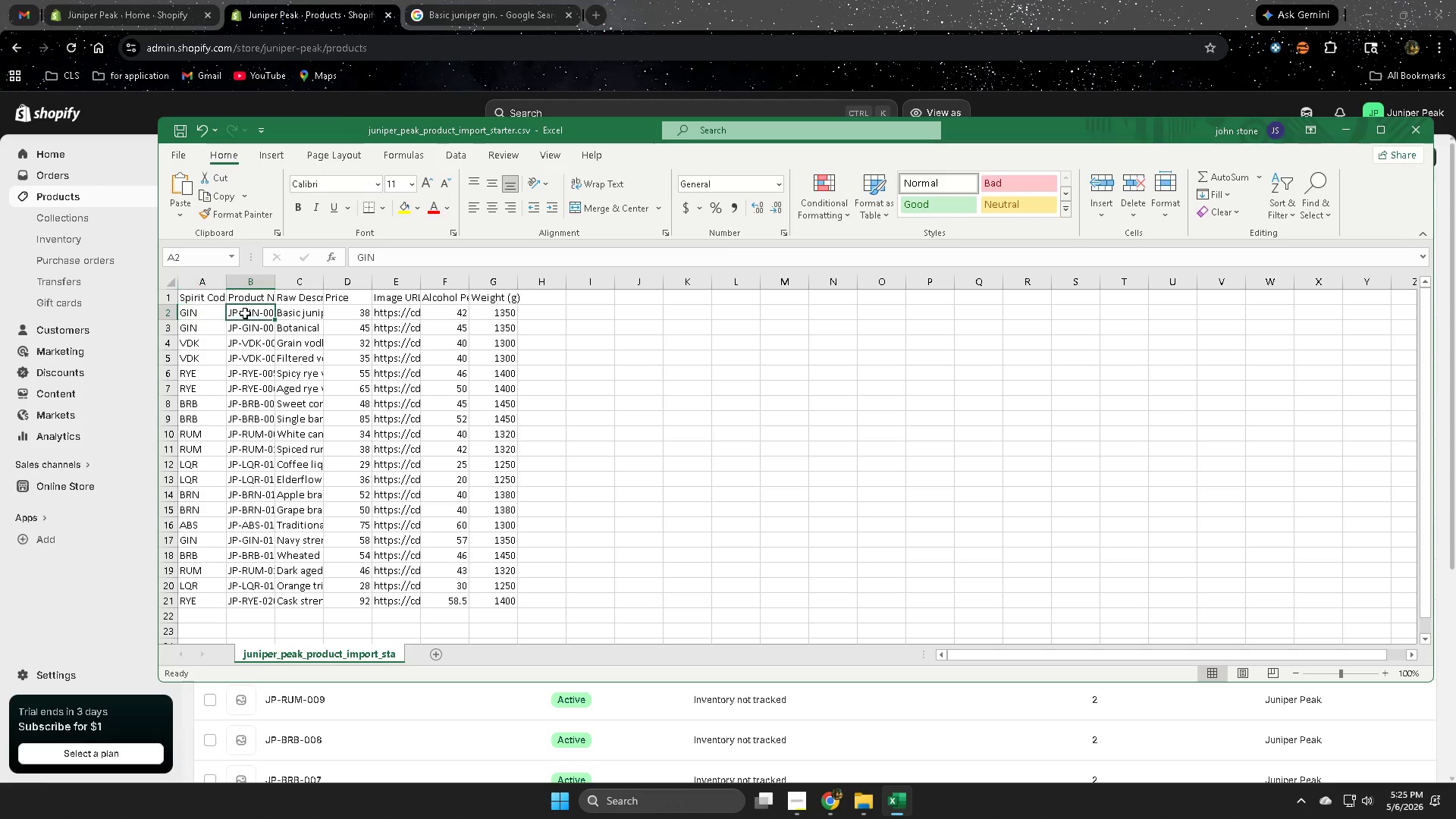 
double_click([245, 313])
 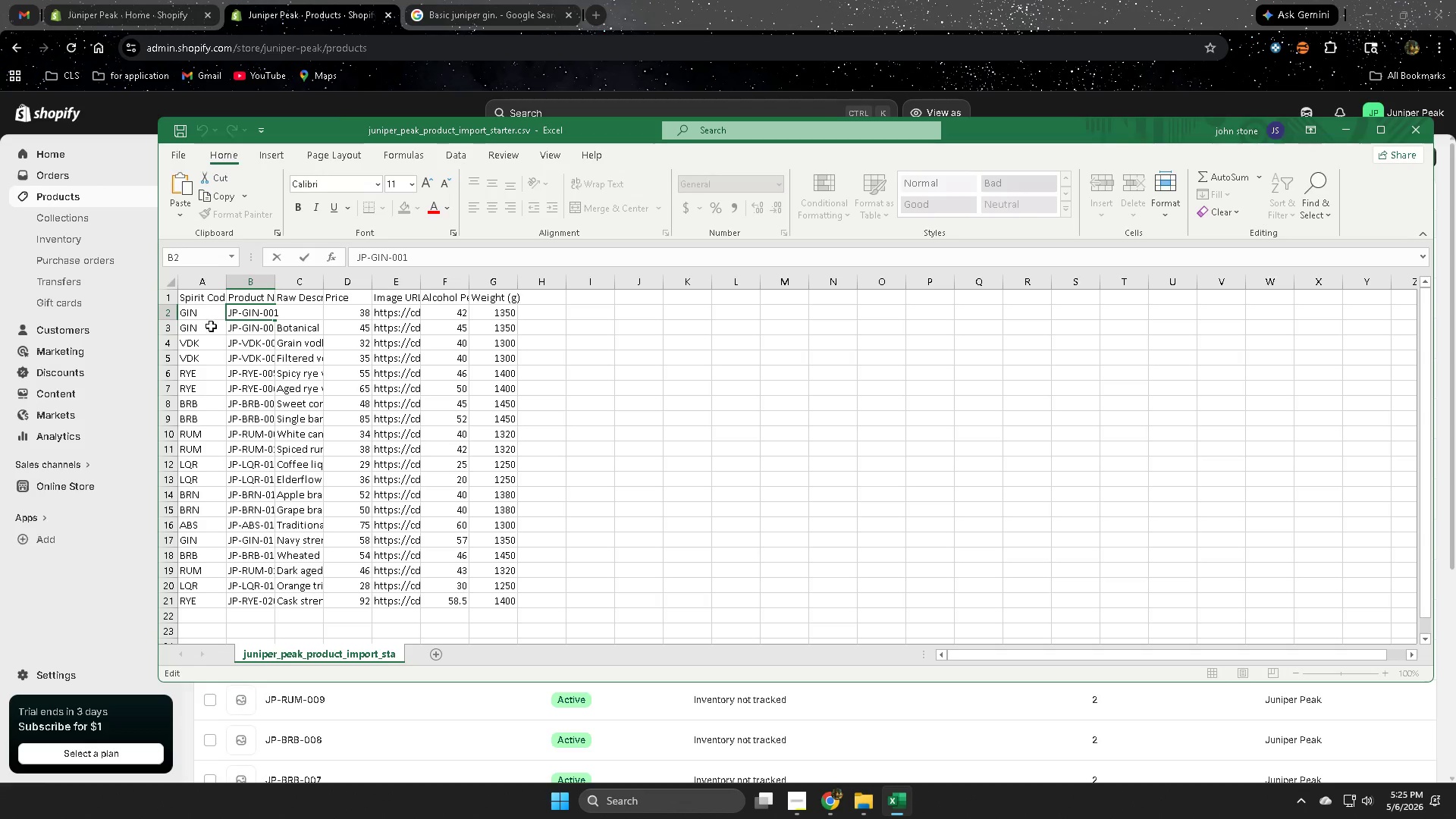 
left_click([200, 321])
 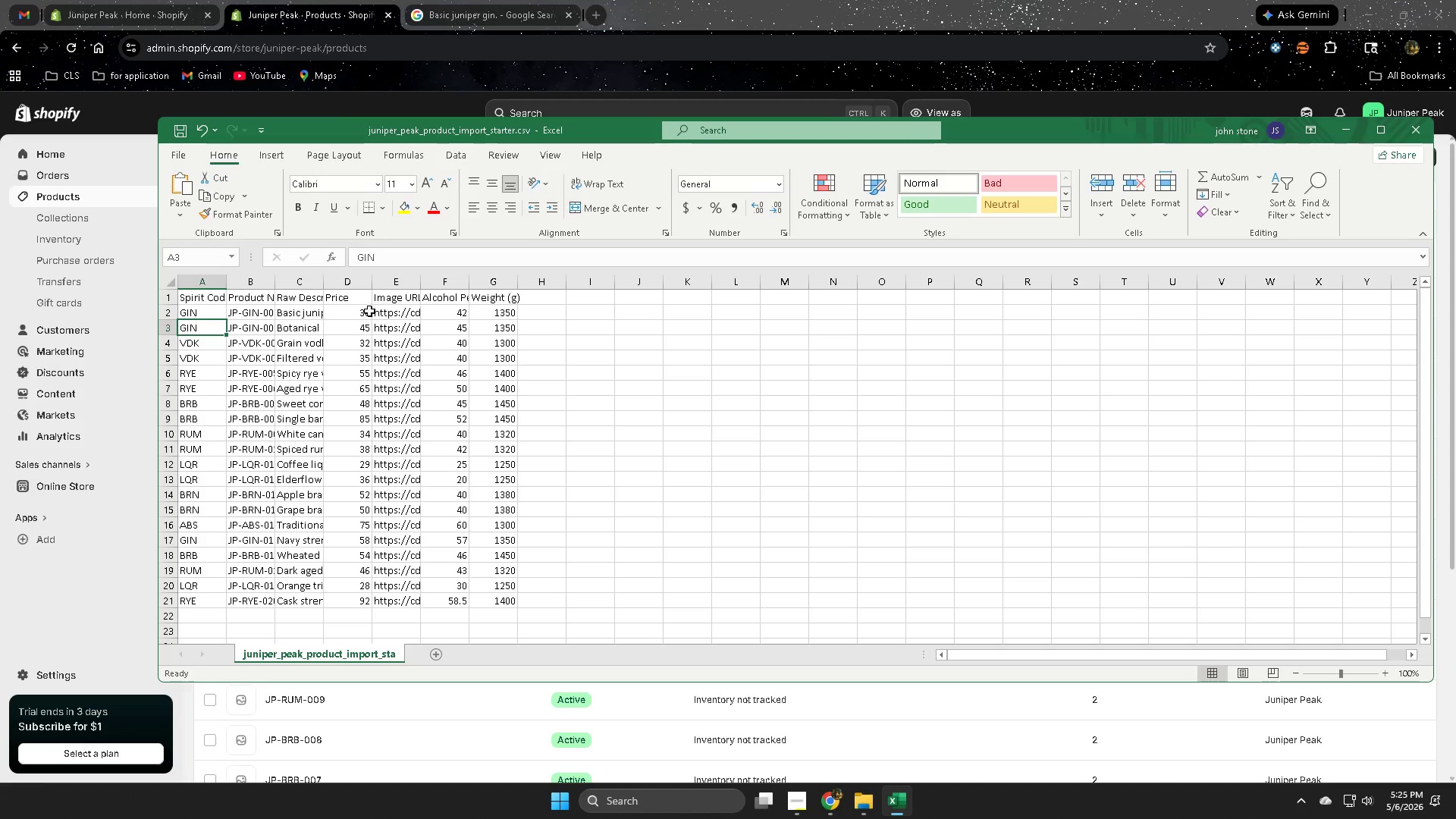 
left_click([344, 313])
 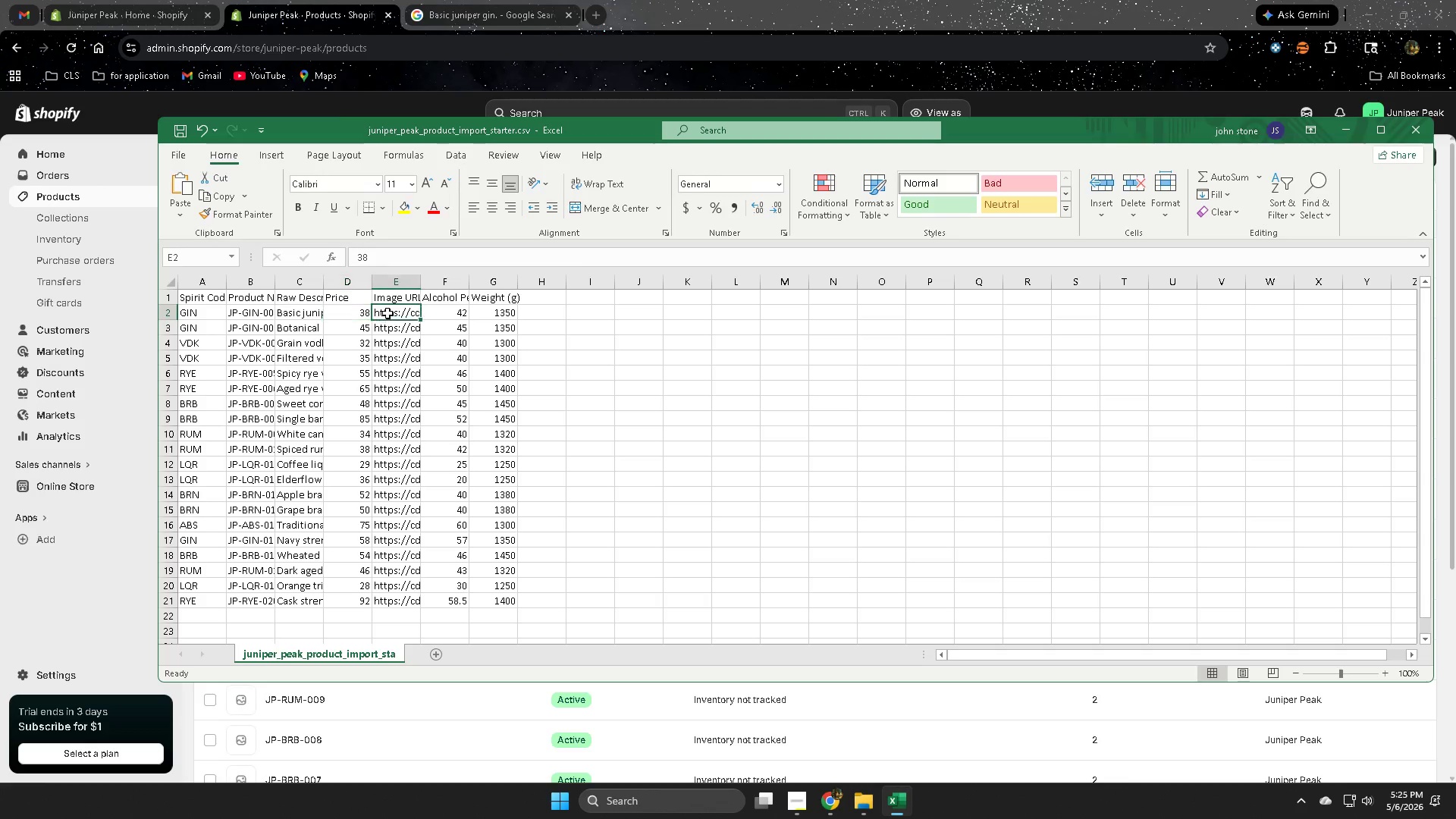 
double_click([388, 313])
 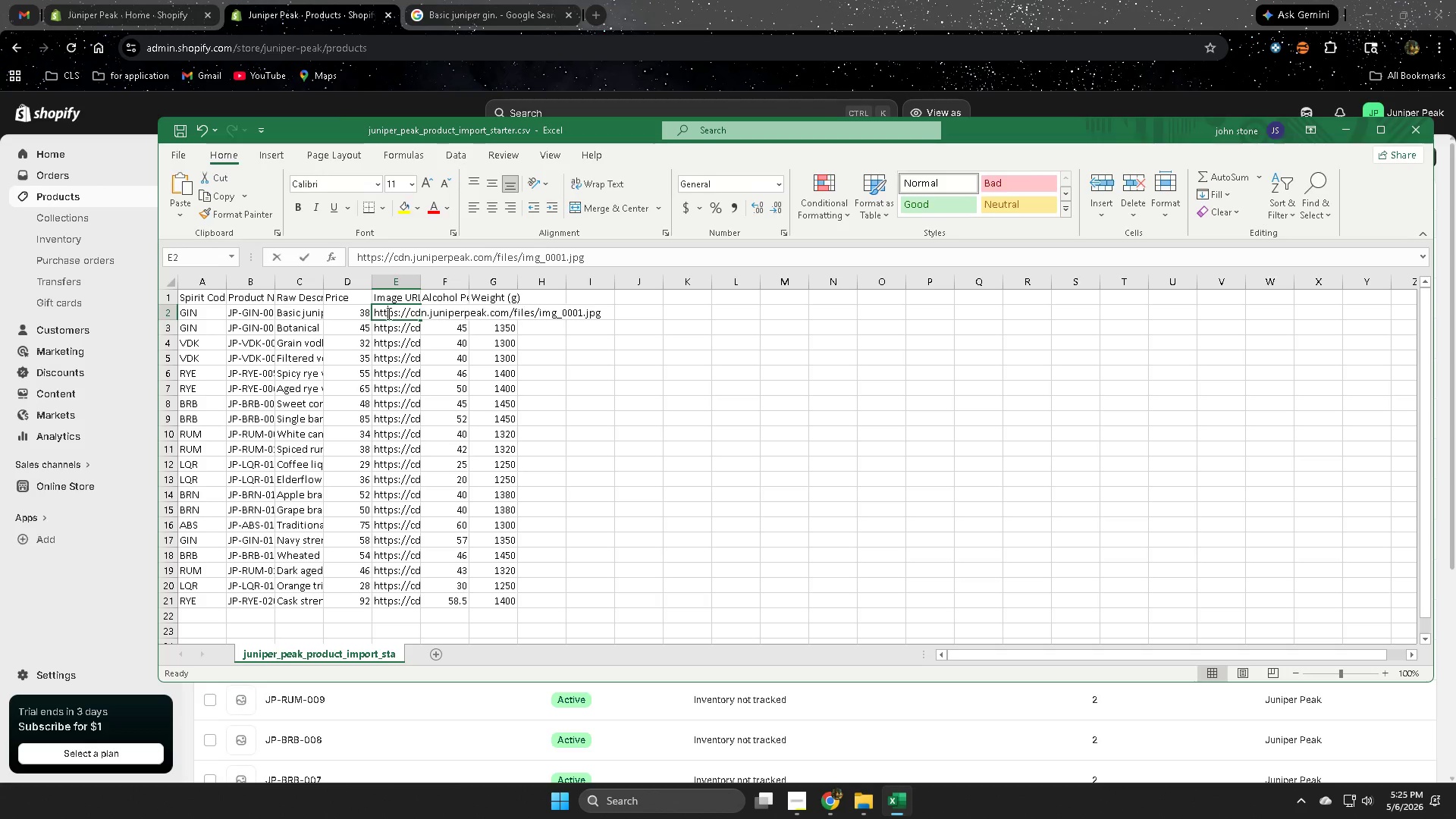 
triple_click([388, 313])
 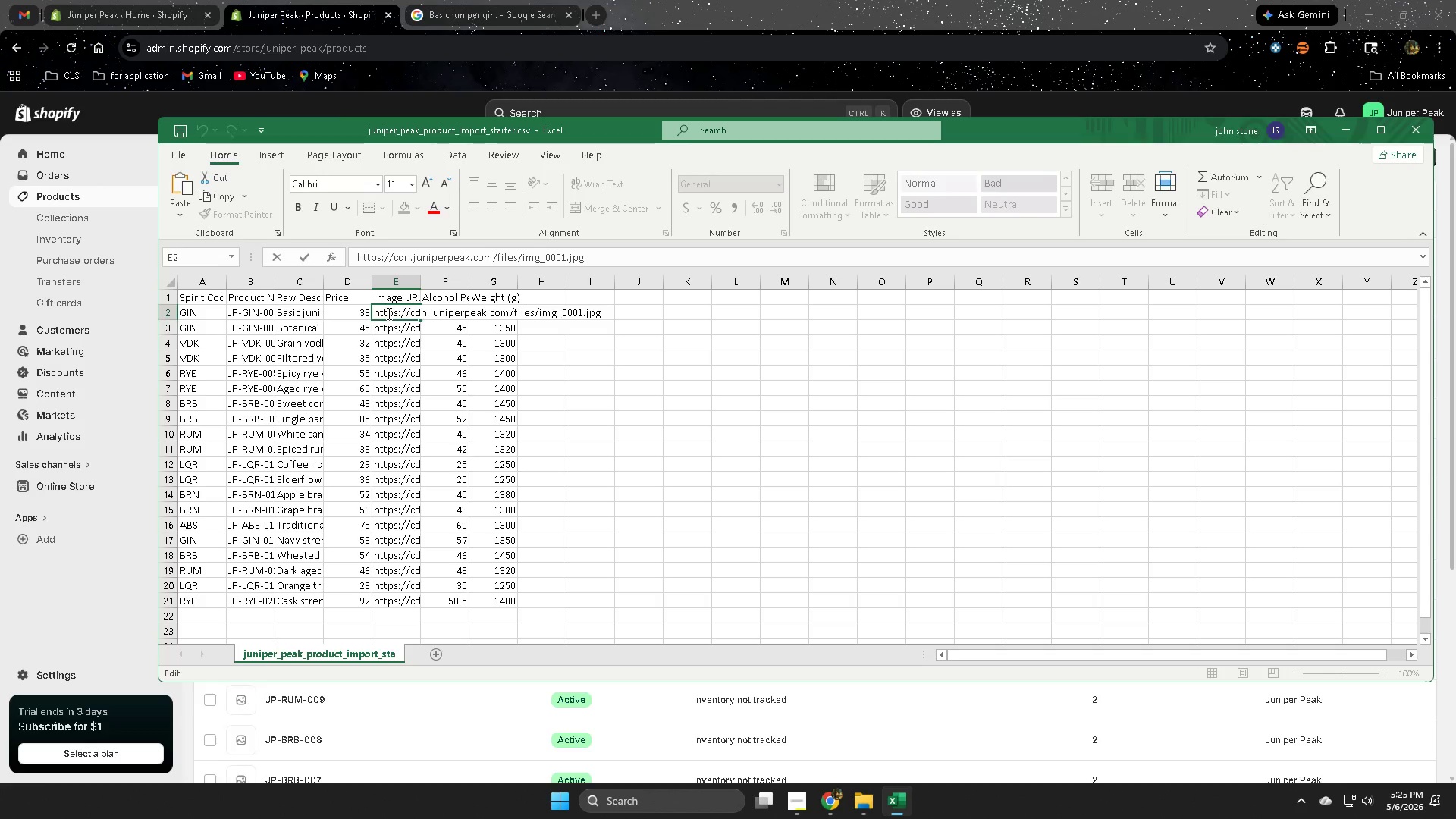 
triple_click([388, 313])
 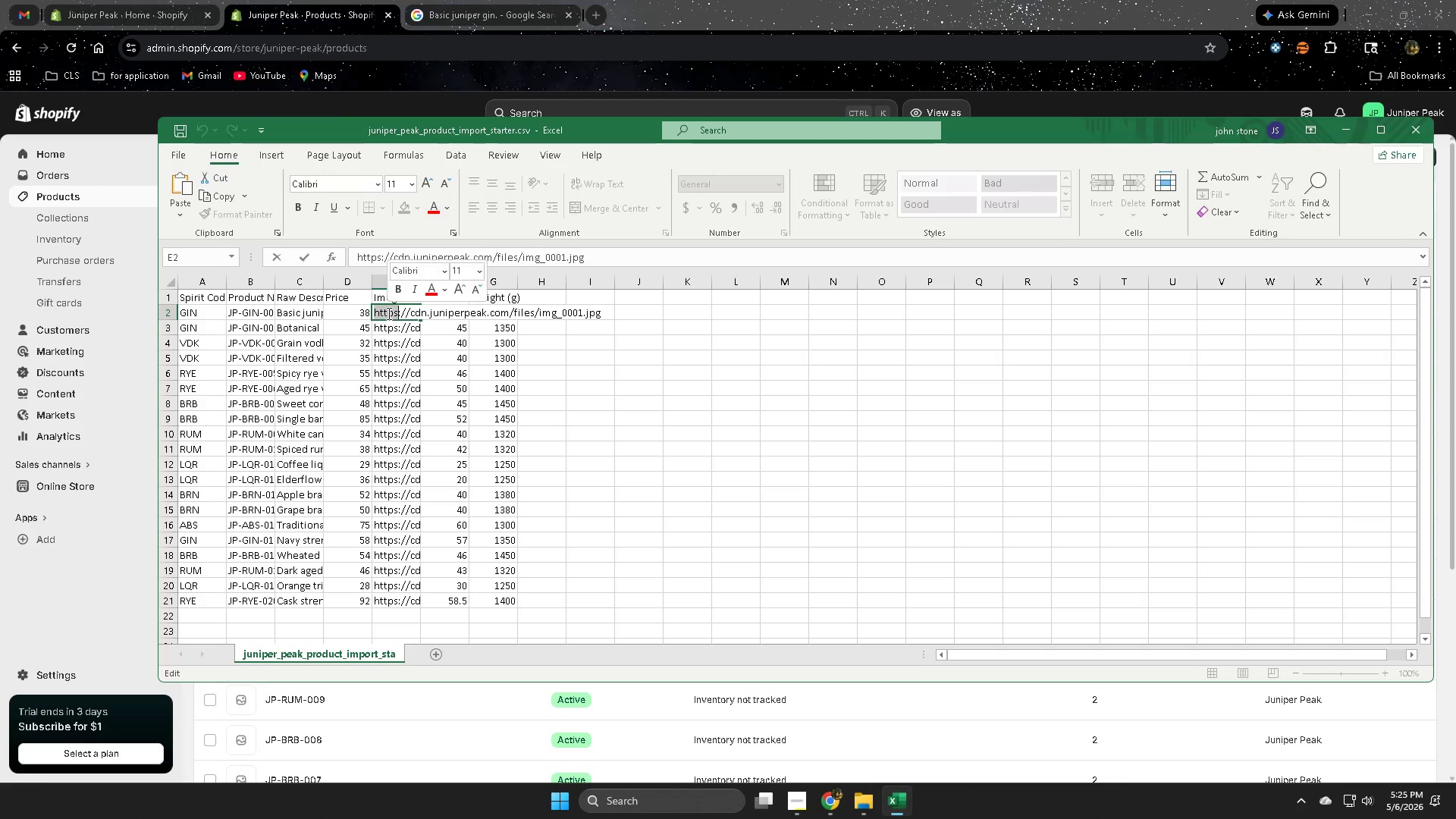 
triple_click([388, 313])
 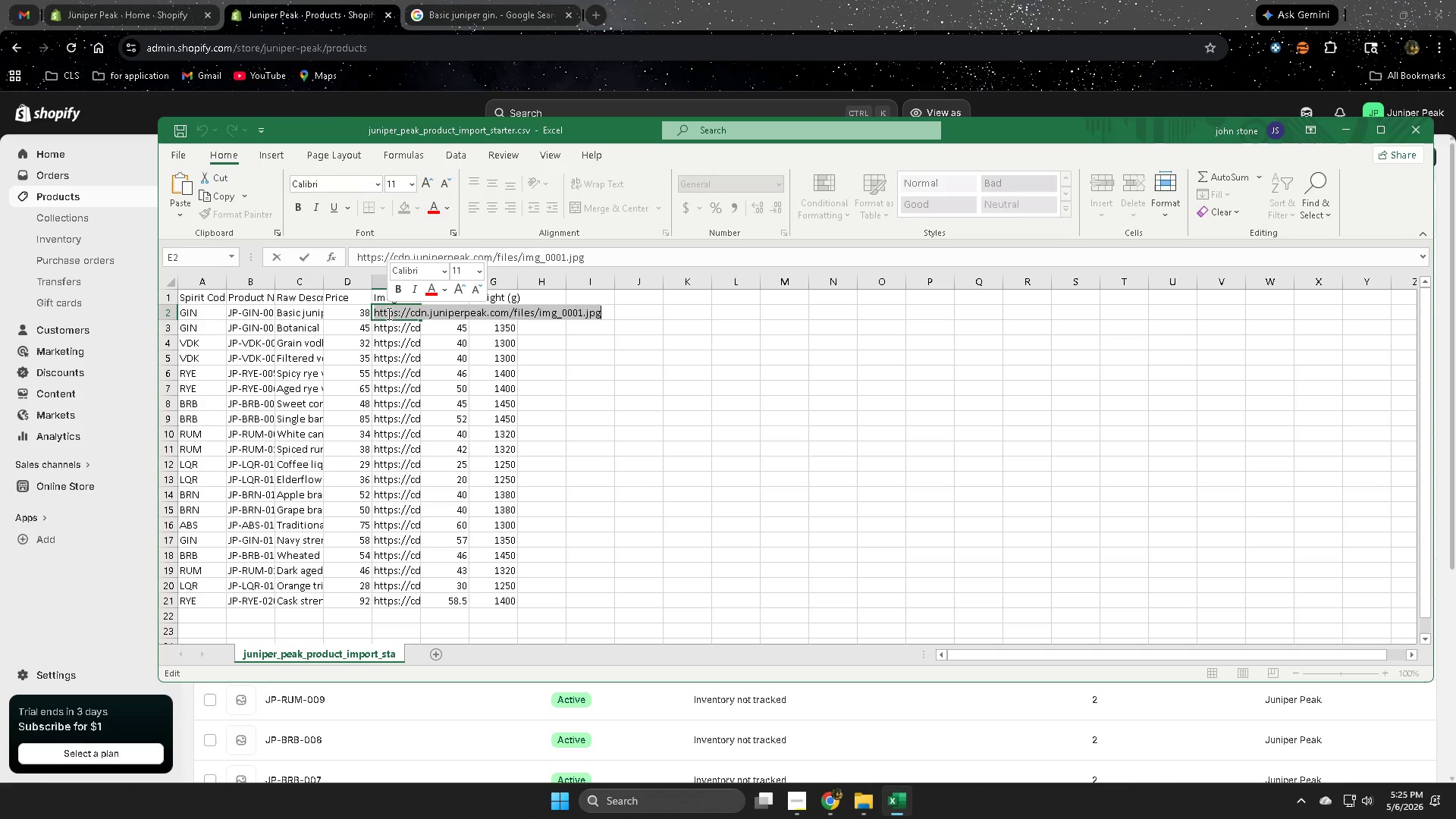 
key(Control+ControlLeft)
 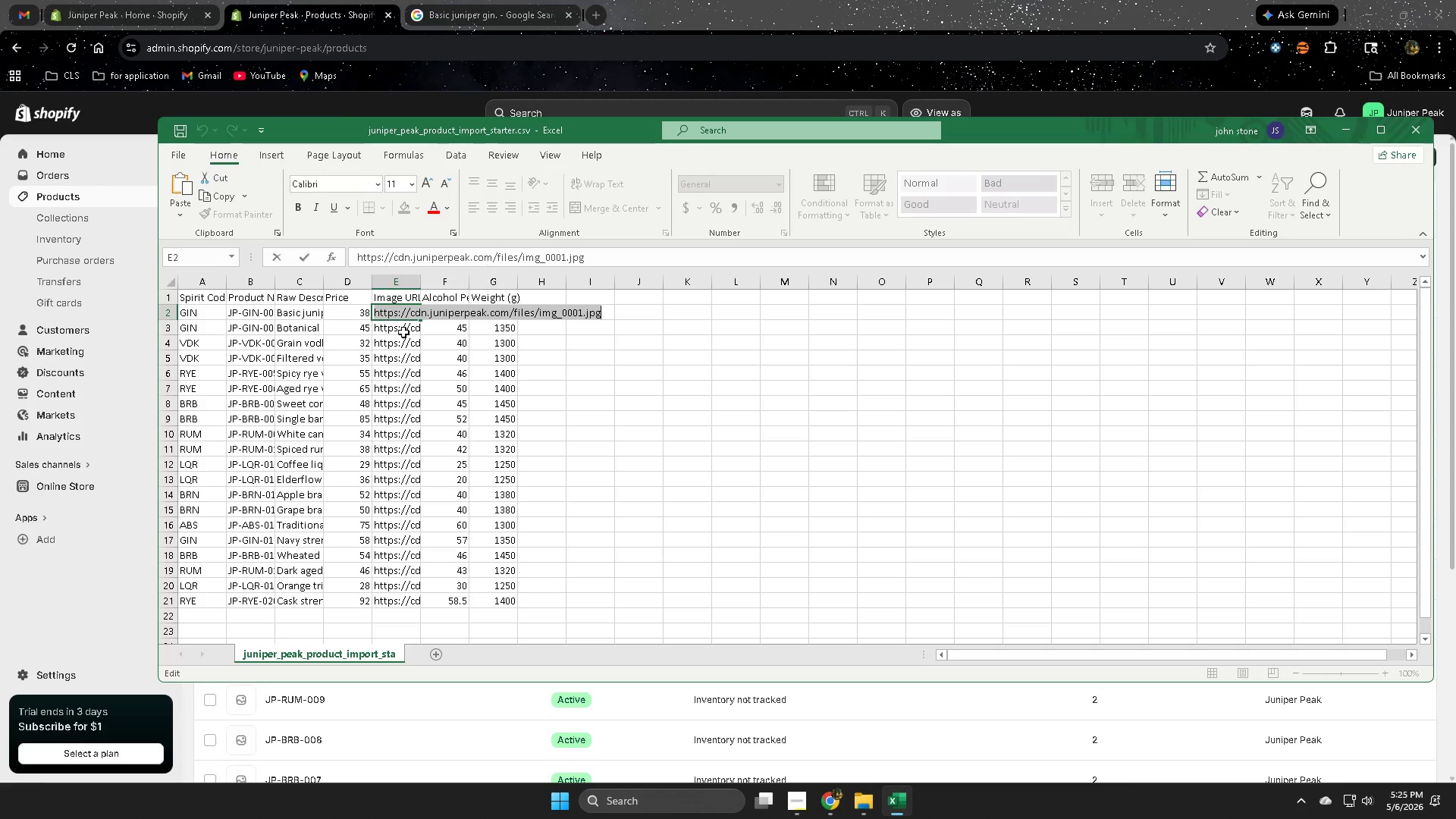 
key(Control+C)
 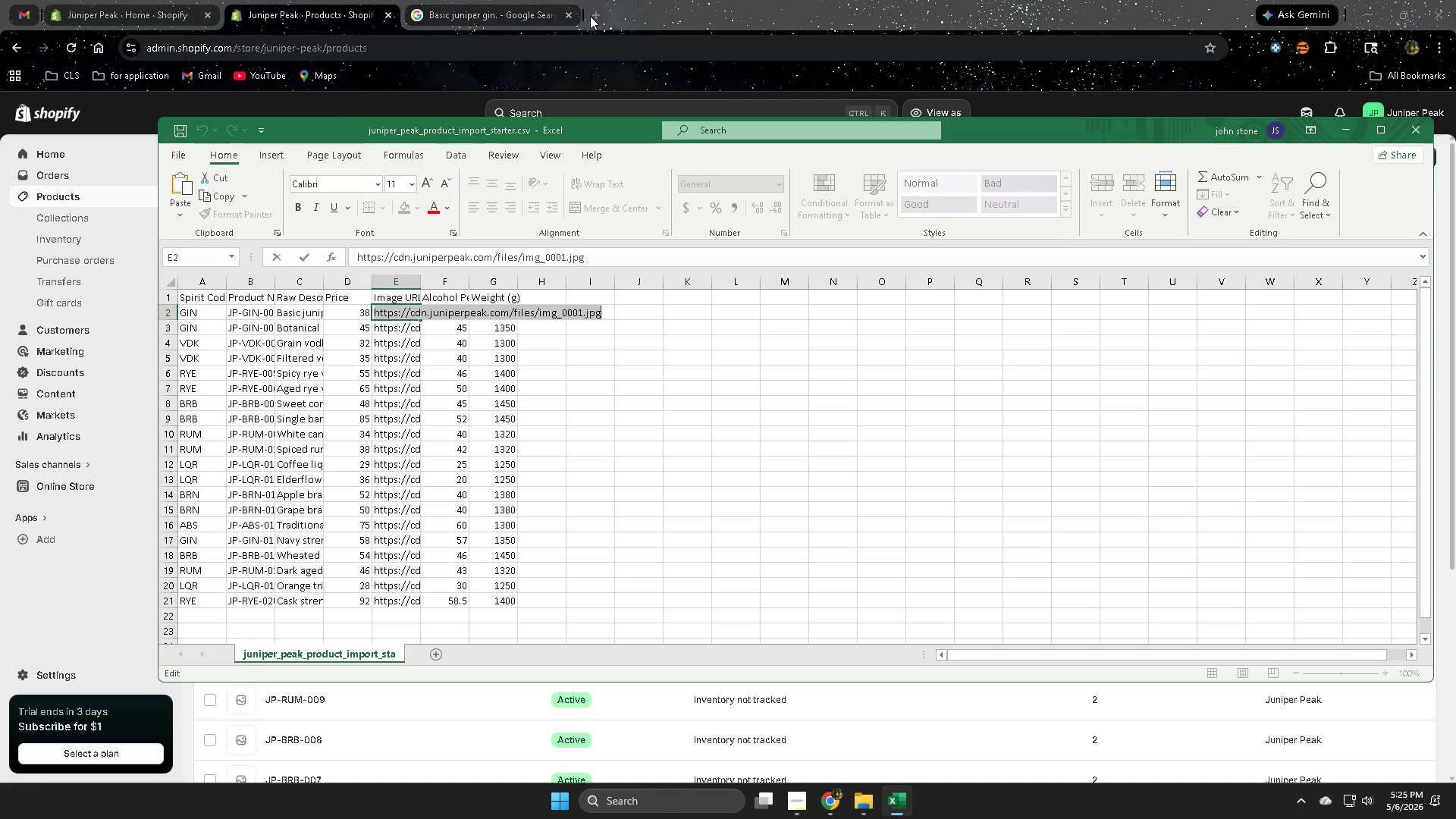 
left_click([603, 16])
 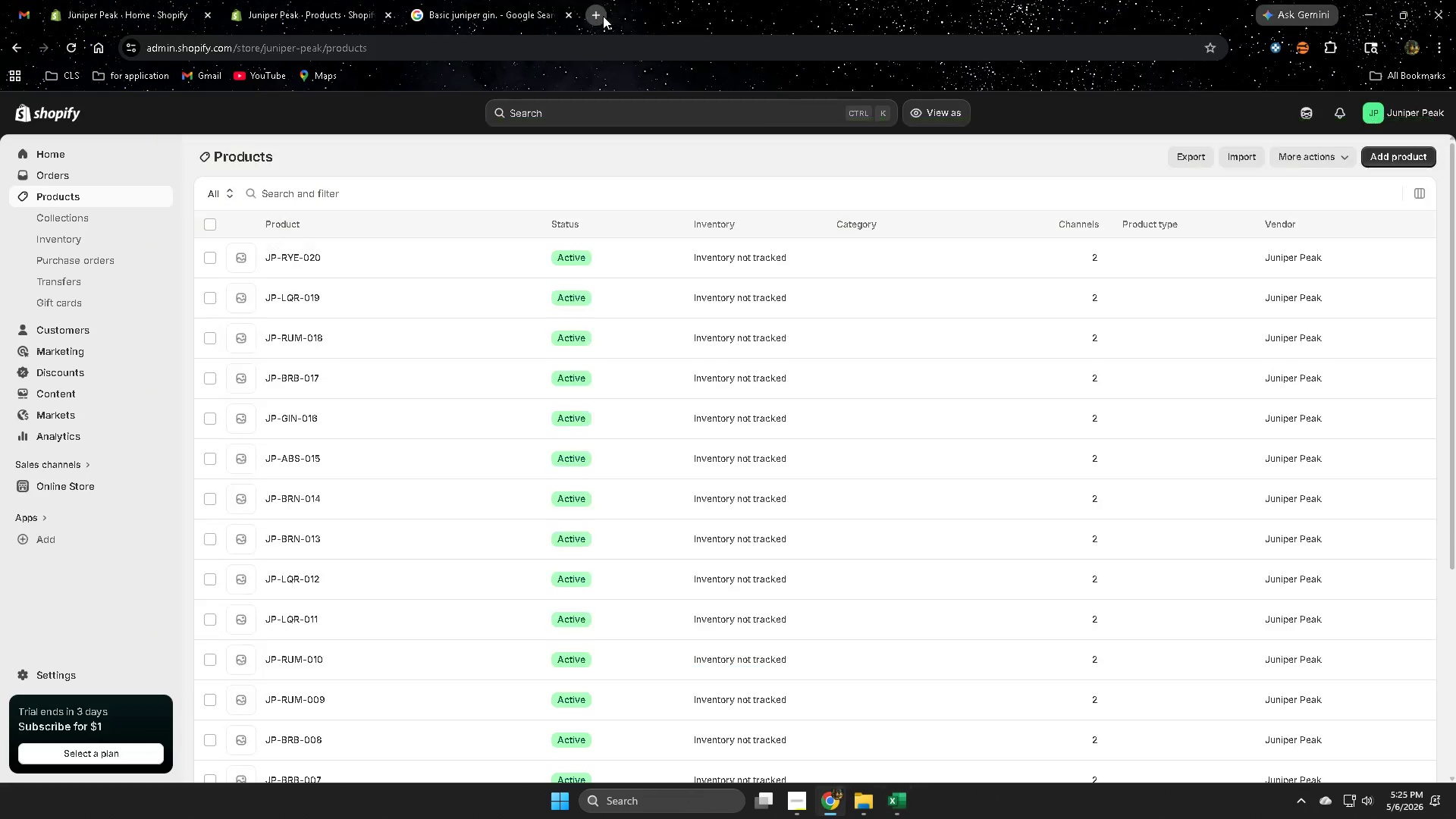 
key(Control+ControlLeft)
 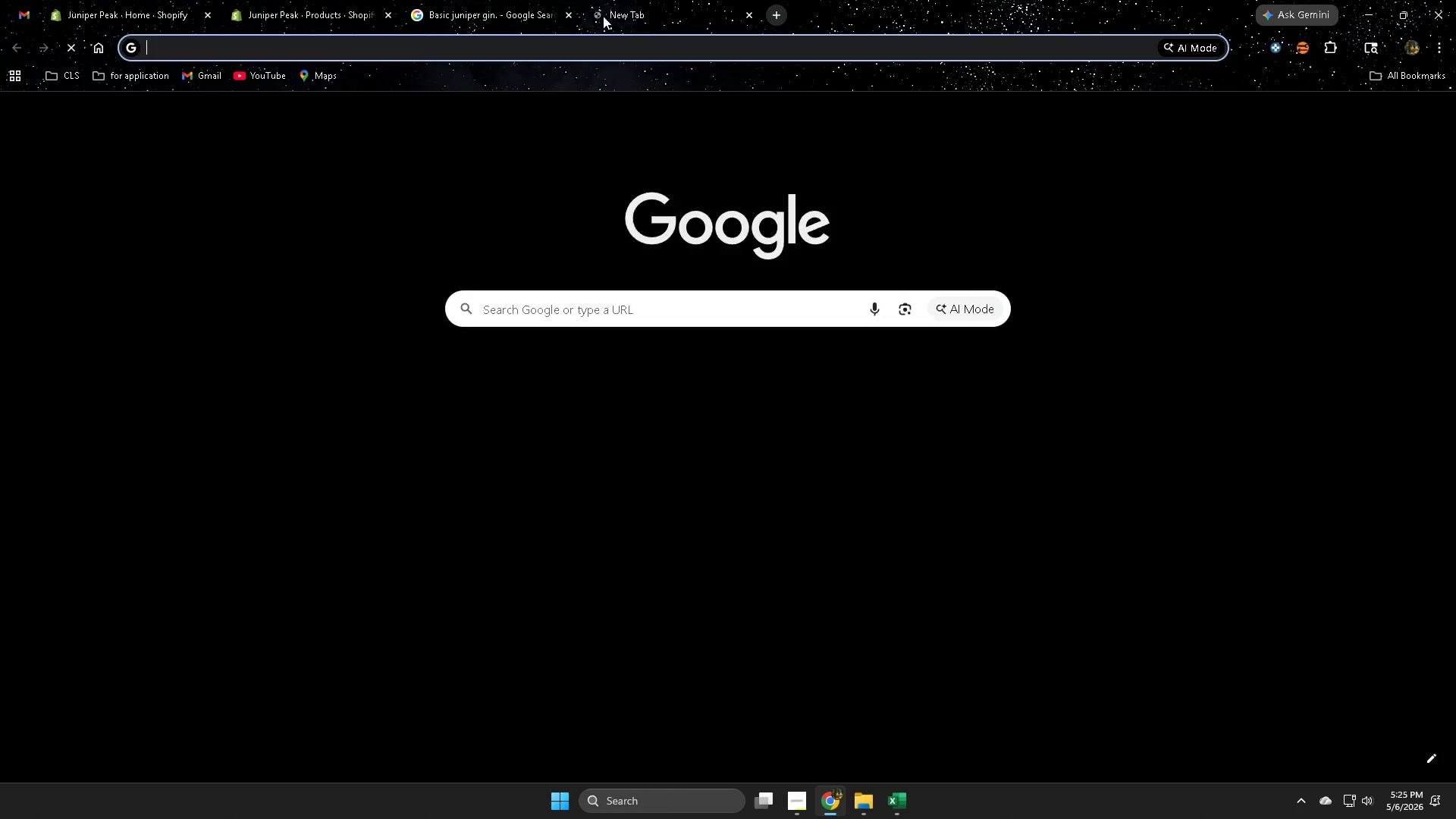 
key(Control+V)
 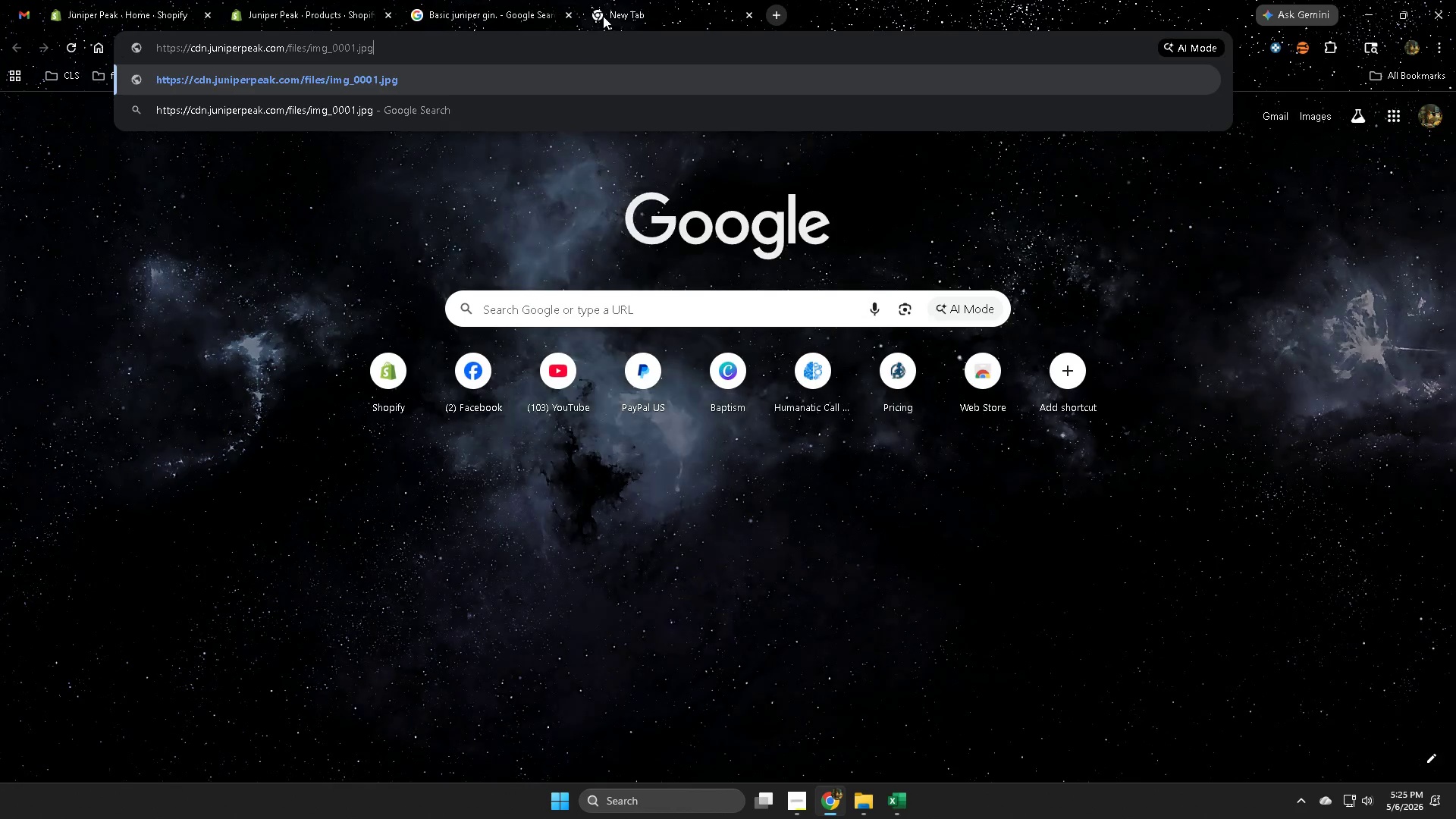 
key(Enter)
 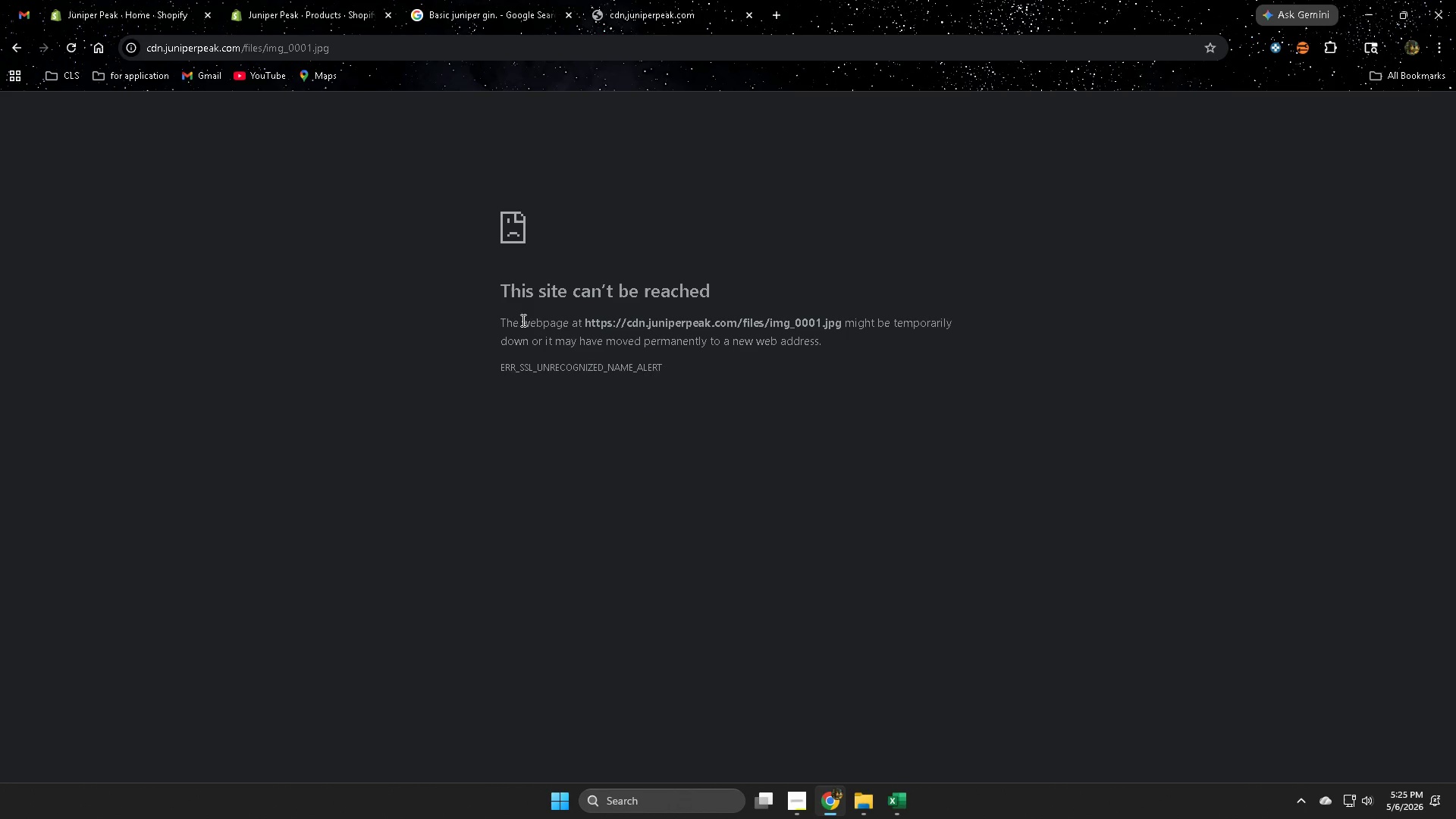 
hold_key(key=ControlLeft, duration=0.47)
 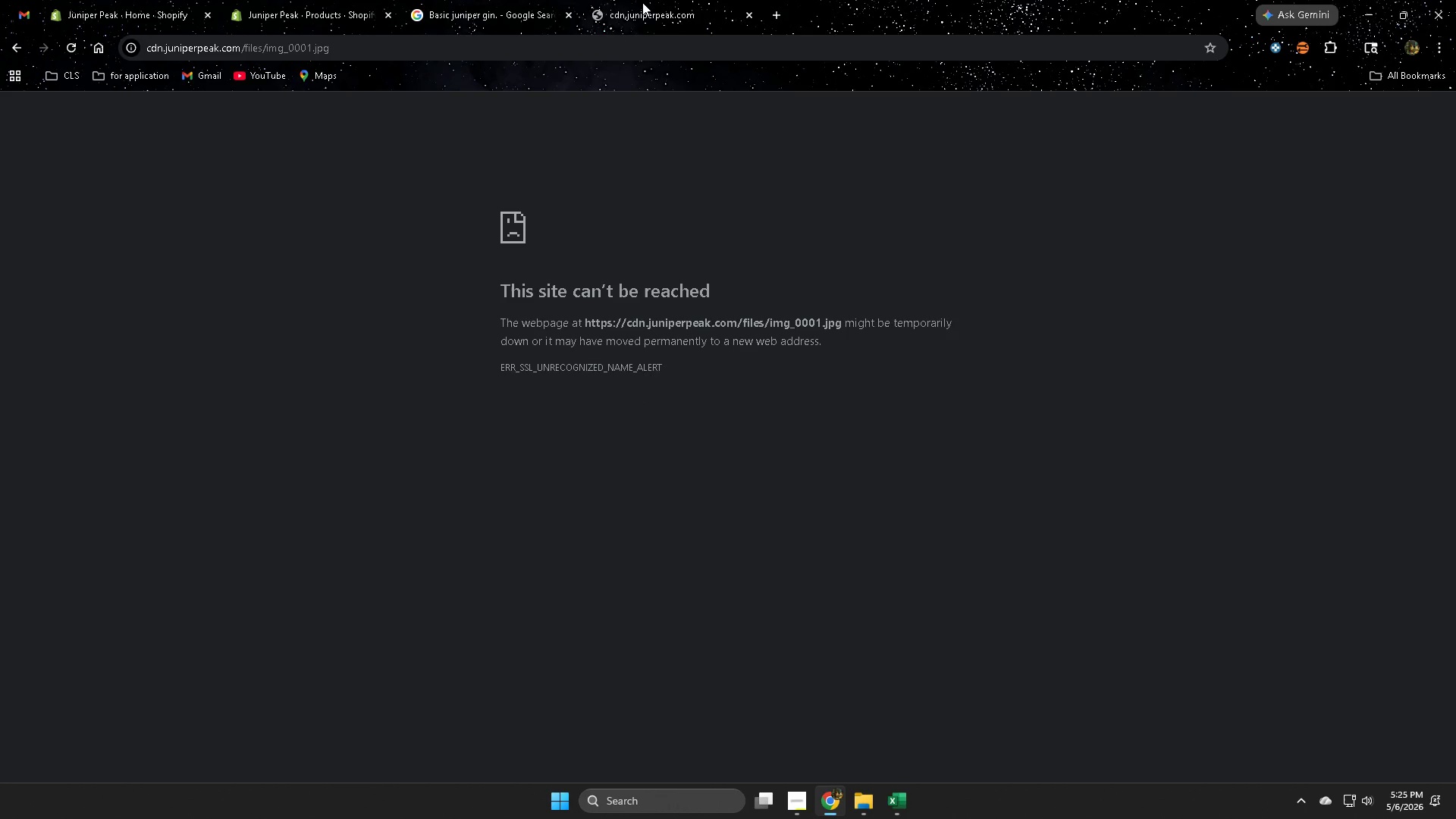 
left_click([644, 1])
 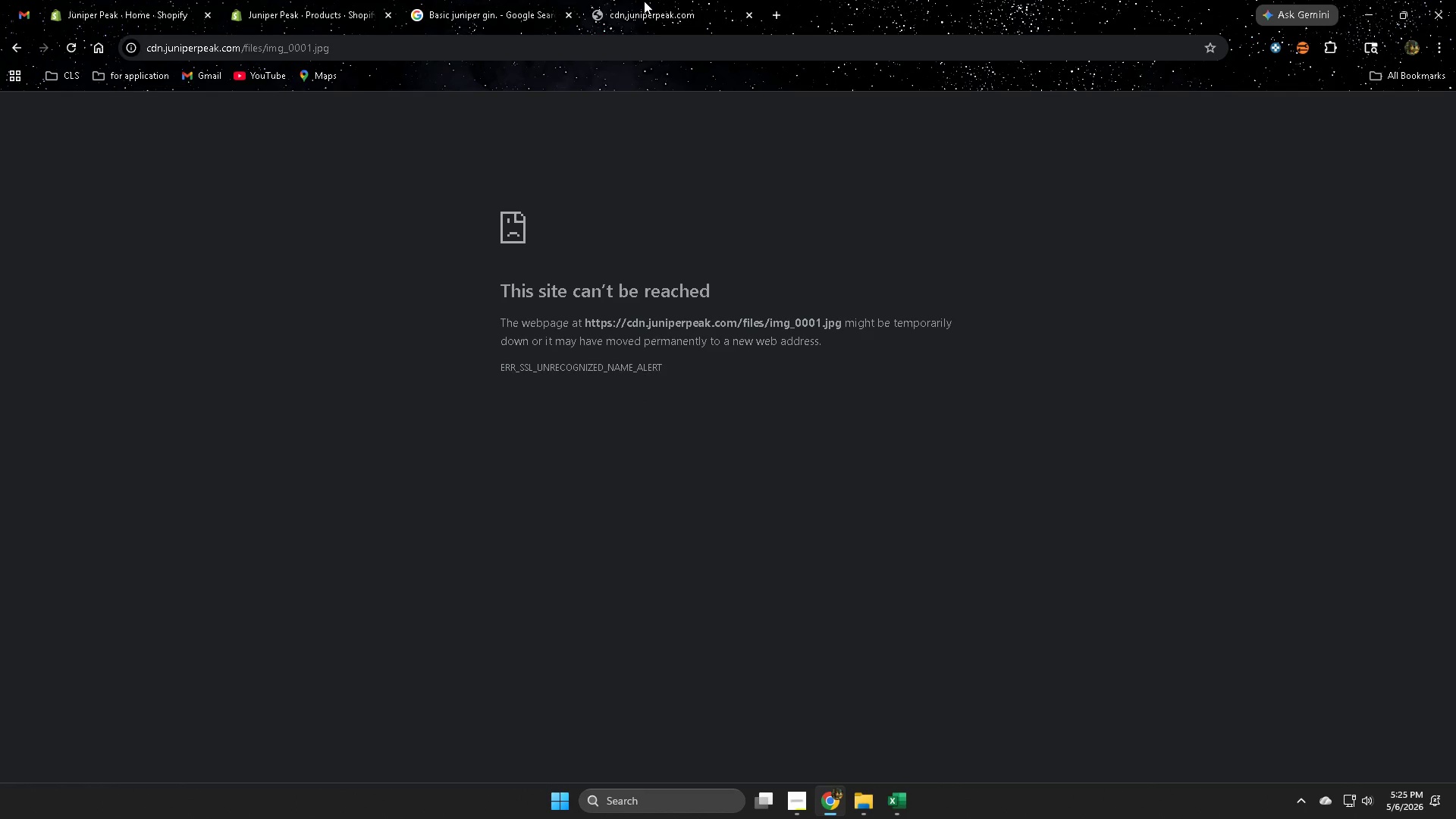 
key(Control+ControlLeft)
 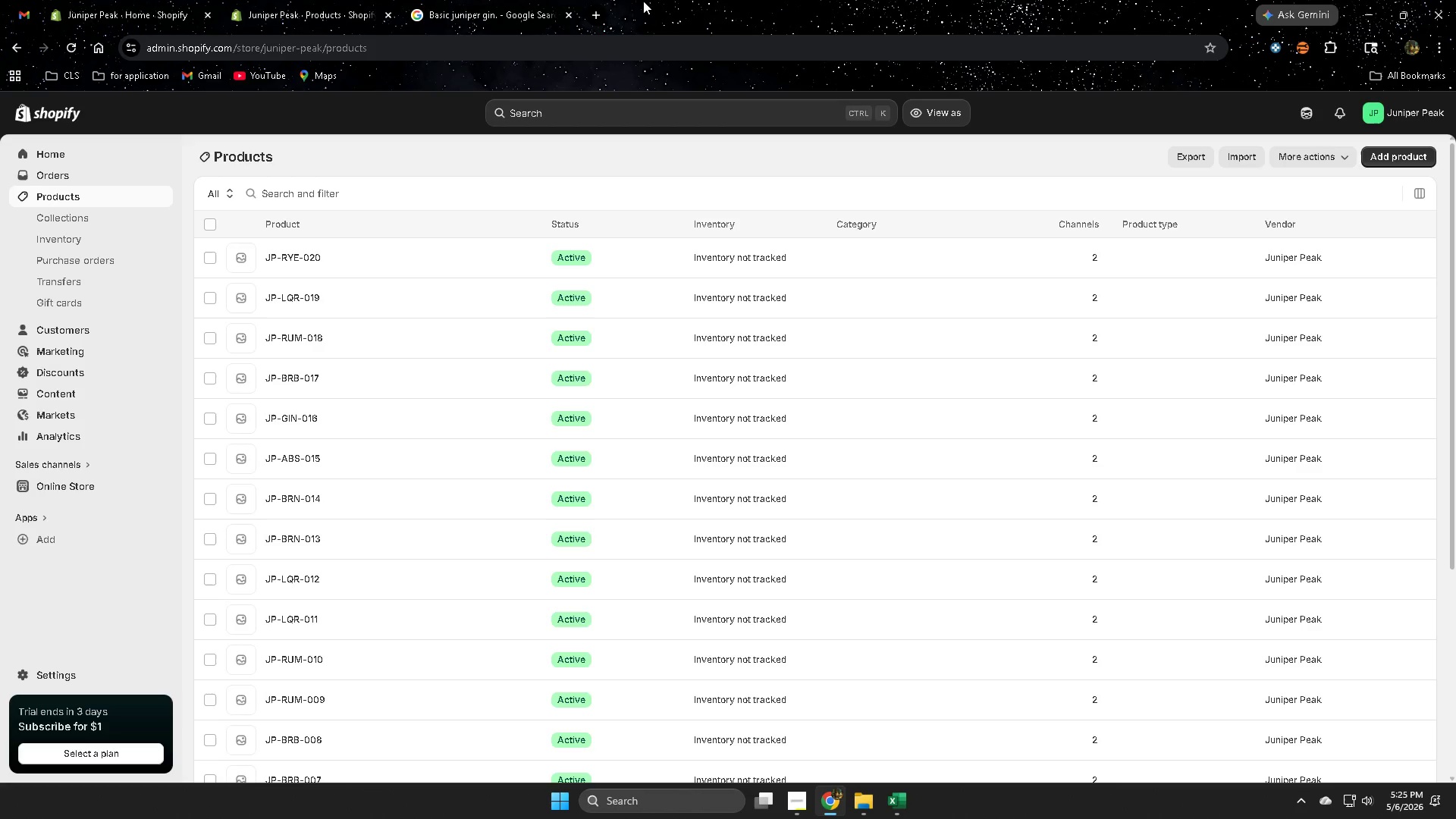 
key(Control+W)
 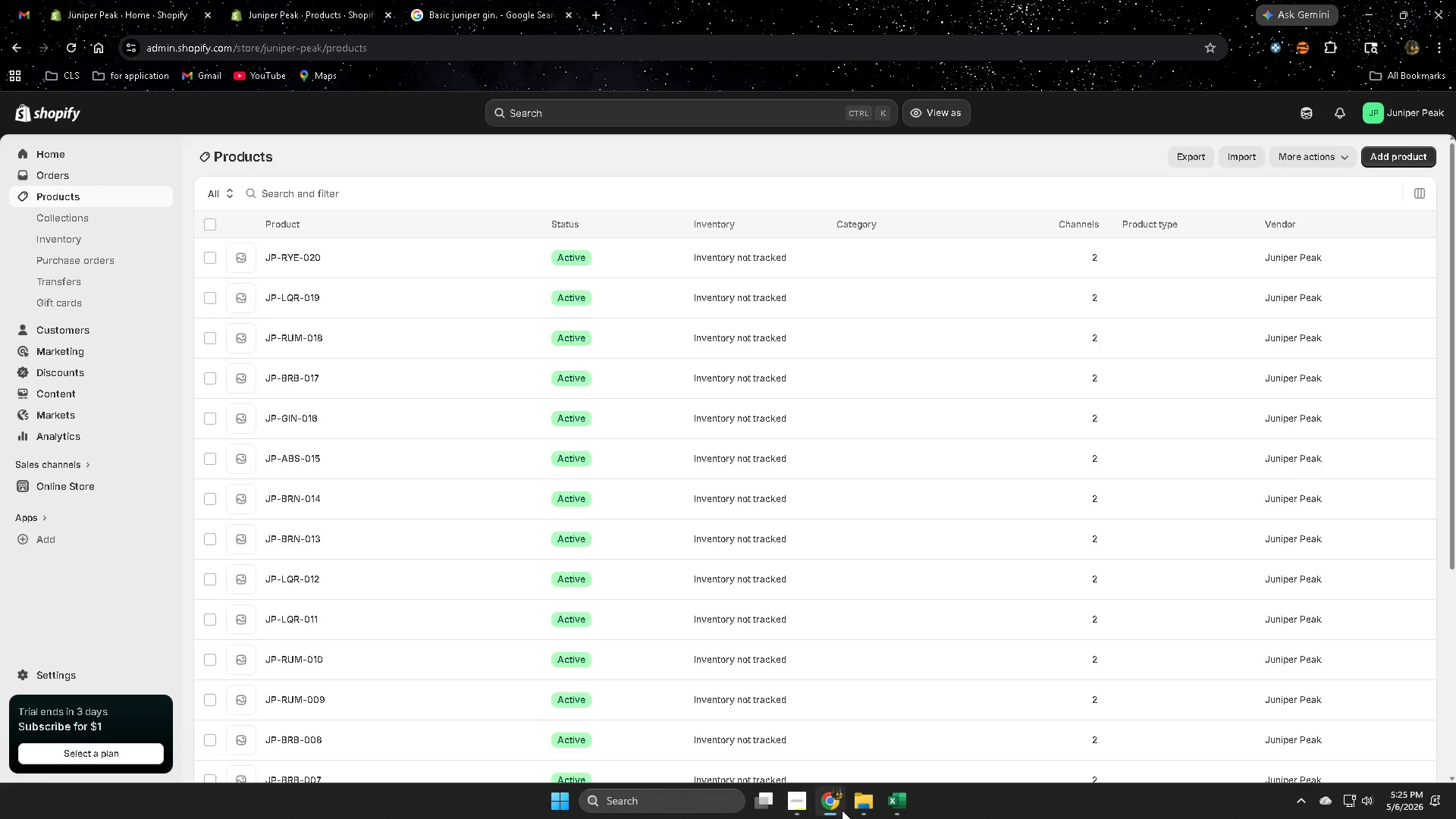 
left_click([906, 808])
 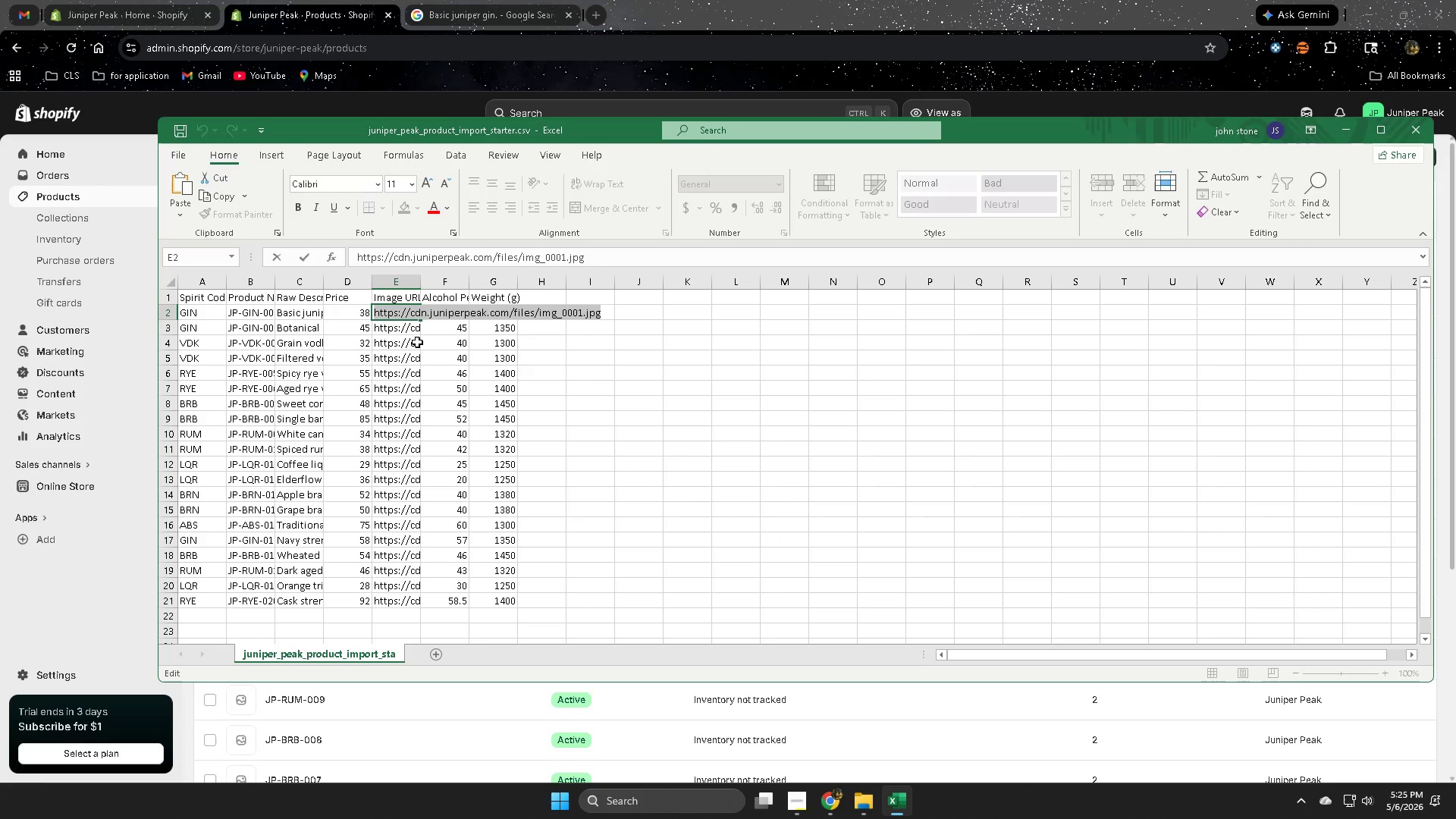 
left_click([398, 329])
 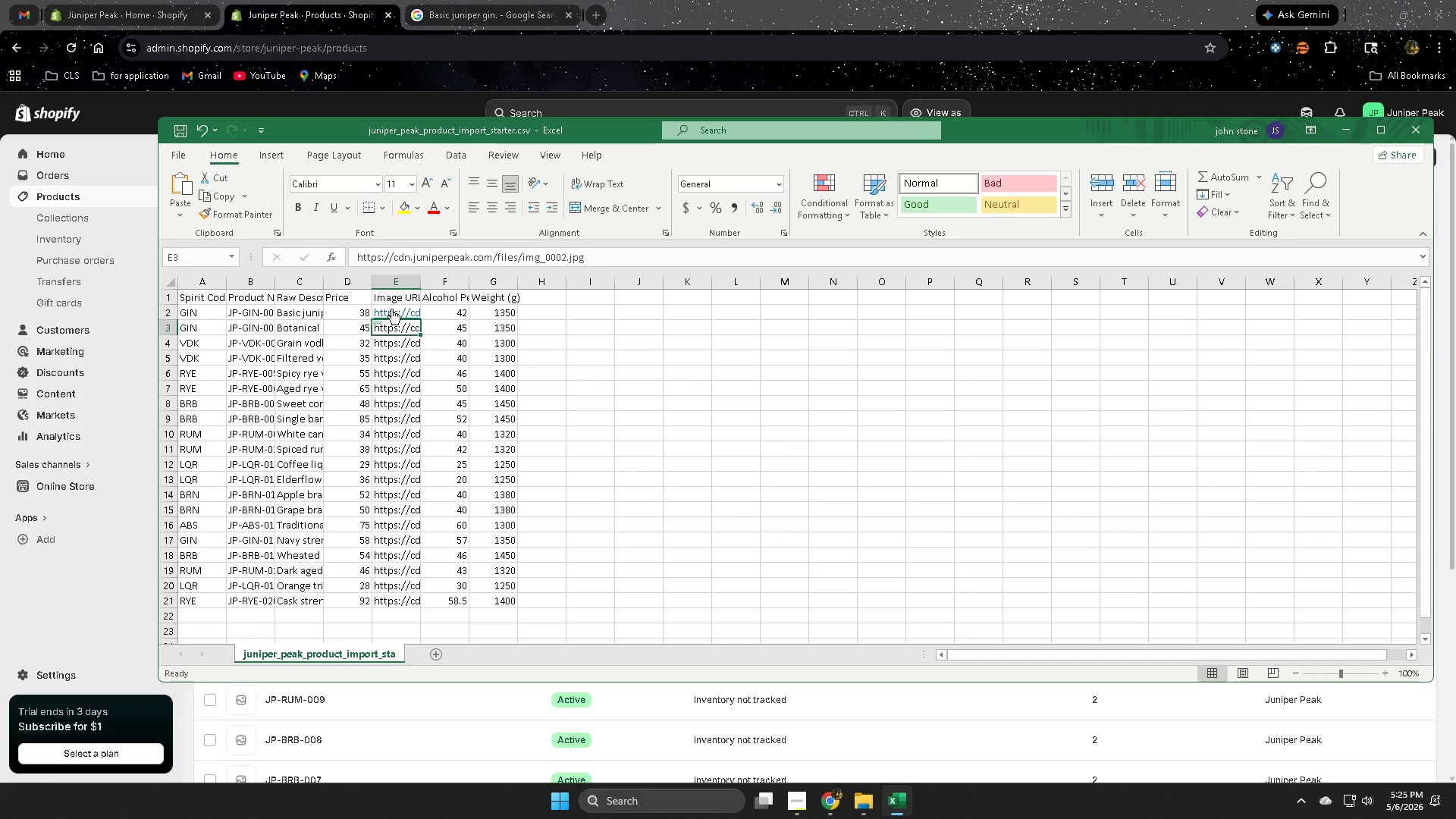 
left_click([391, 309])
 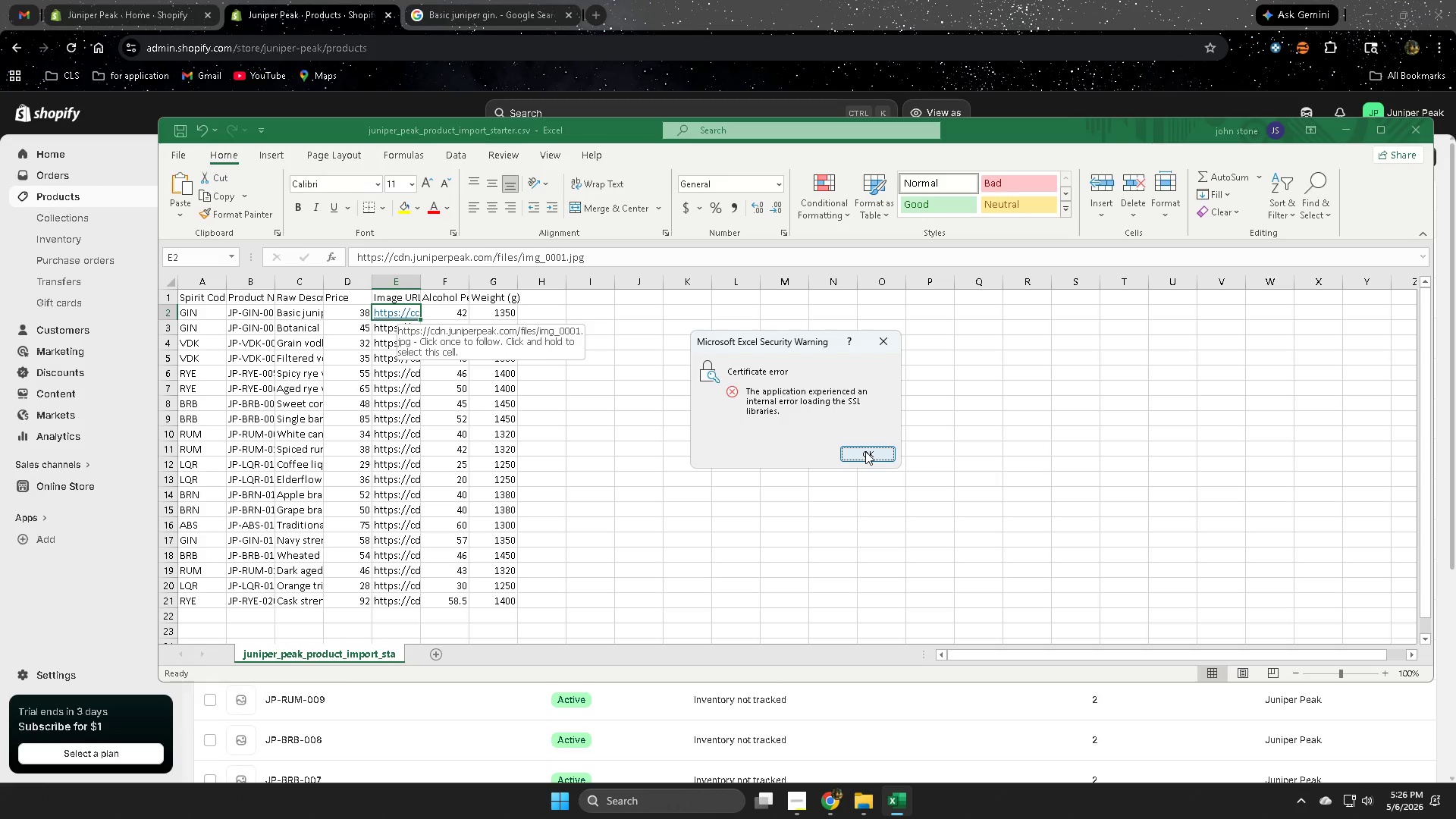 
wait(7.08)
 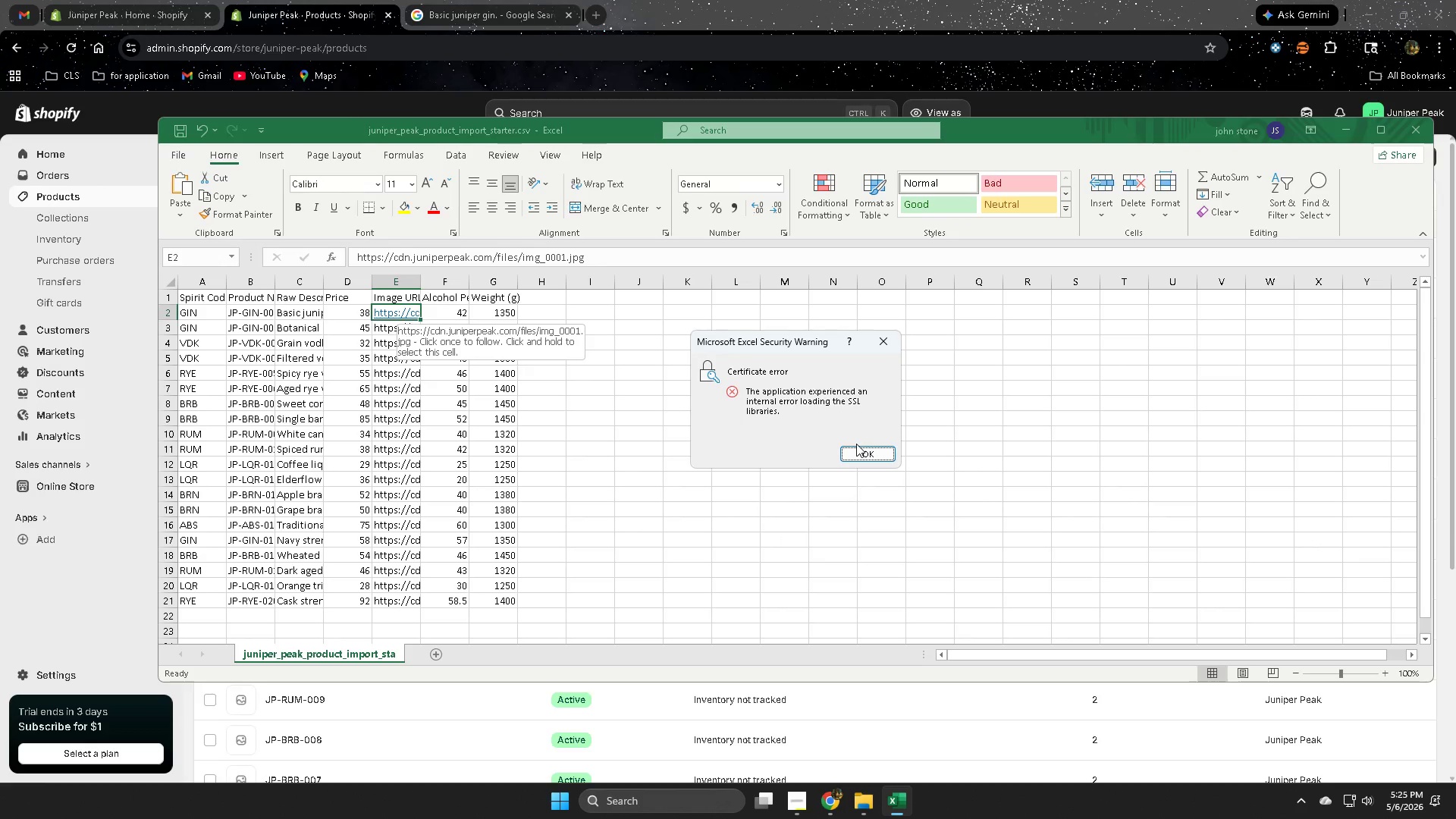 
left_click([866, 457])
 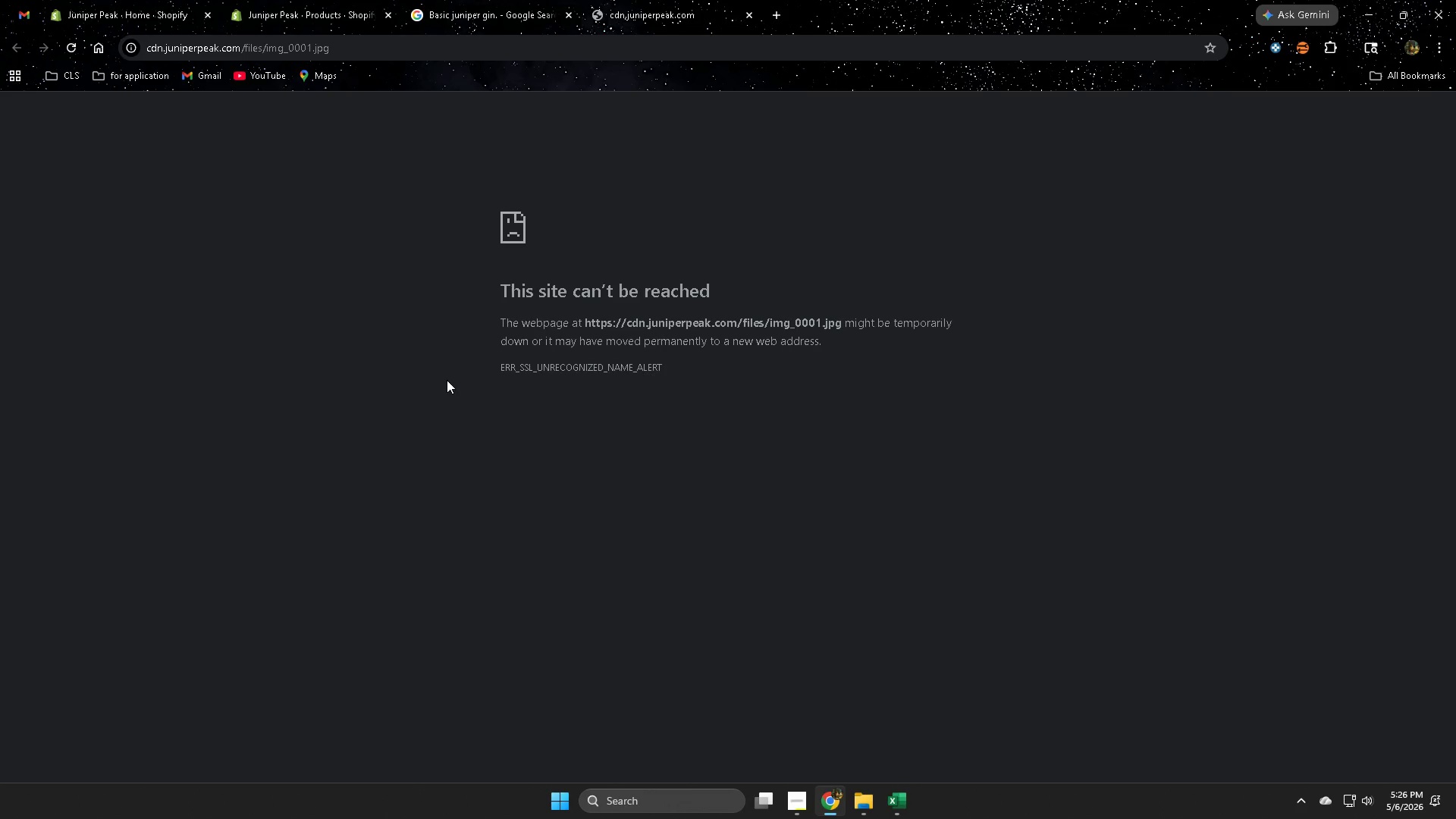 
key(Control+W)
 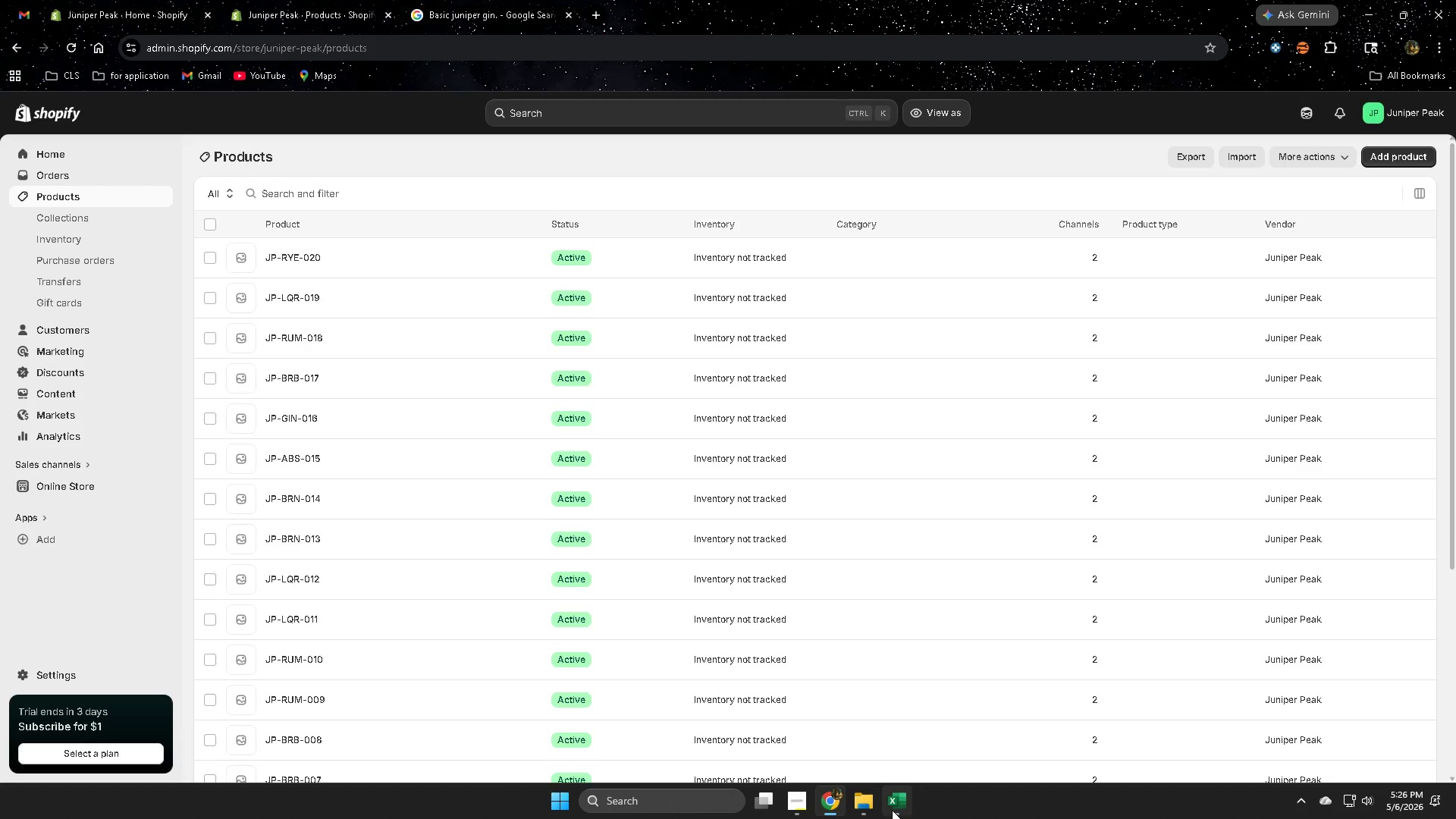 
left_click([899, 797])
 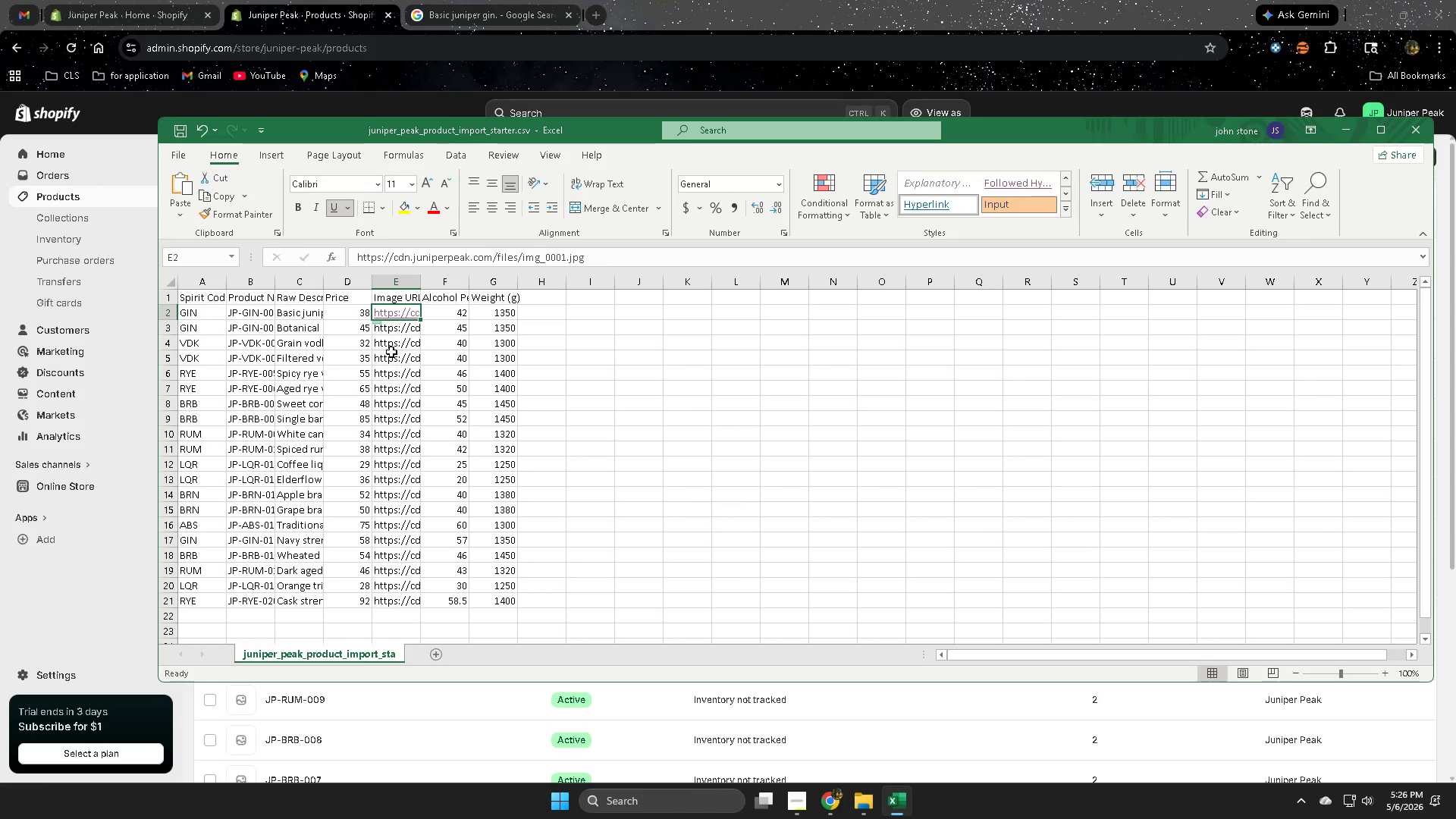 
left_click([398, 329])
 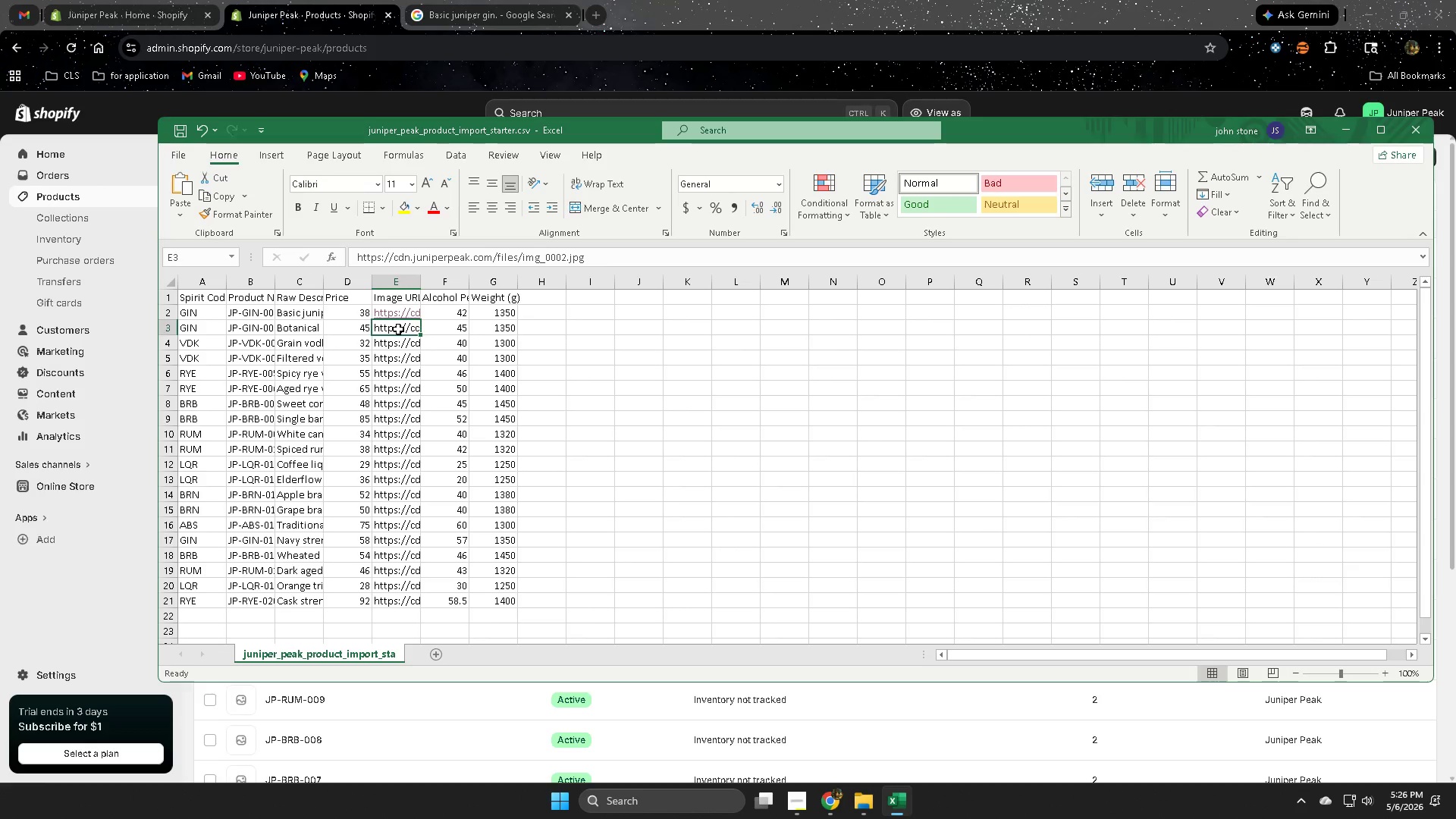 
double_click([398, 329])
 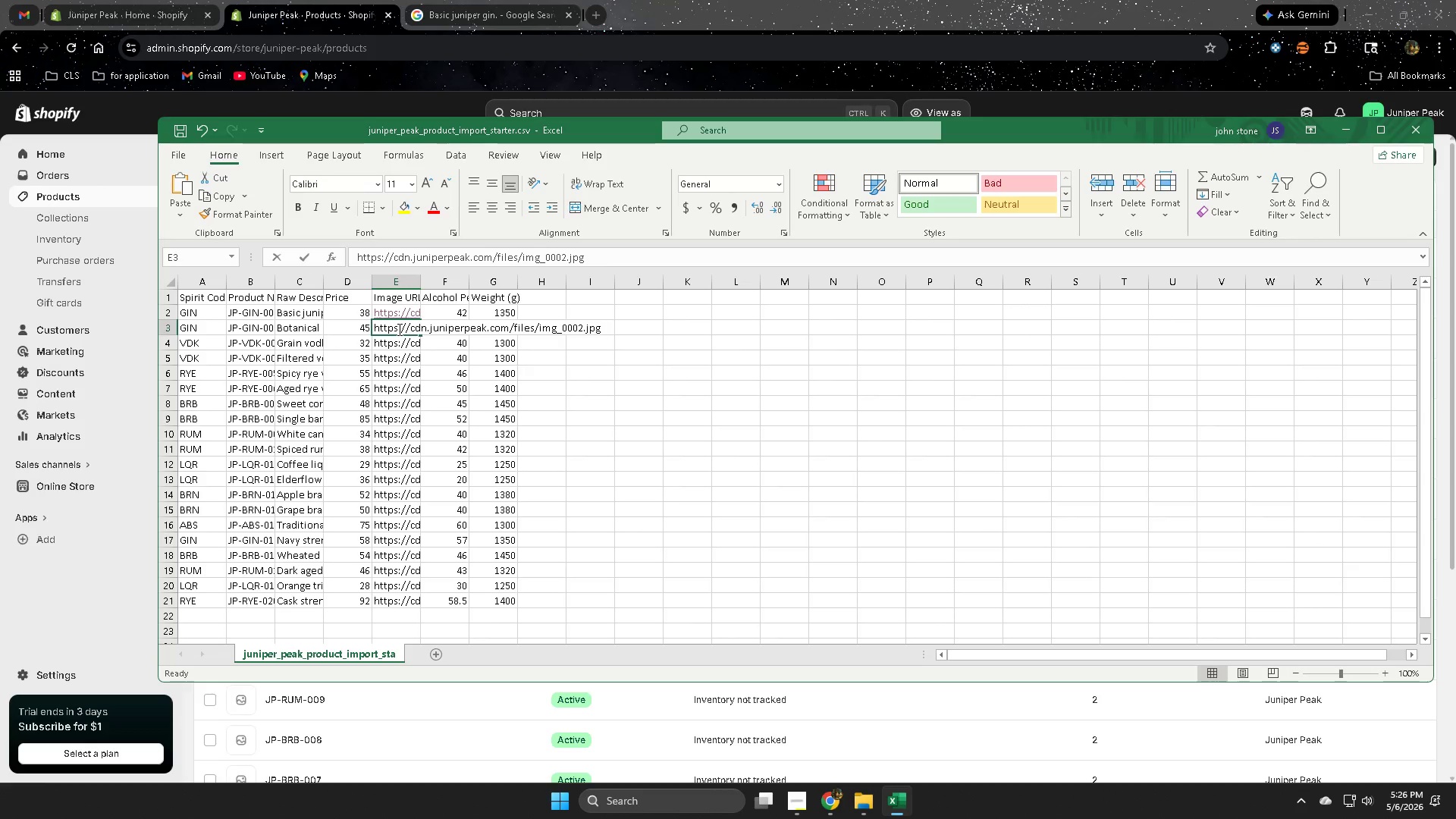 
triple_click([398, 329])
 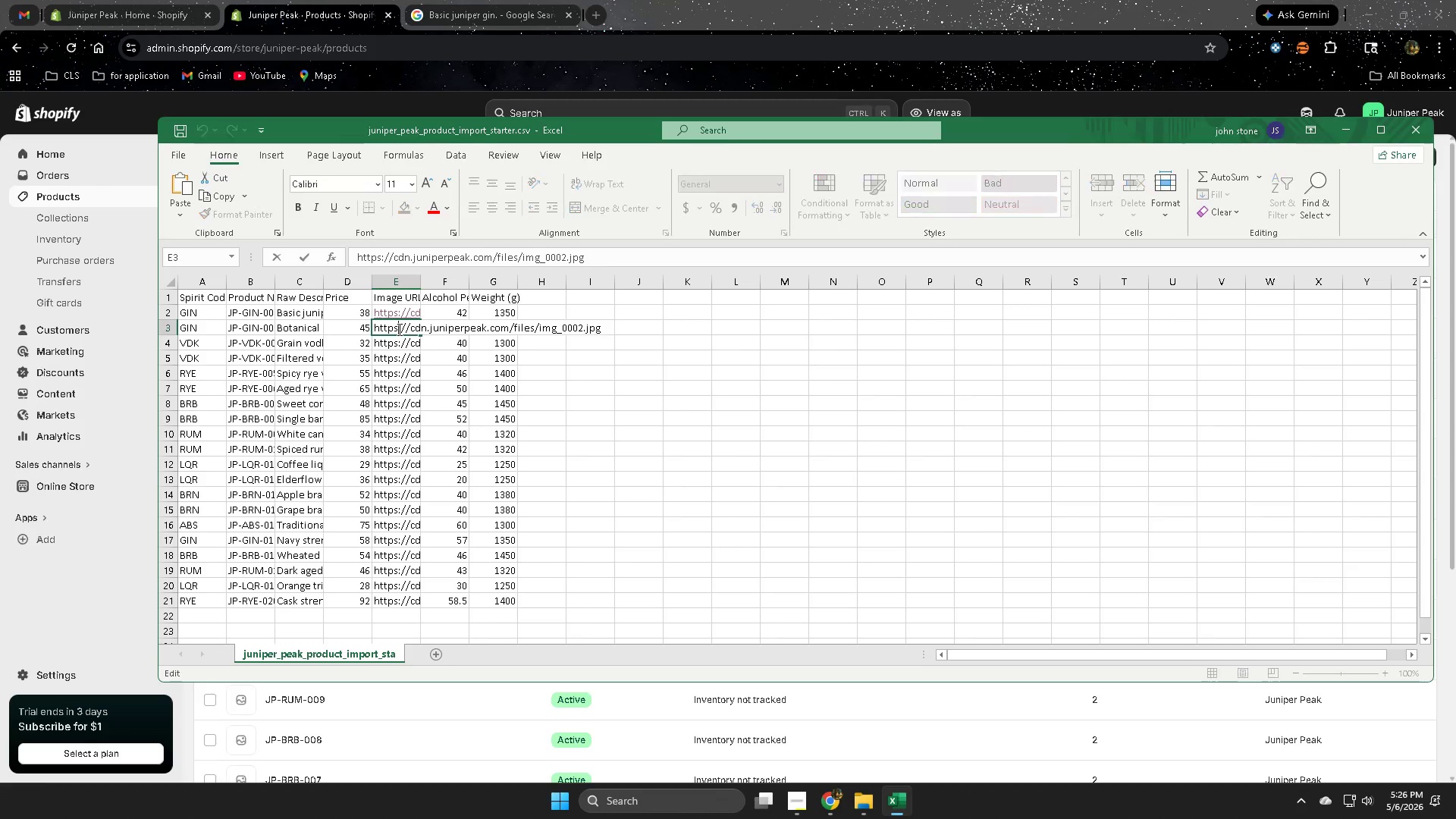 
triple_click([398, 329])
 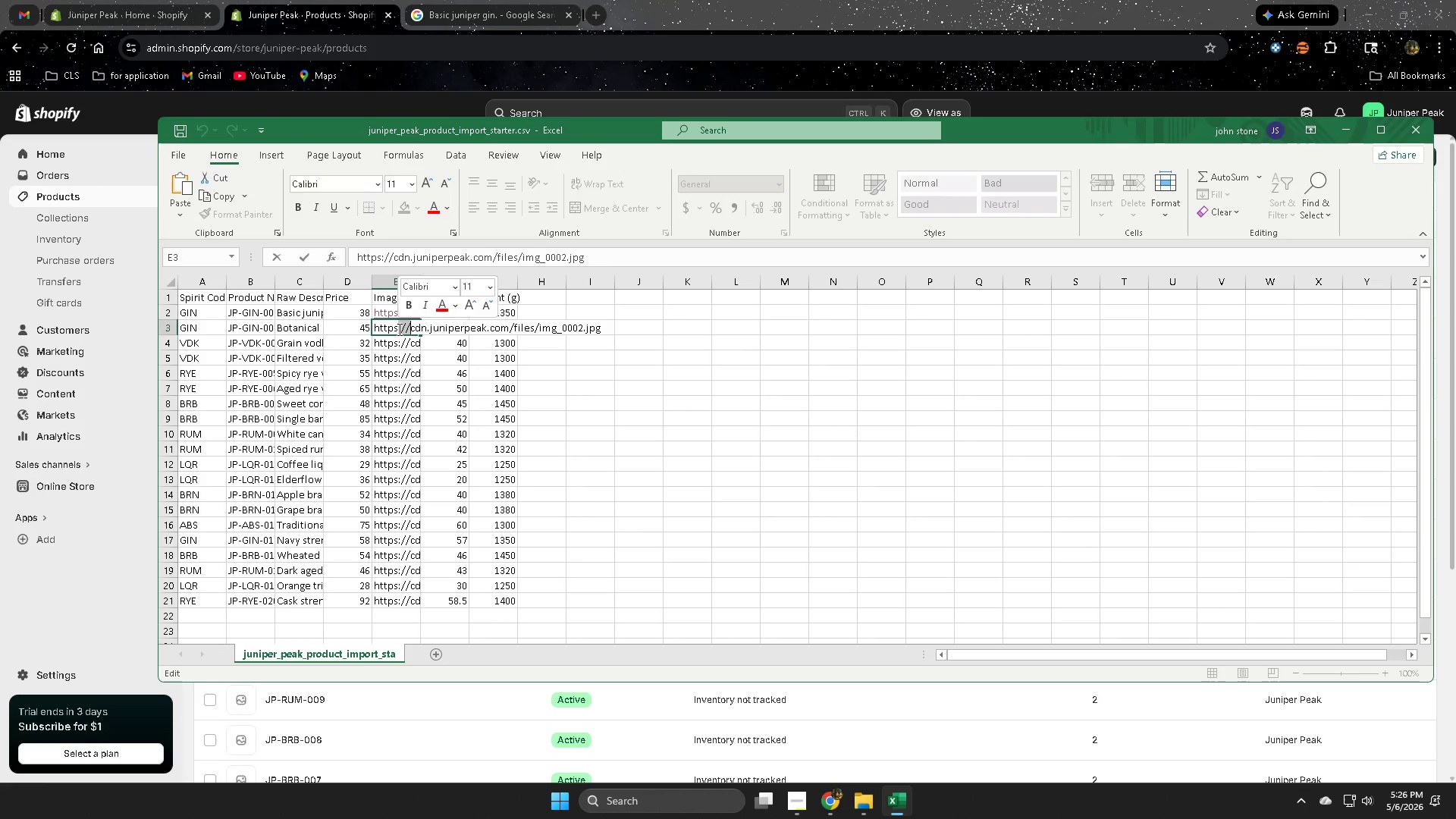 
triple_click([398, 329])
 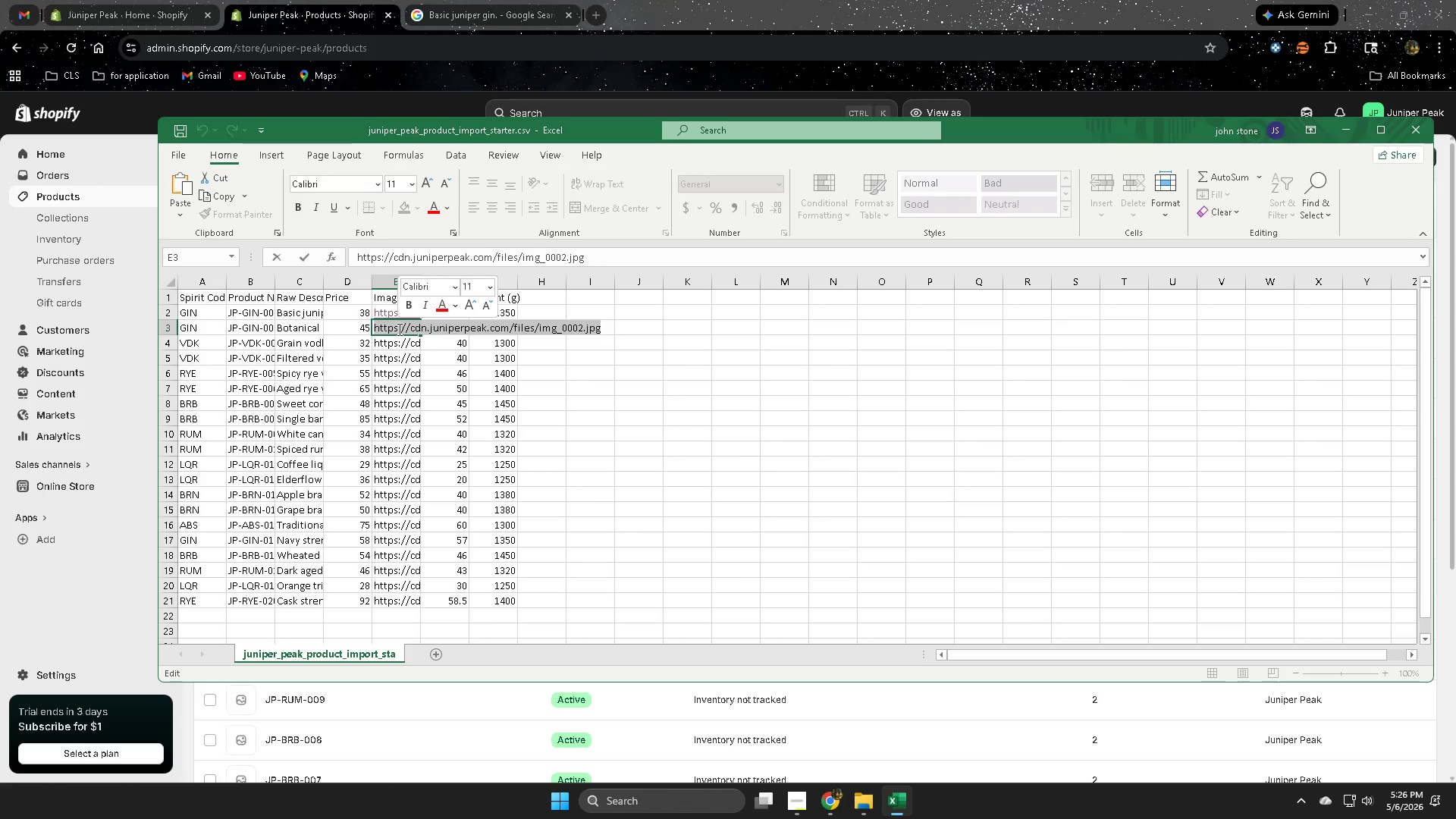 
key(Control+C)
 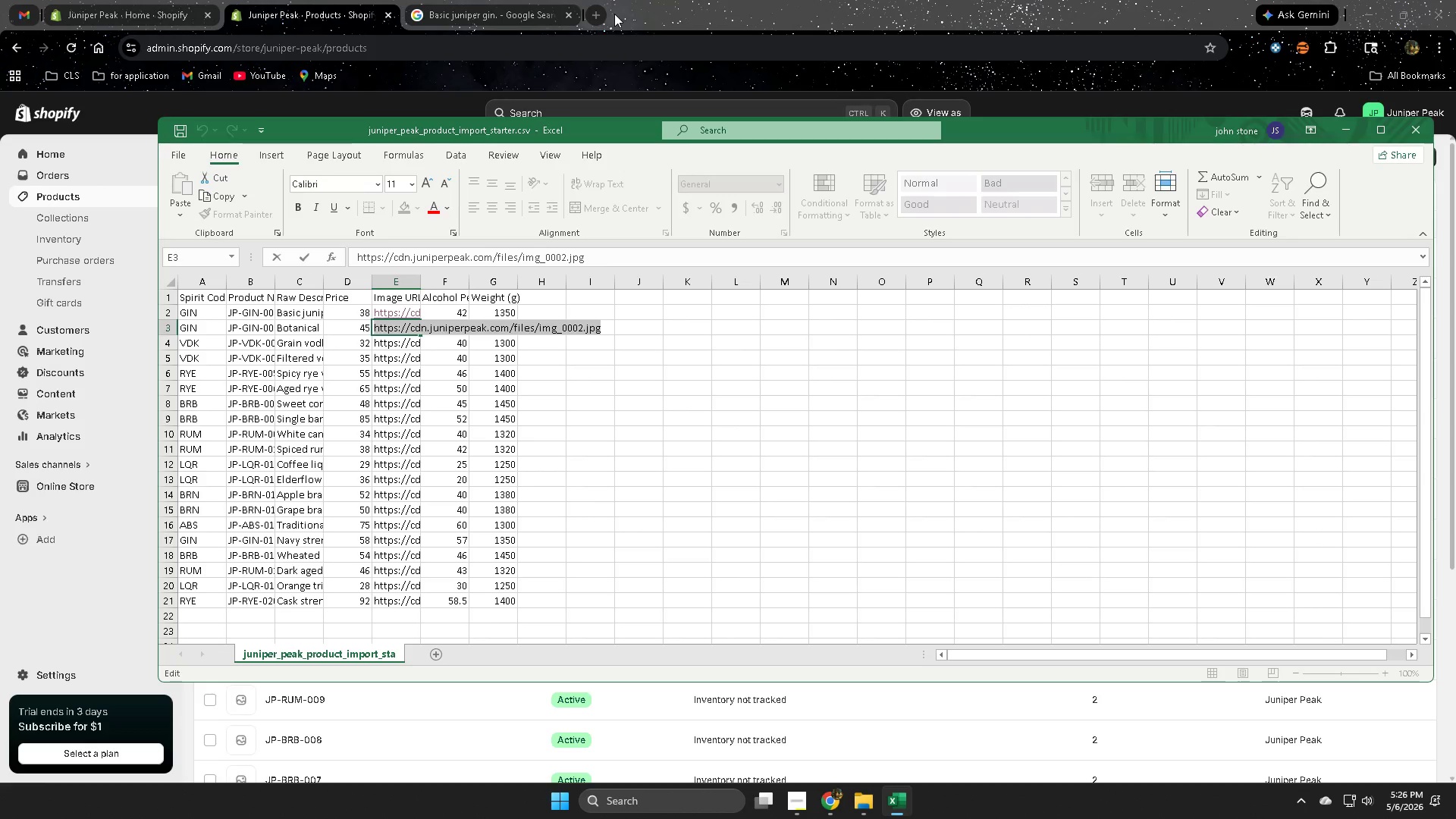 
left_click([604, 13])
 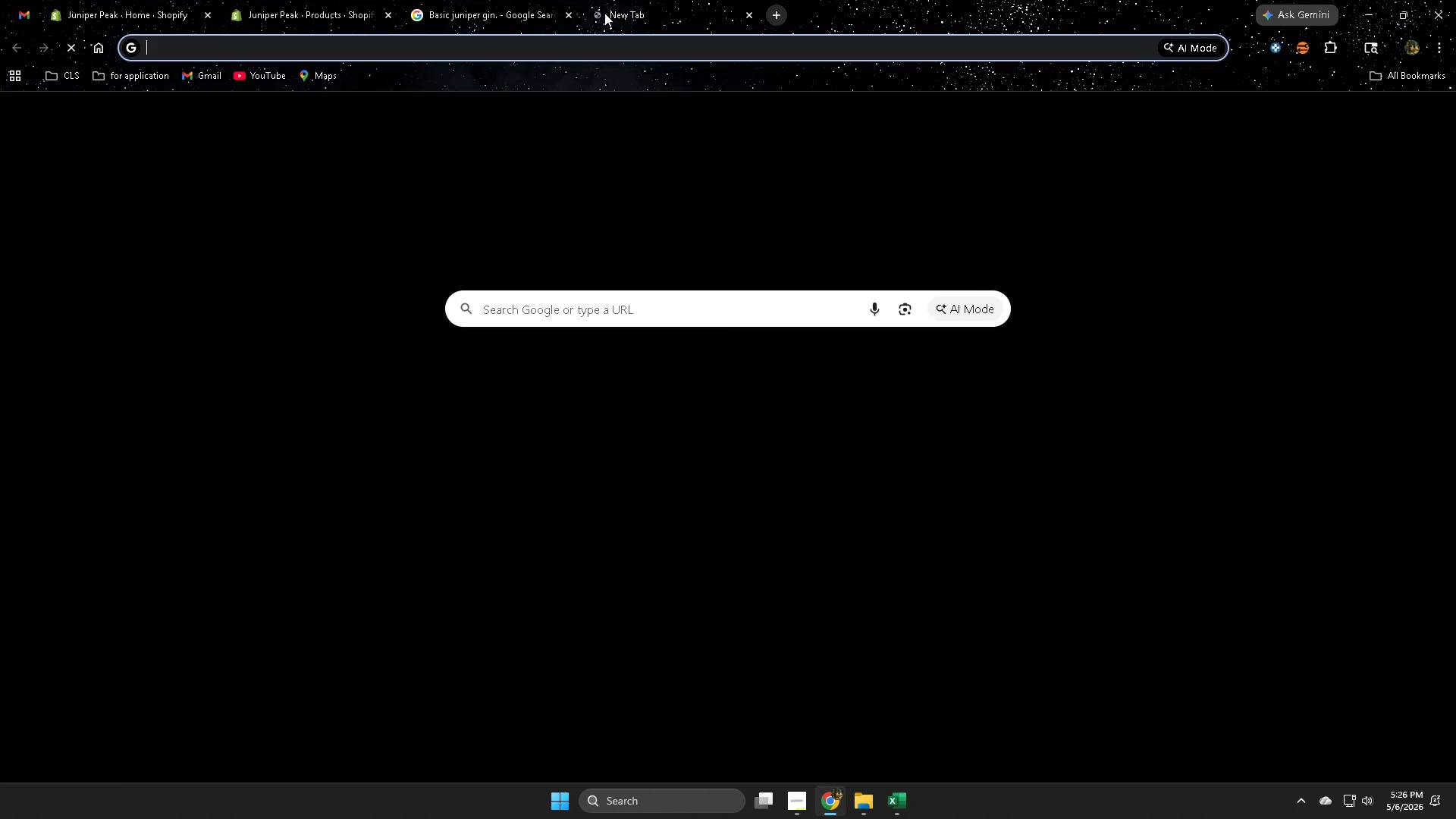 
key(Control+V)
 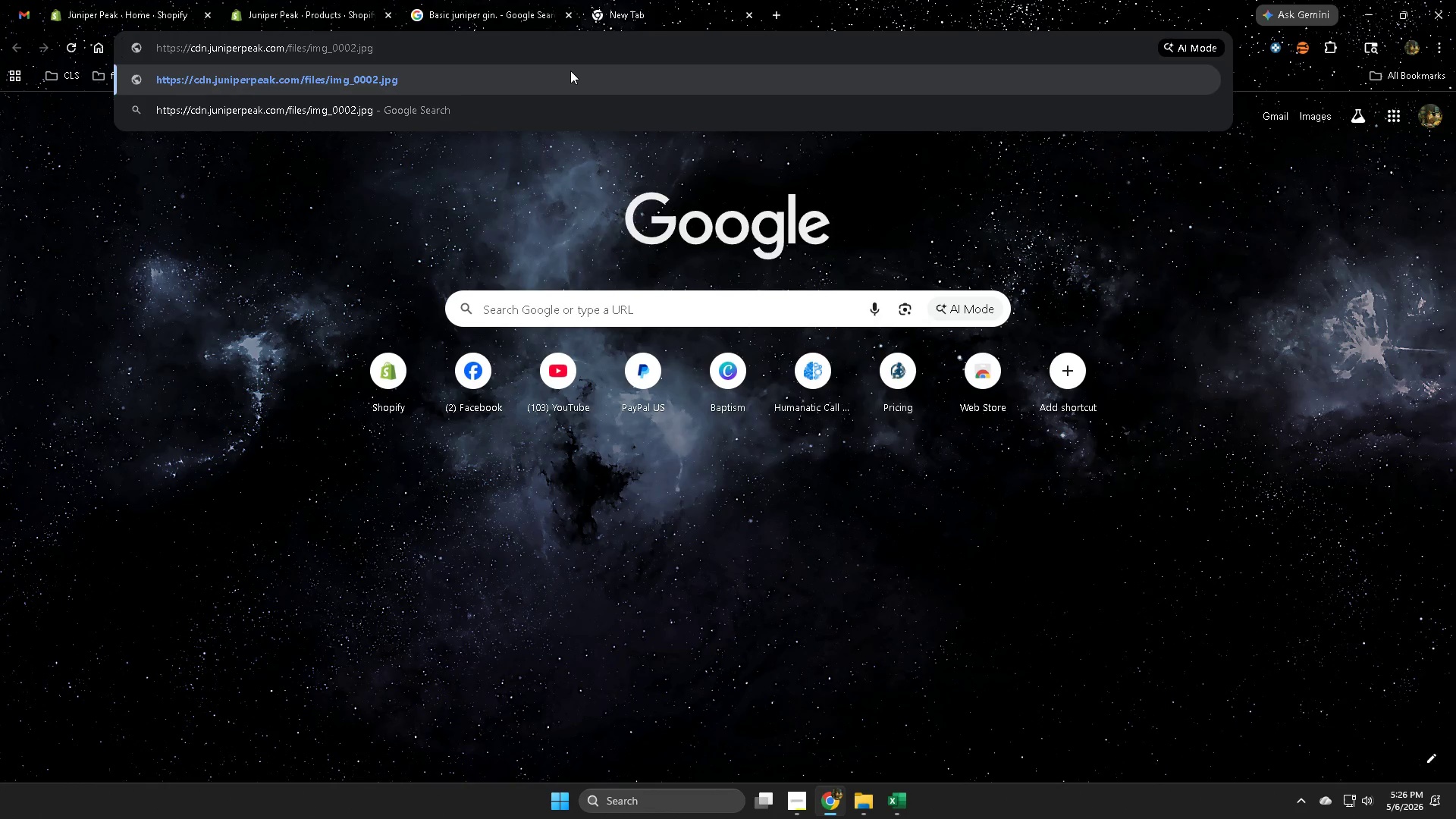 
key(Enter)
 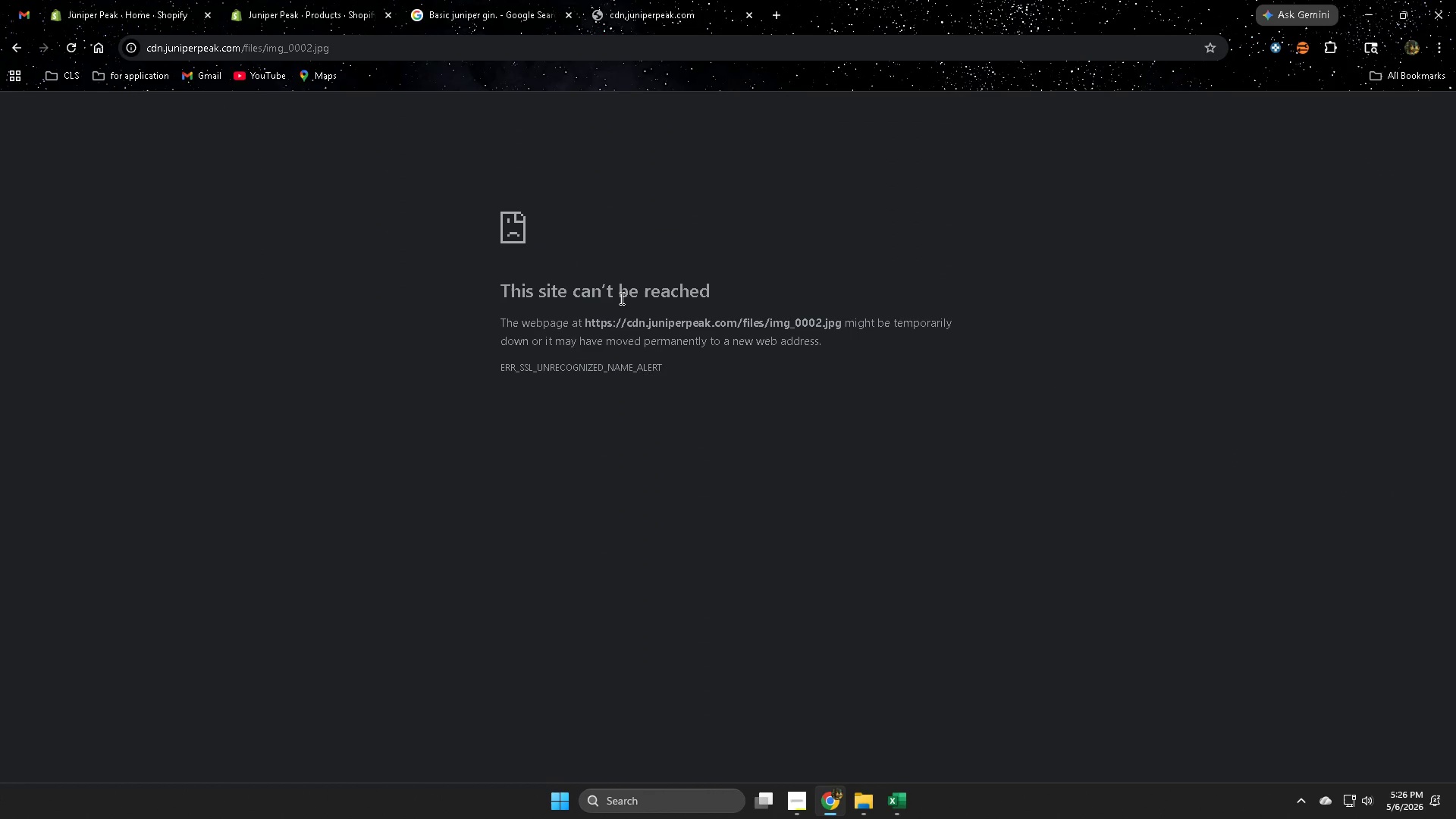 
key(Control+W)
 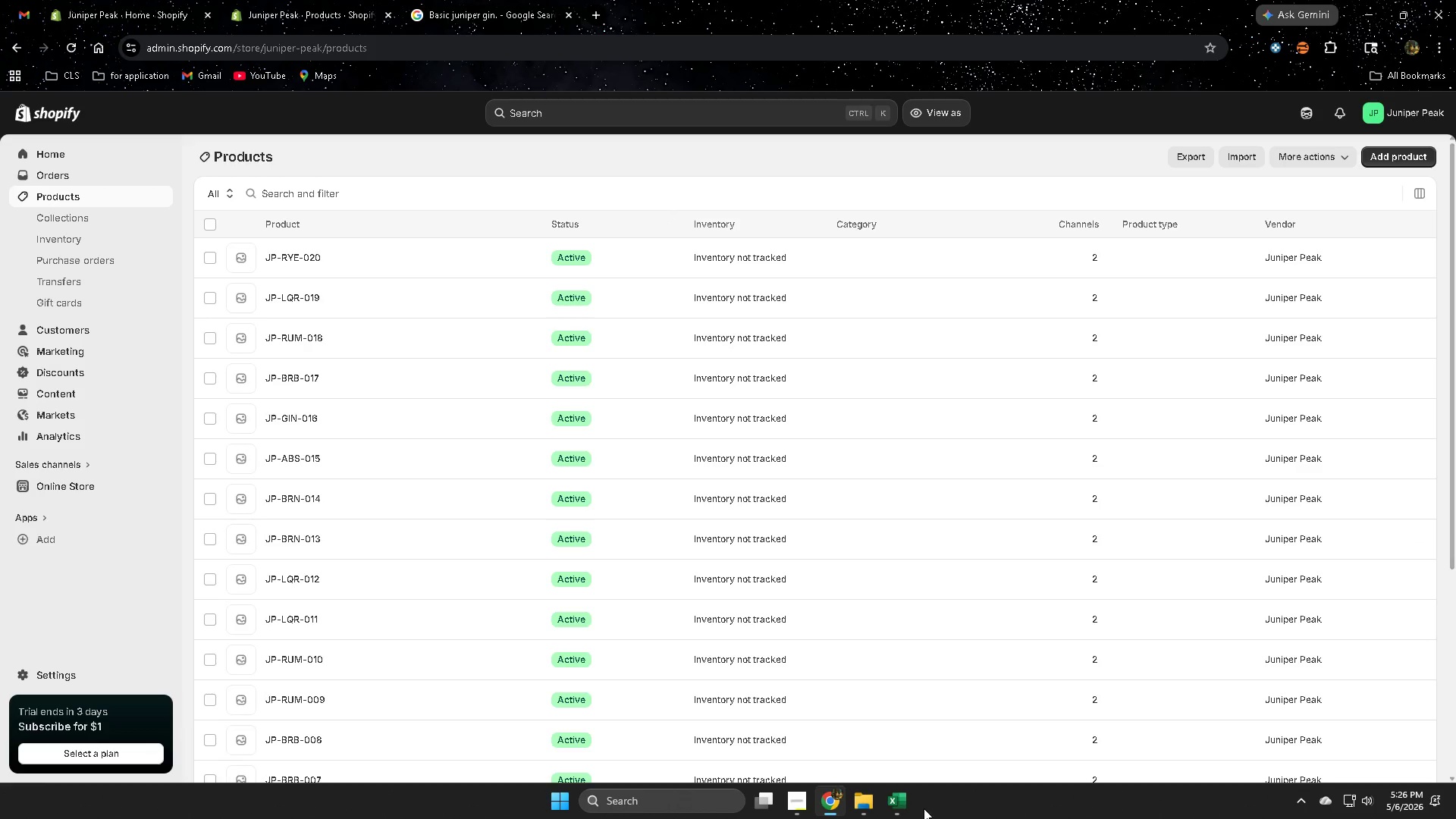 
left_click([893, 806])
 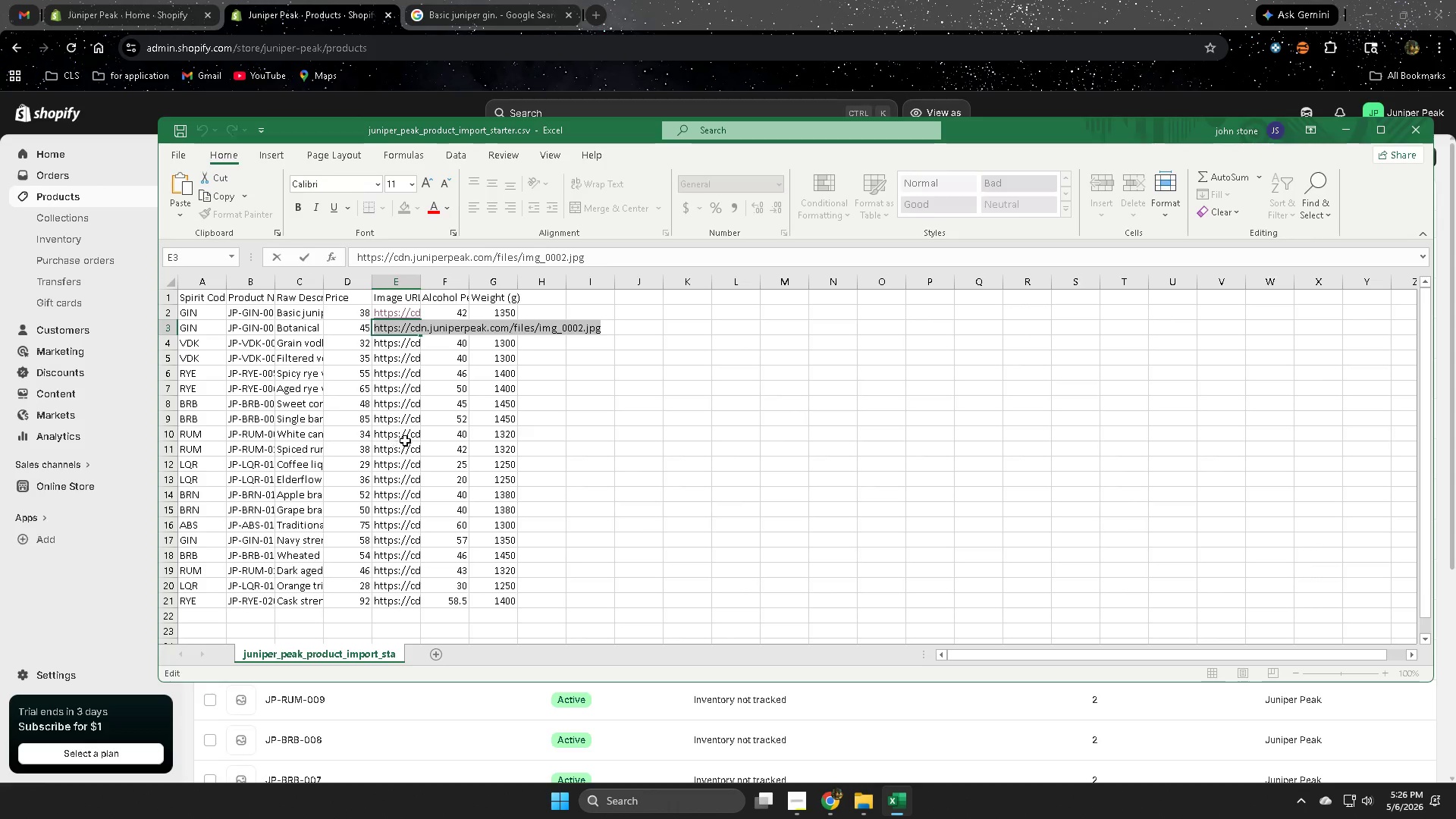 
left_click([417, 401])
 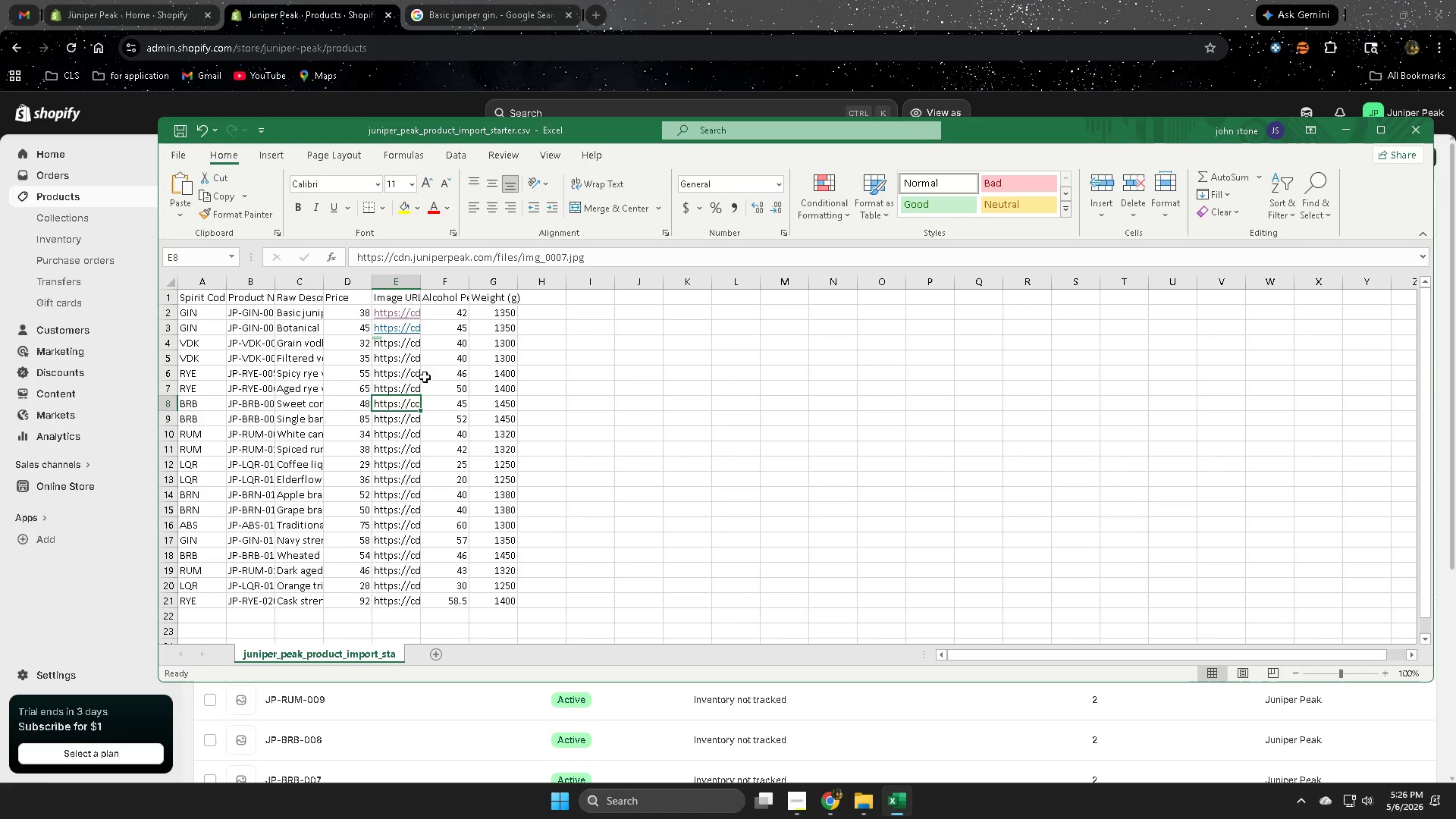 
right_click([388, 331])
 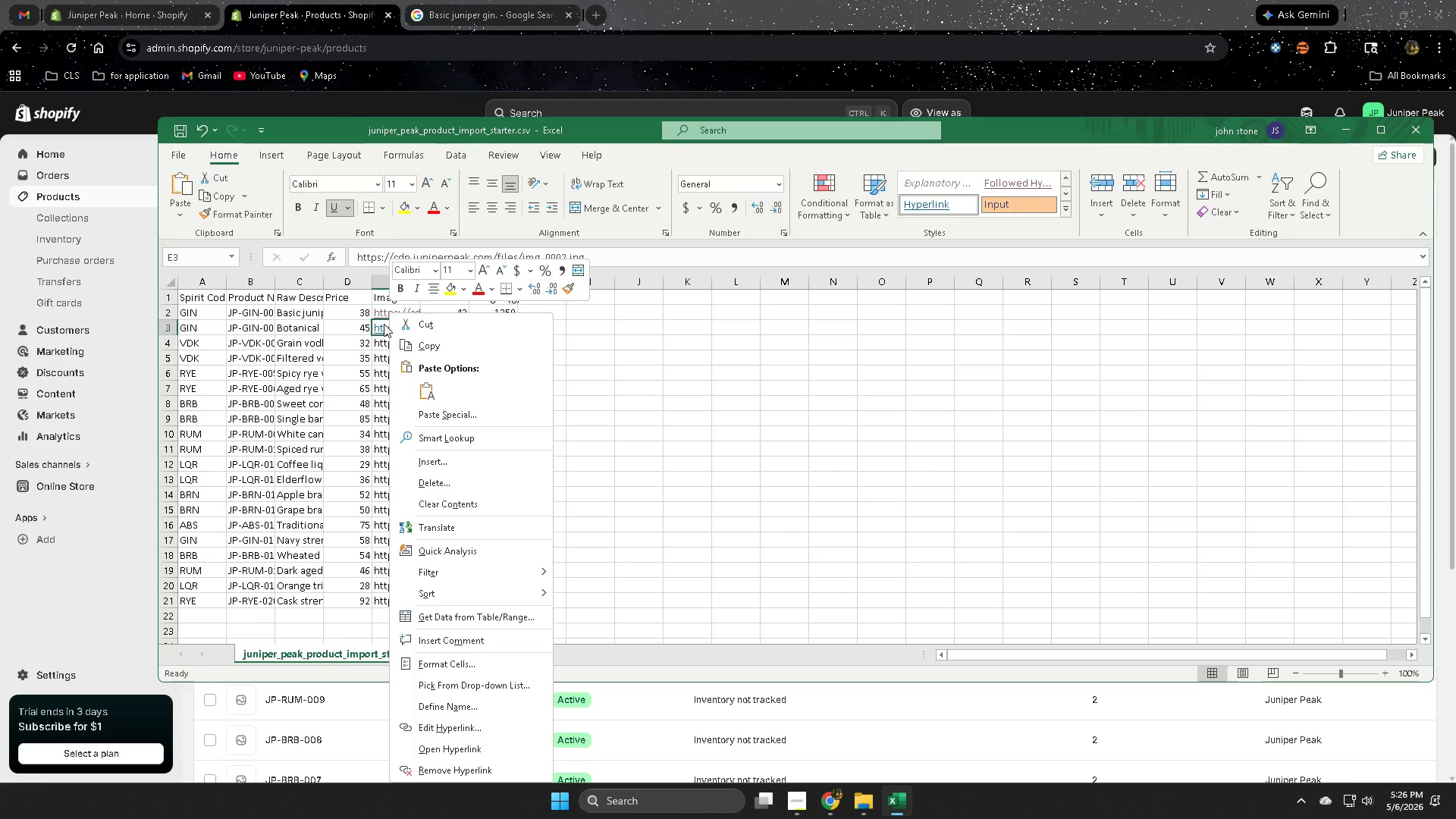 
left_click([384, 324])
 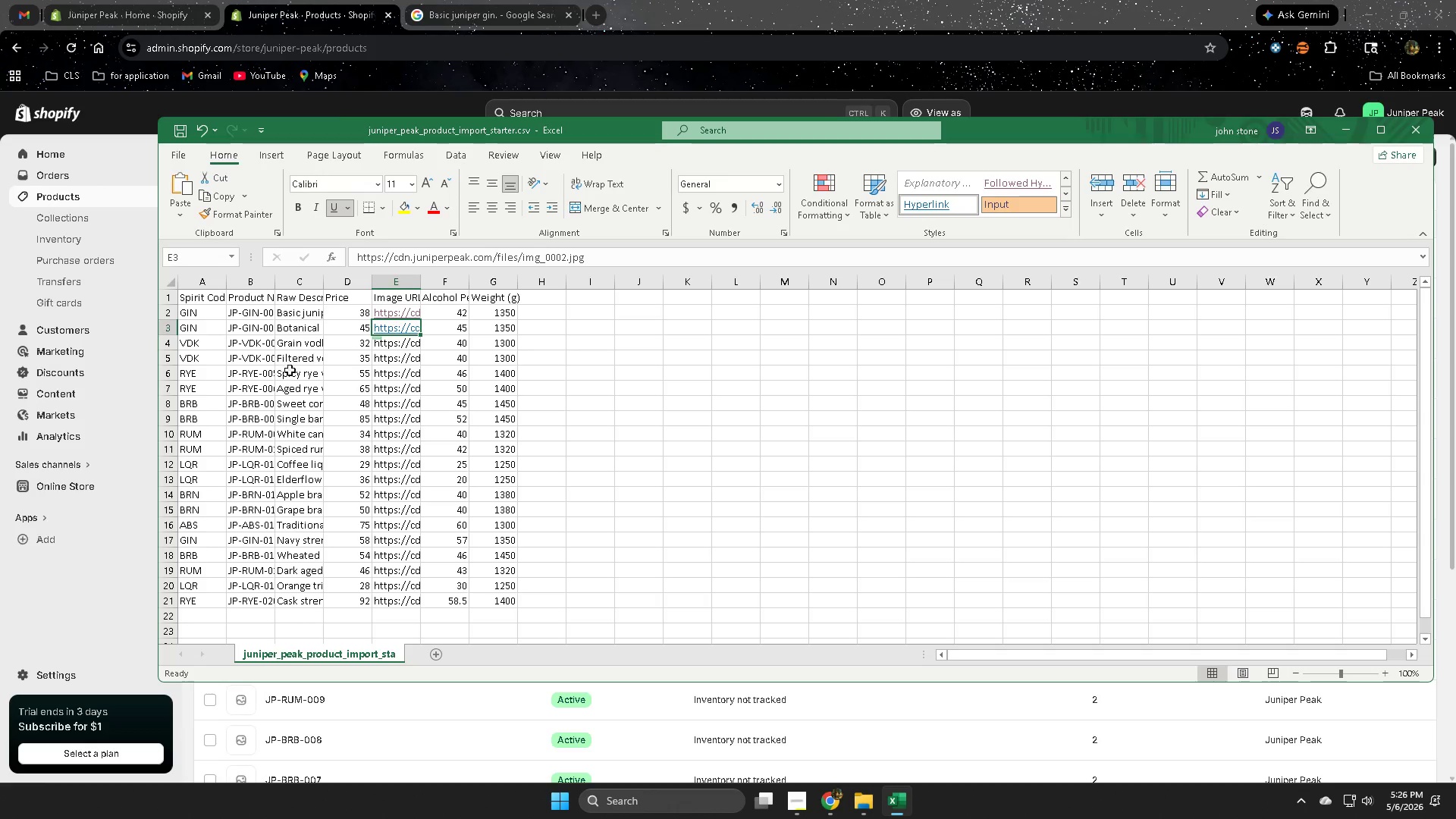 
scroll: coordinate [374, 533], scroll_direction: down, amount: 2.0
 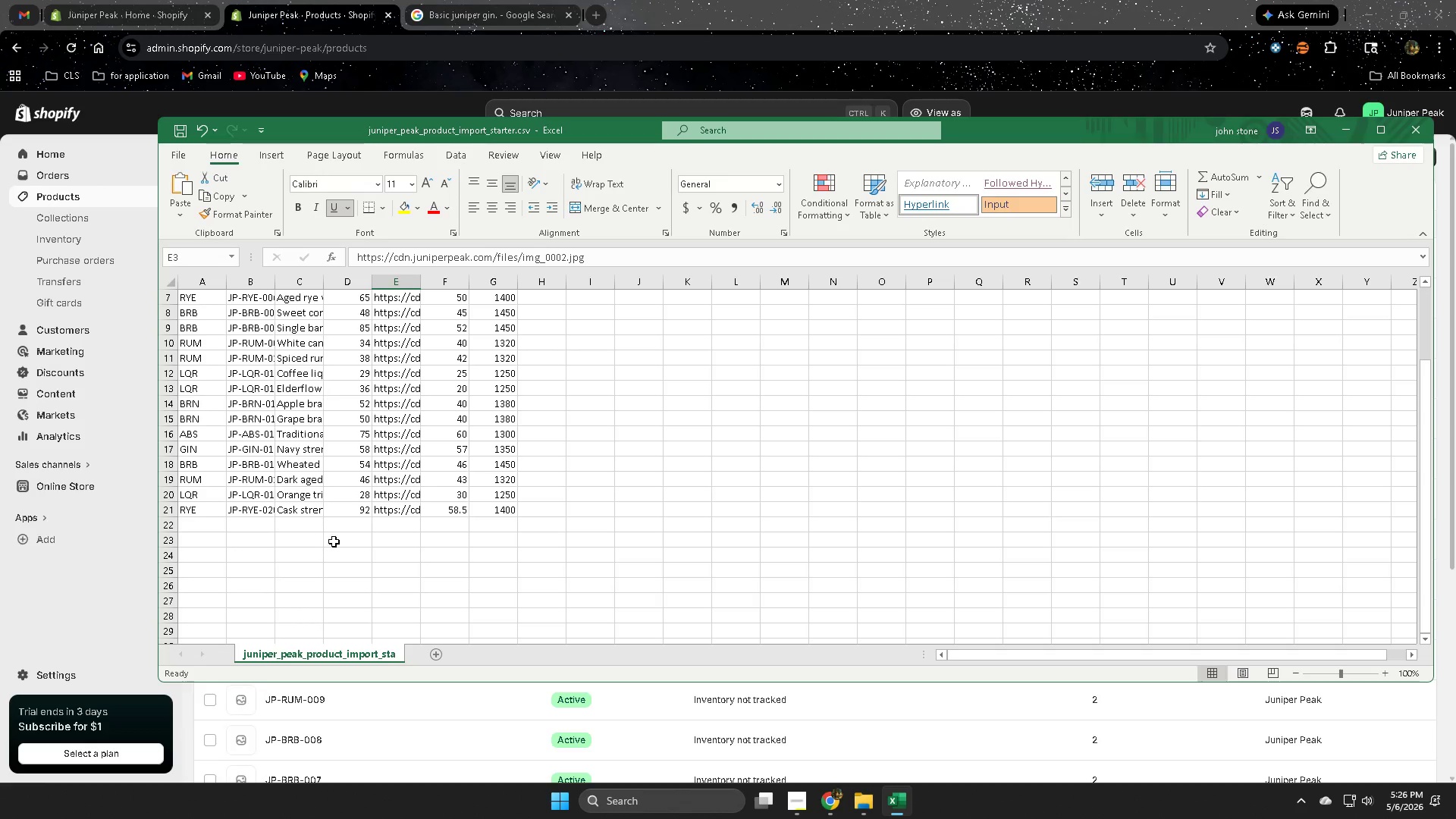 
scroll: coordinate [334, 542], scroll_direction: up, amount: 6.0
 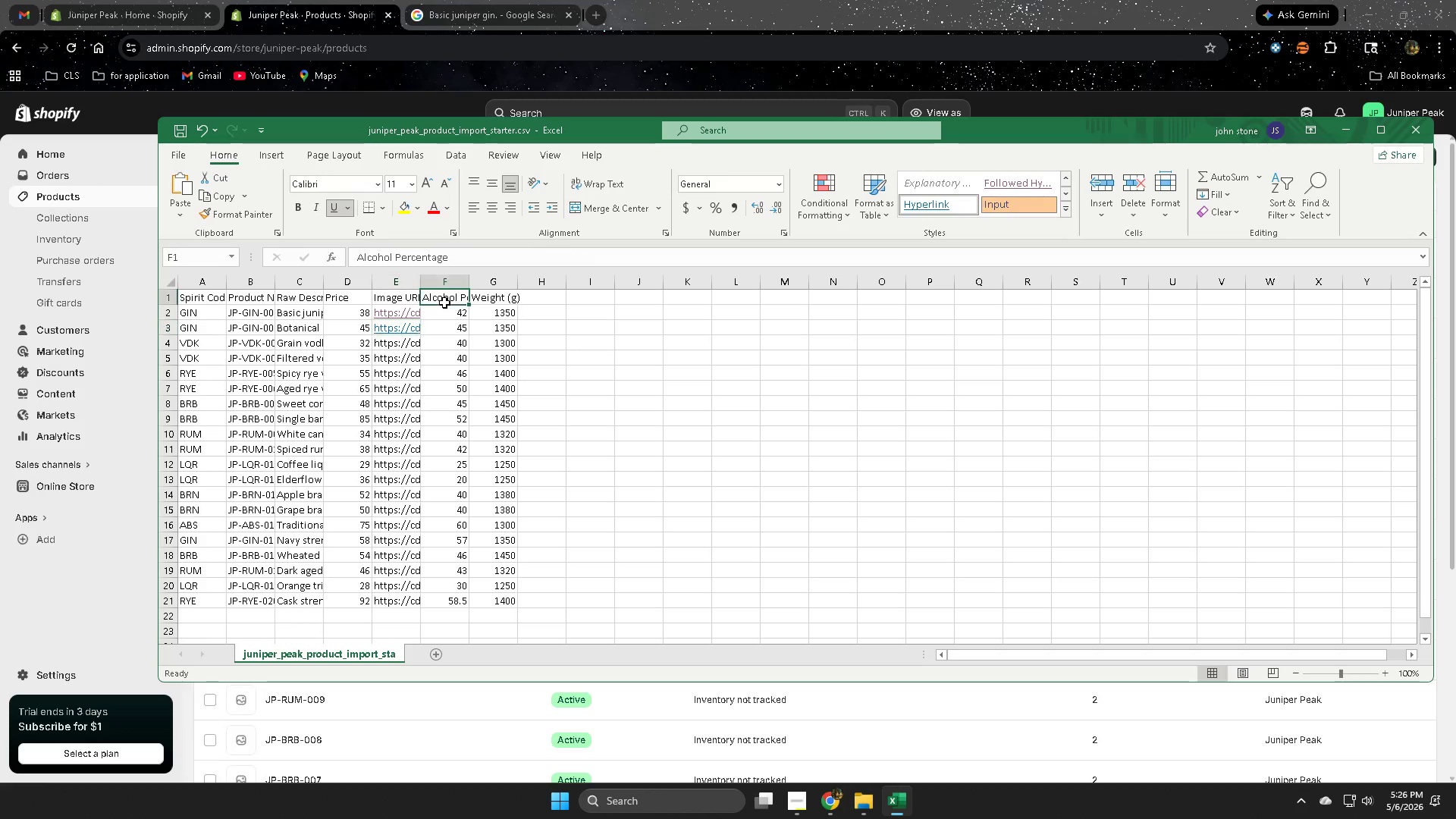 
double_click([444, 301])
 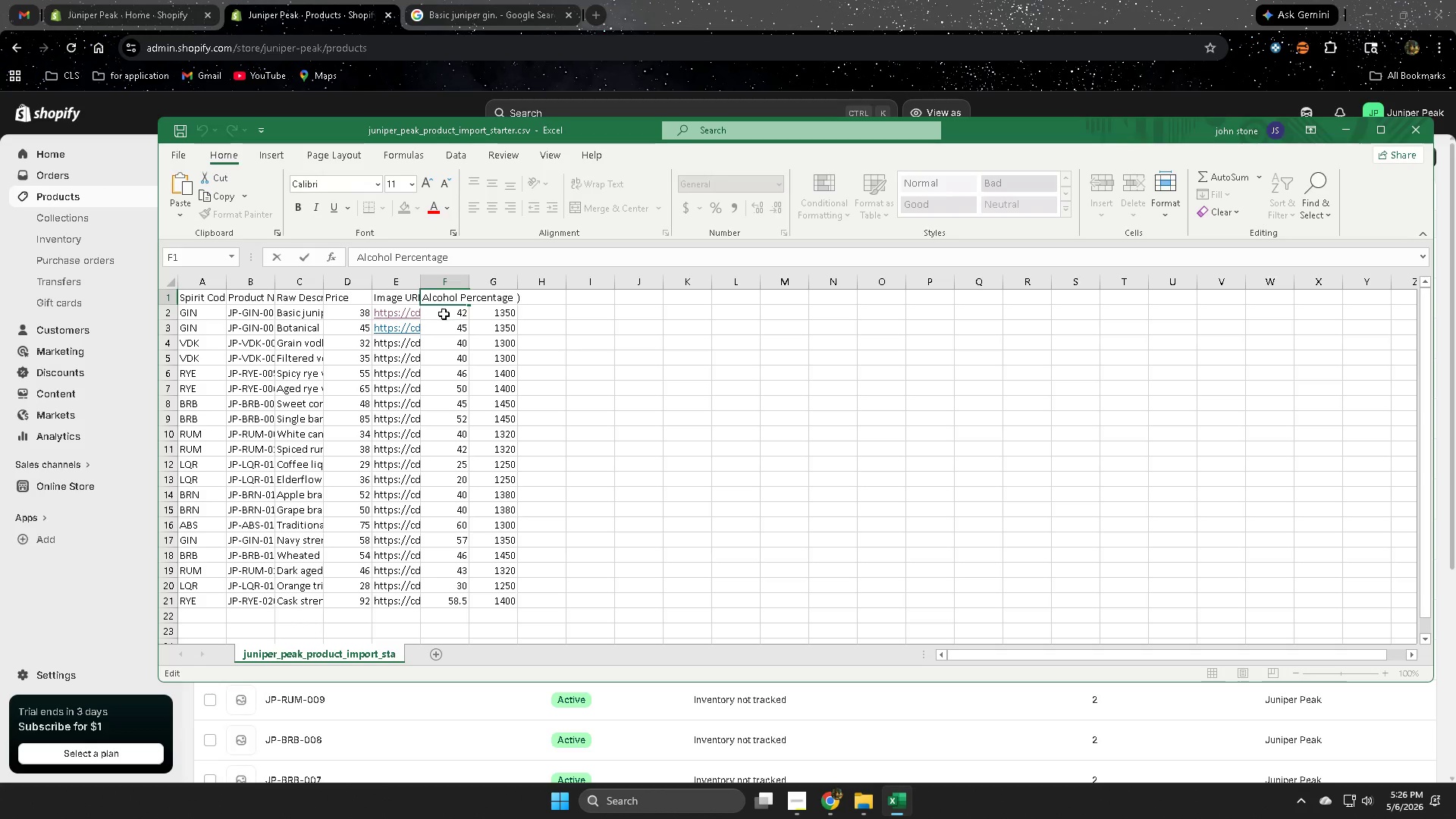 
left_click([444, 315])
 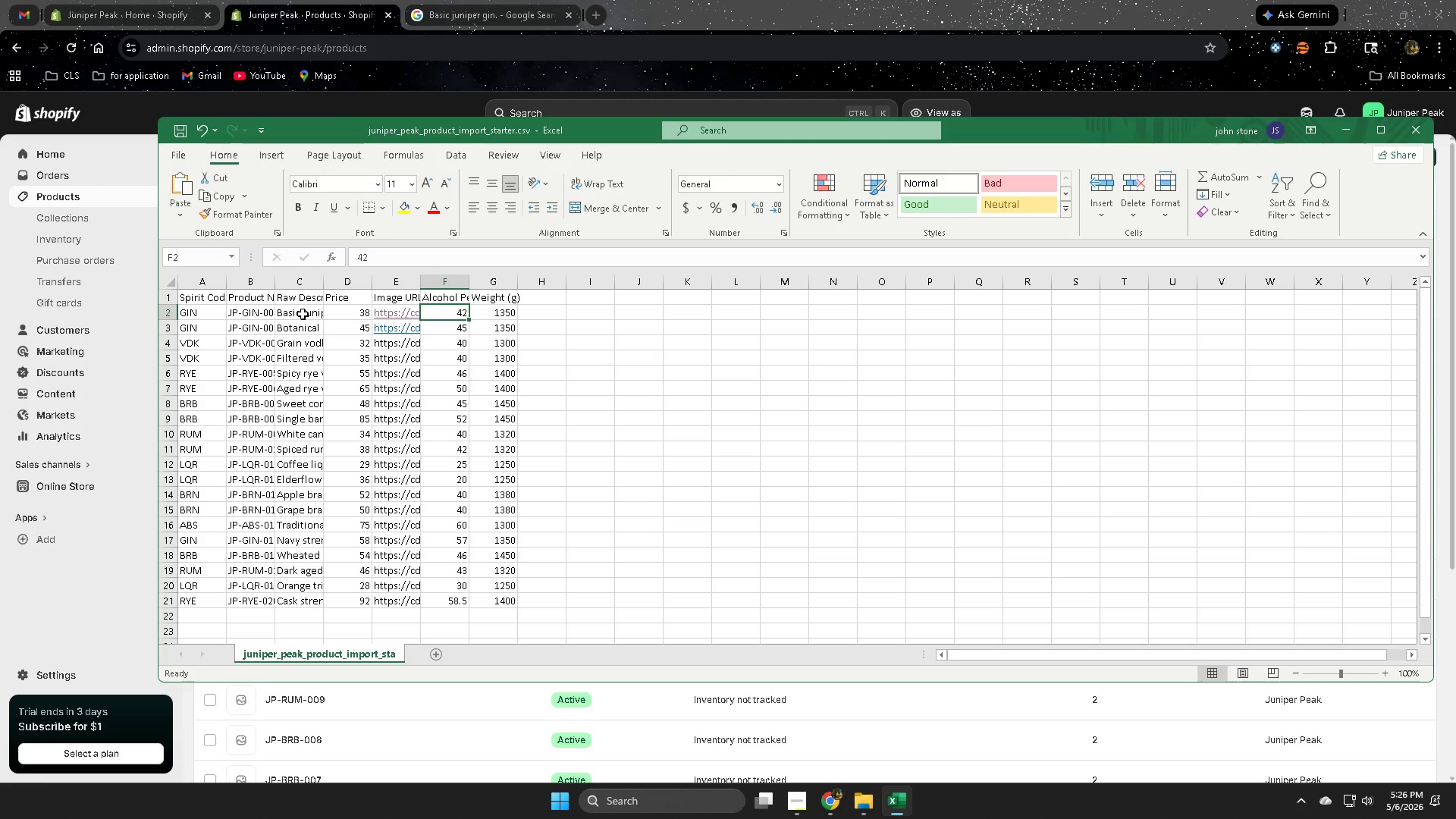 
wait(7.38)
 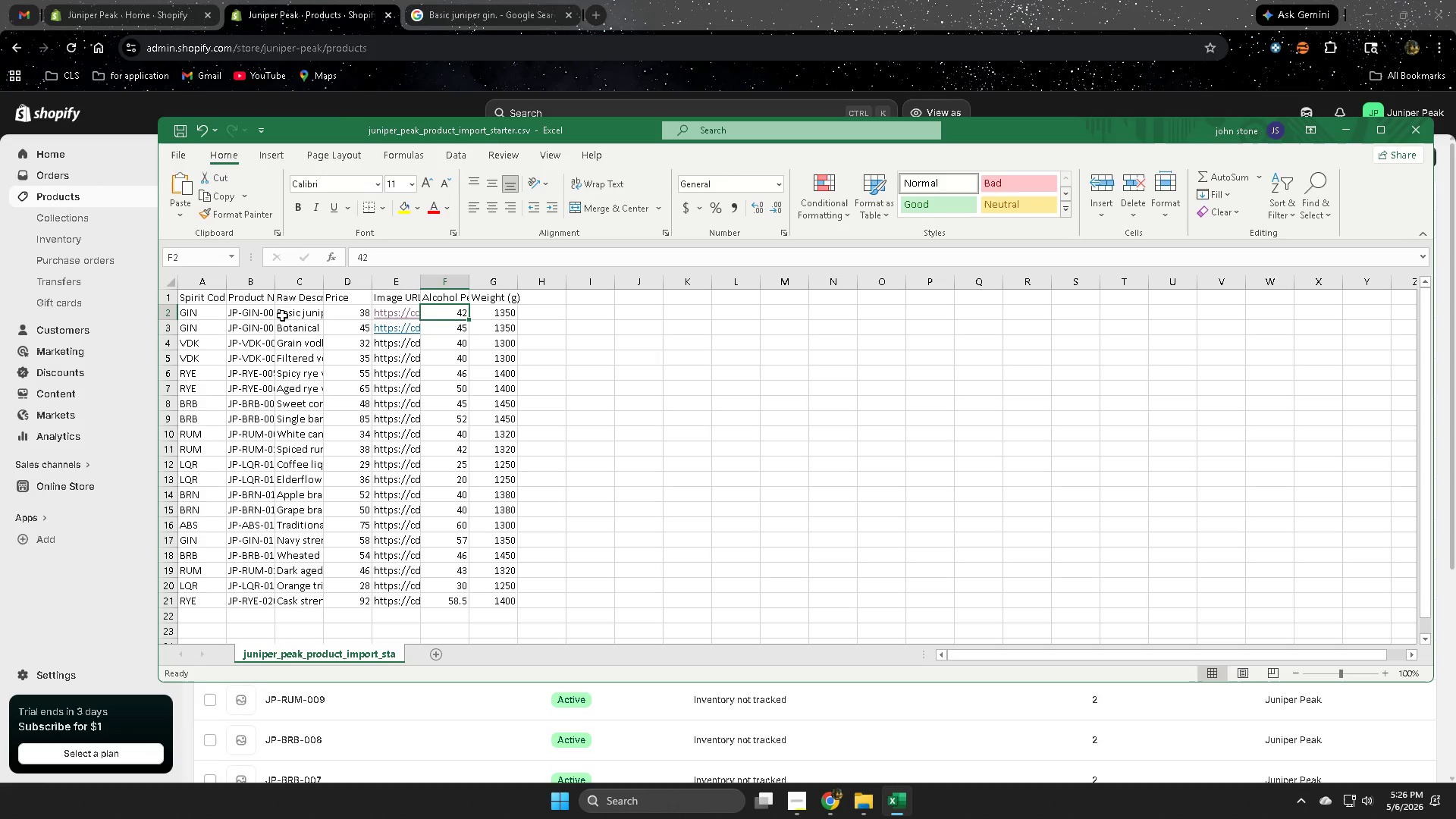 
double_click([262, 299])
 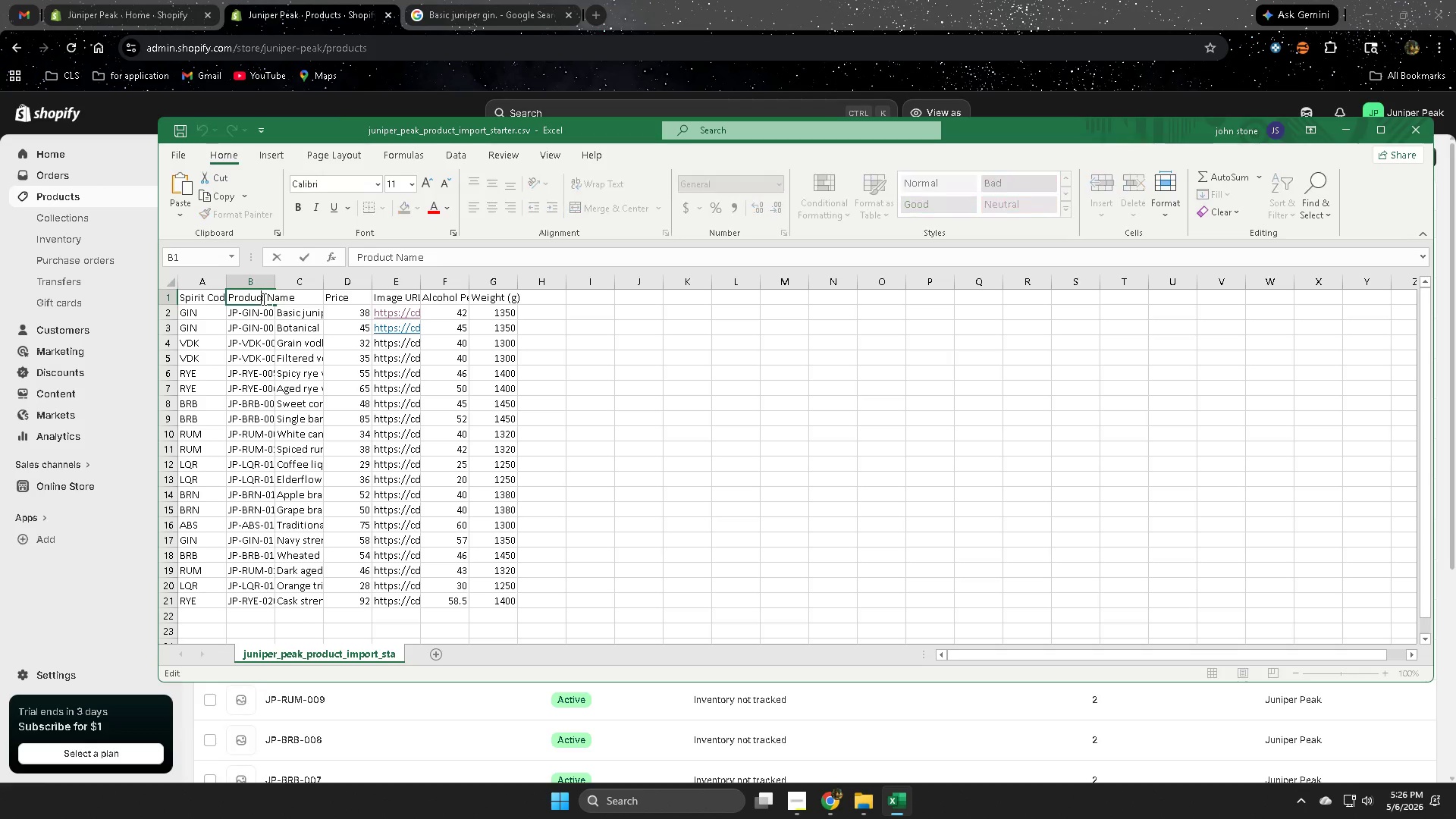 
triple_click([262, 299])
 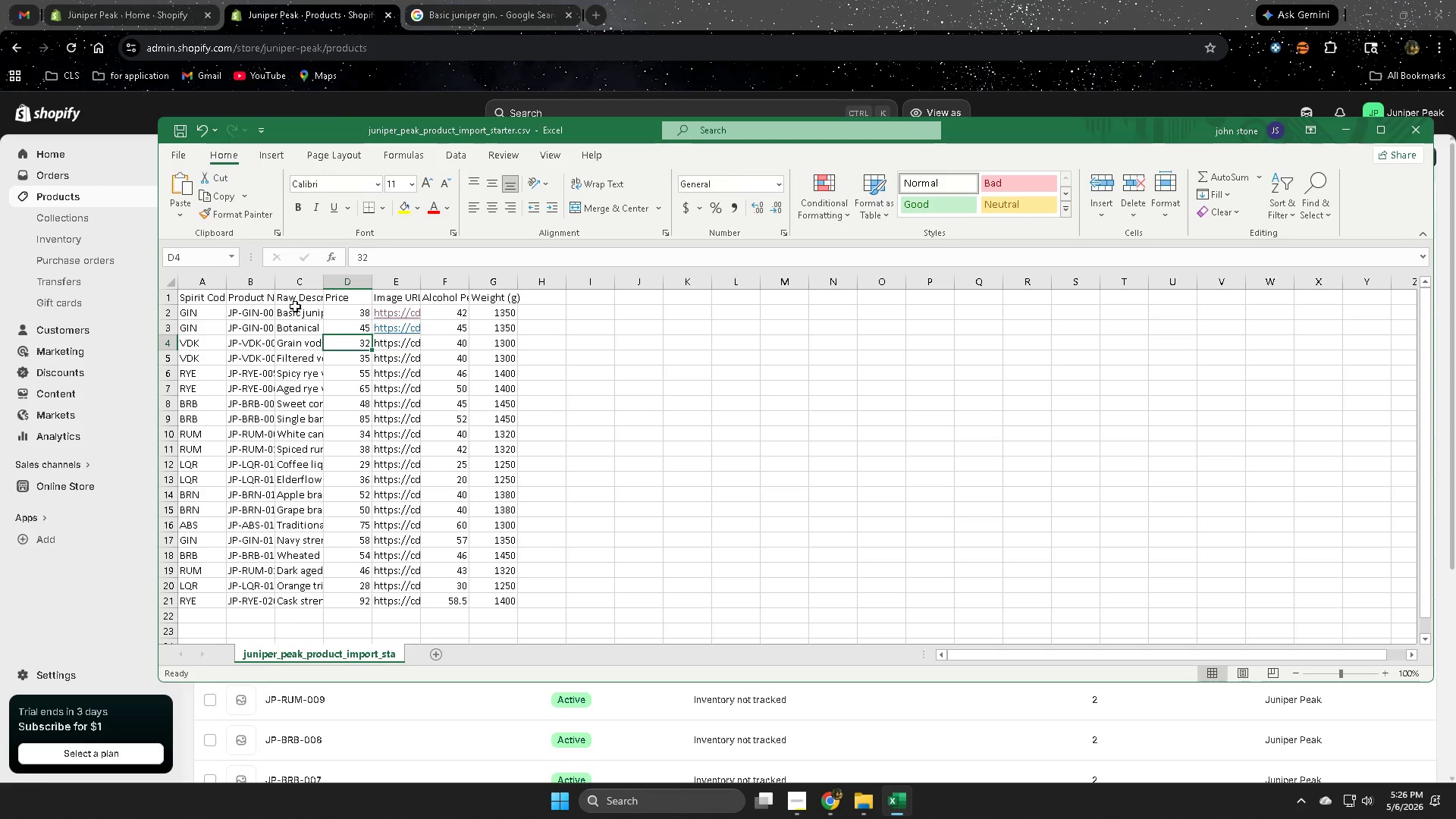 
double_click([292, 312])
 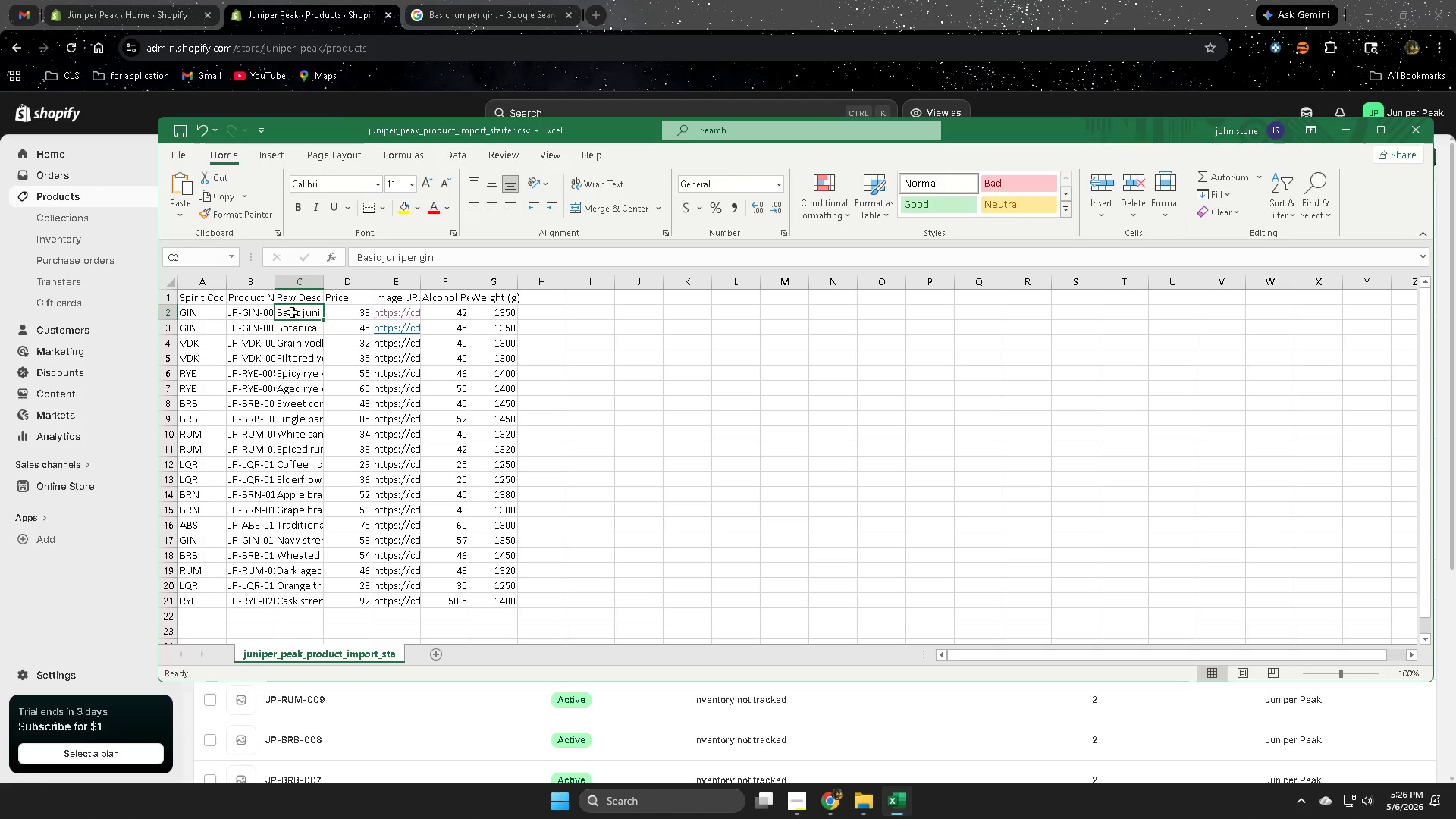 
triple_click([292, 312])
 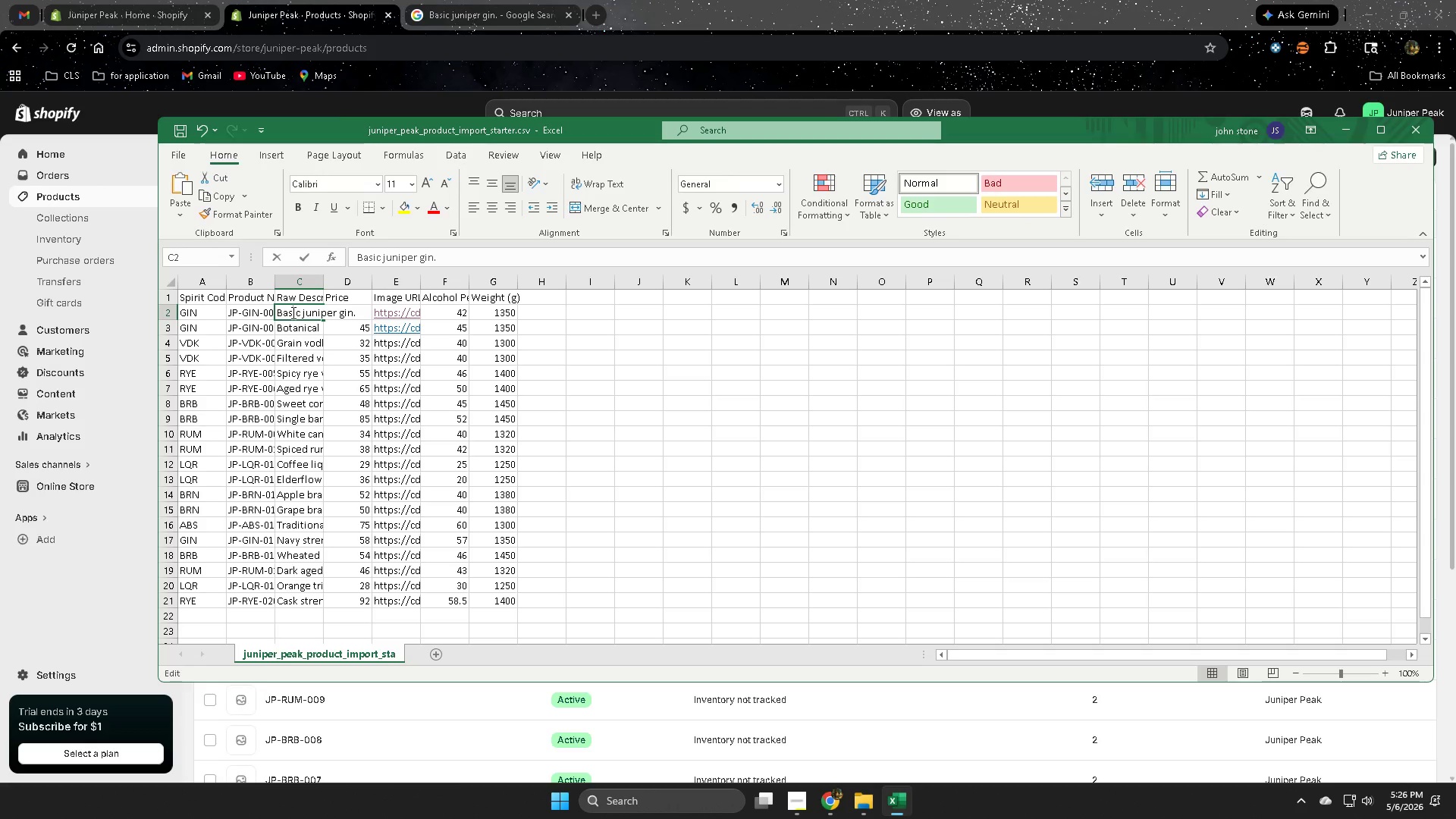 
triple_click([292, 312])
 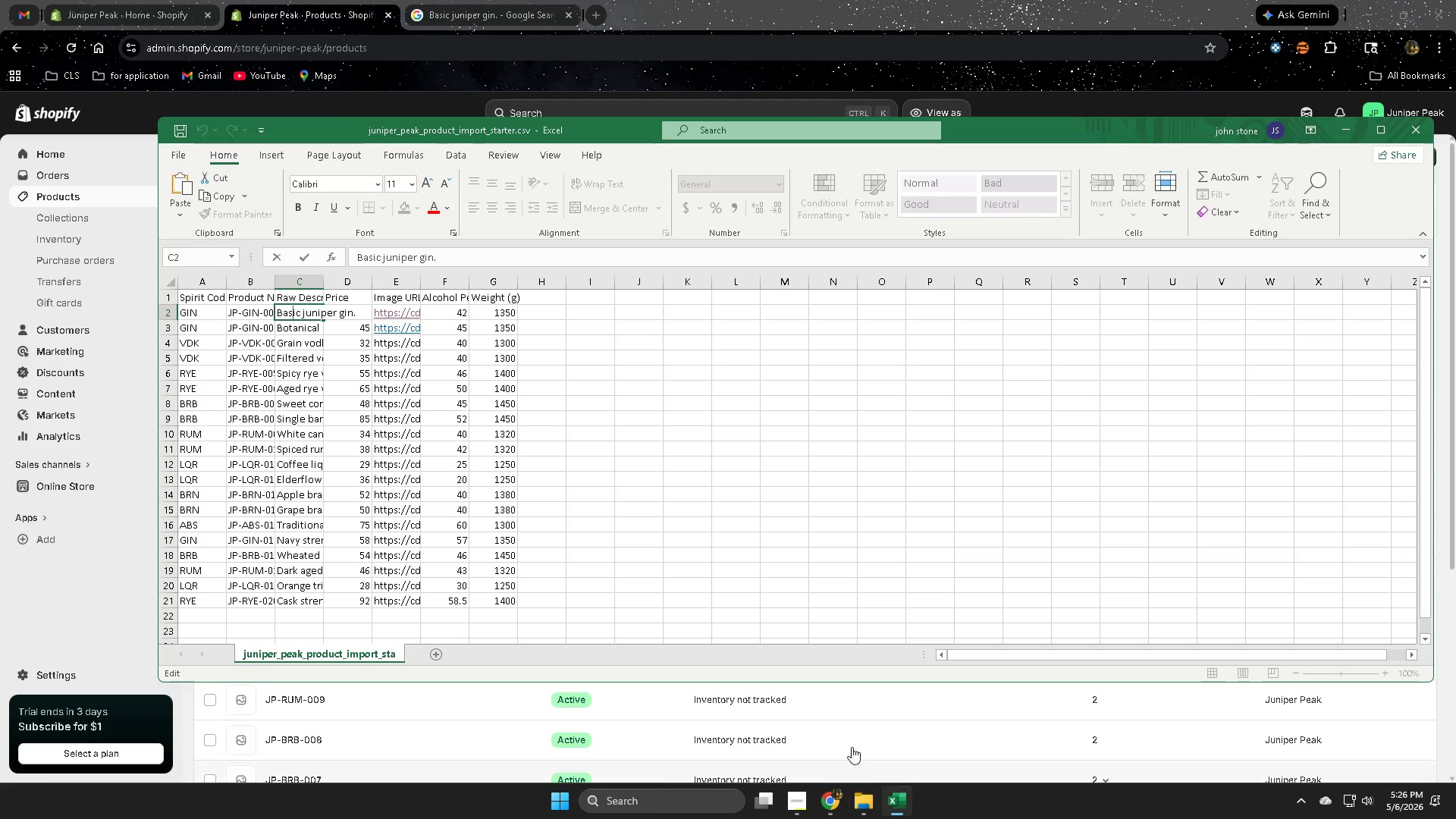 
wait(5.77)
 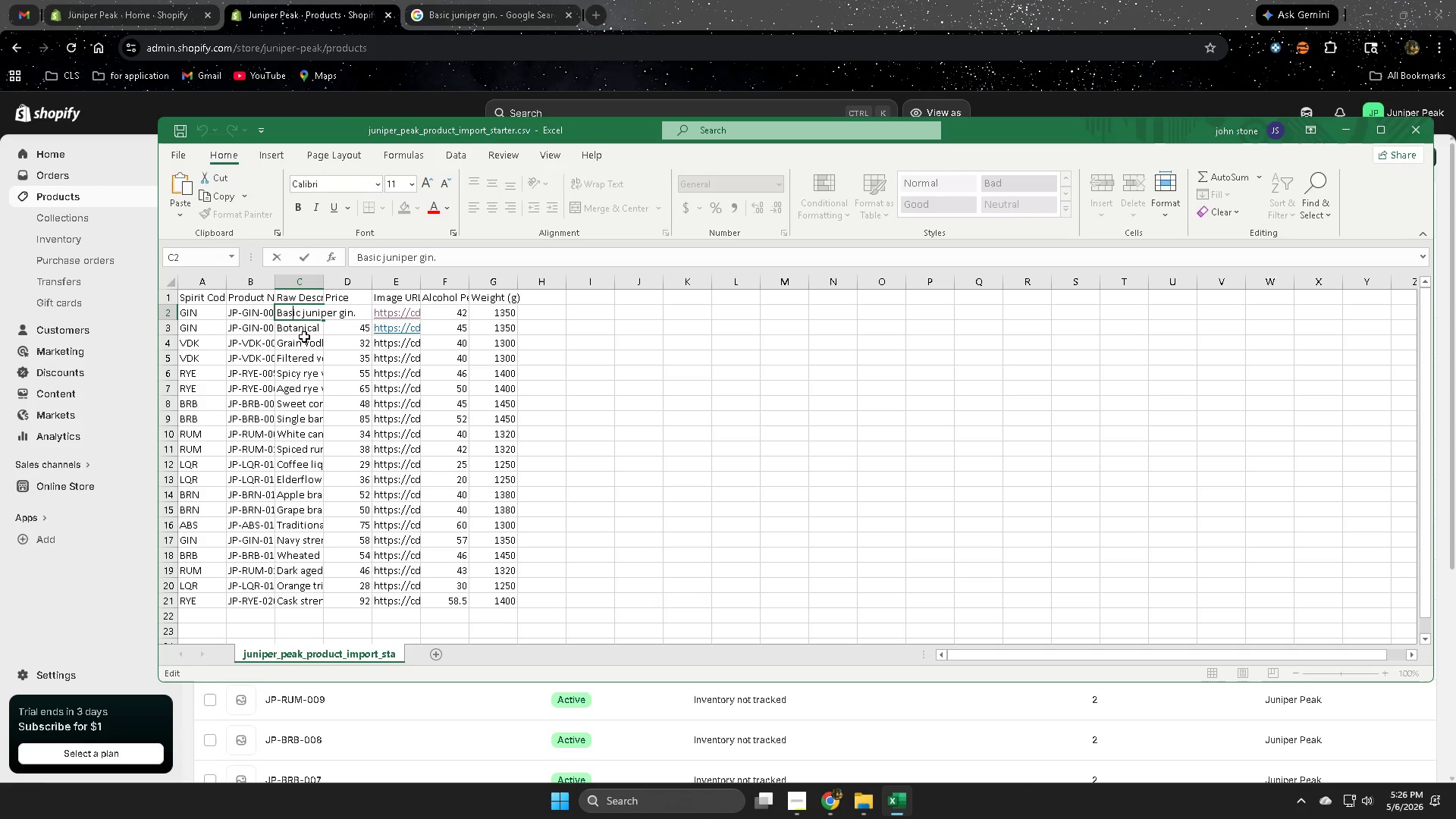 
left_click([927, 0])
 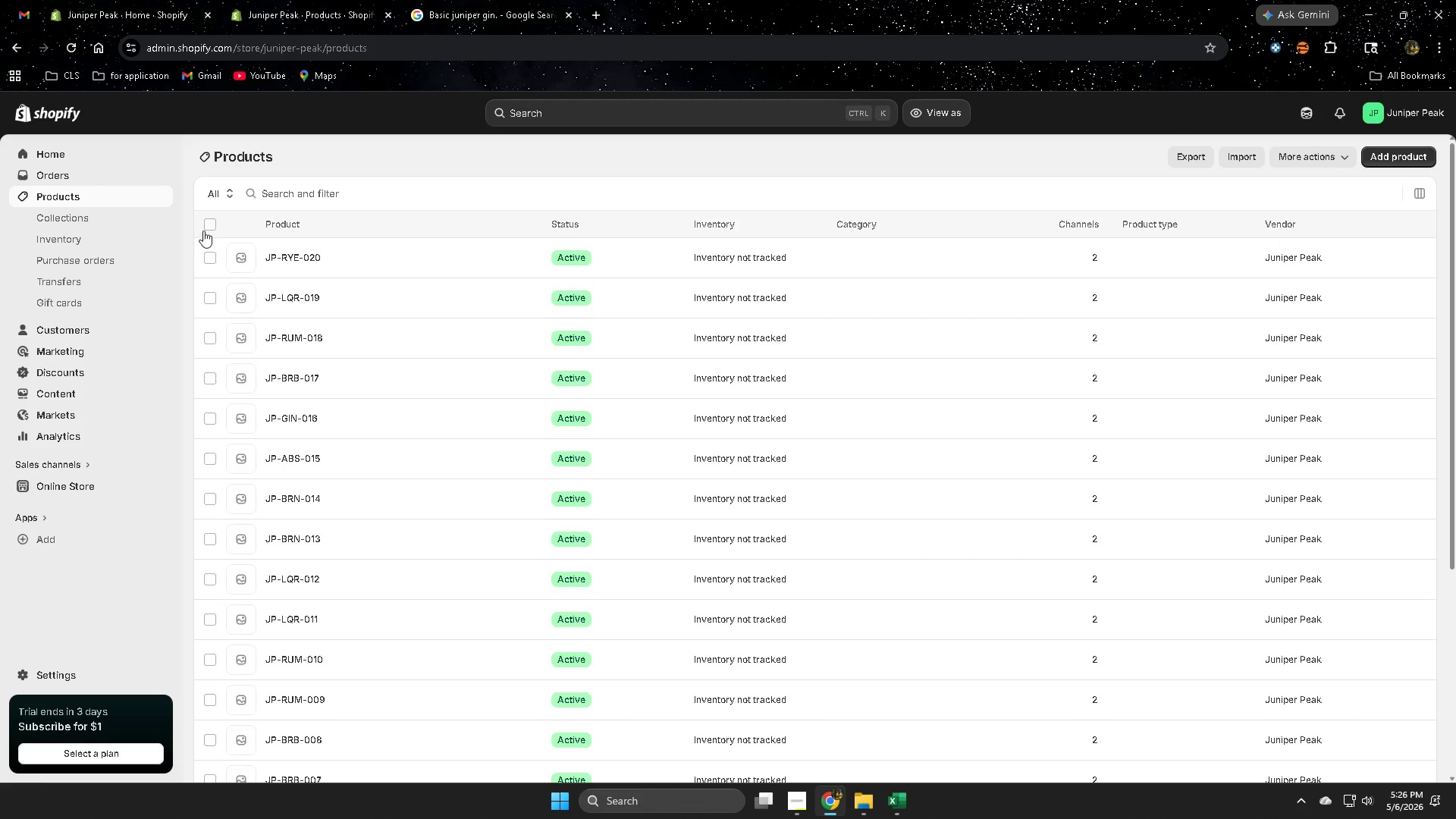 
left_click([212, 227])
 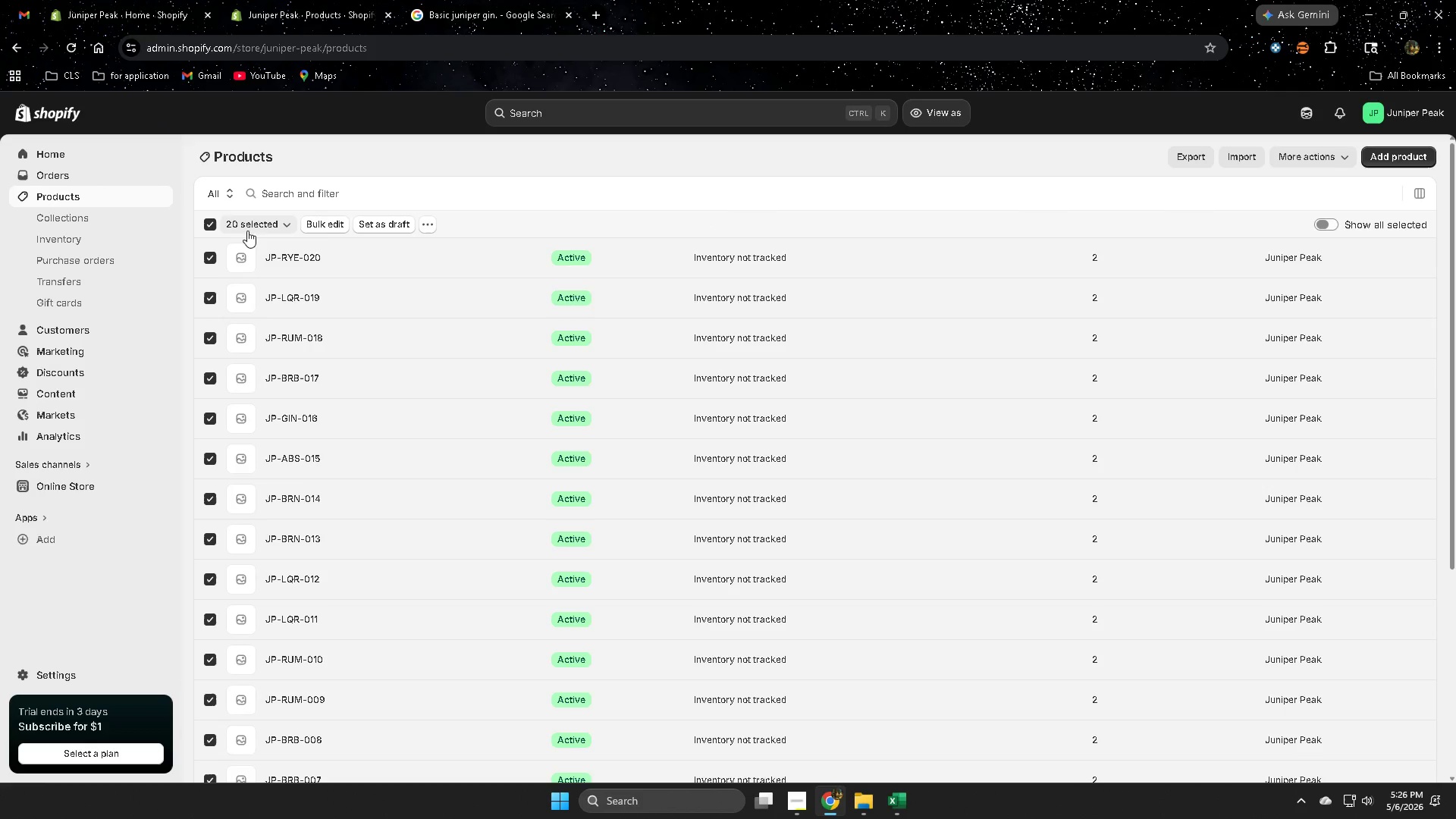 
left_click([326, 228])
 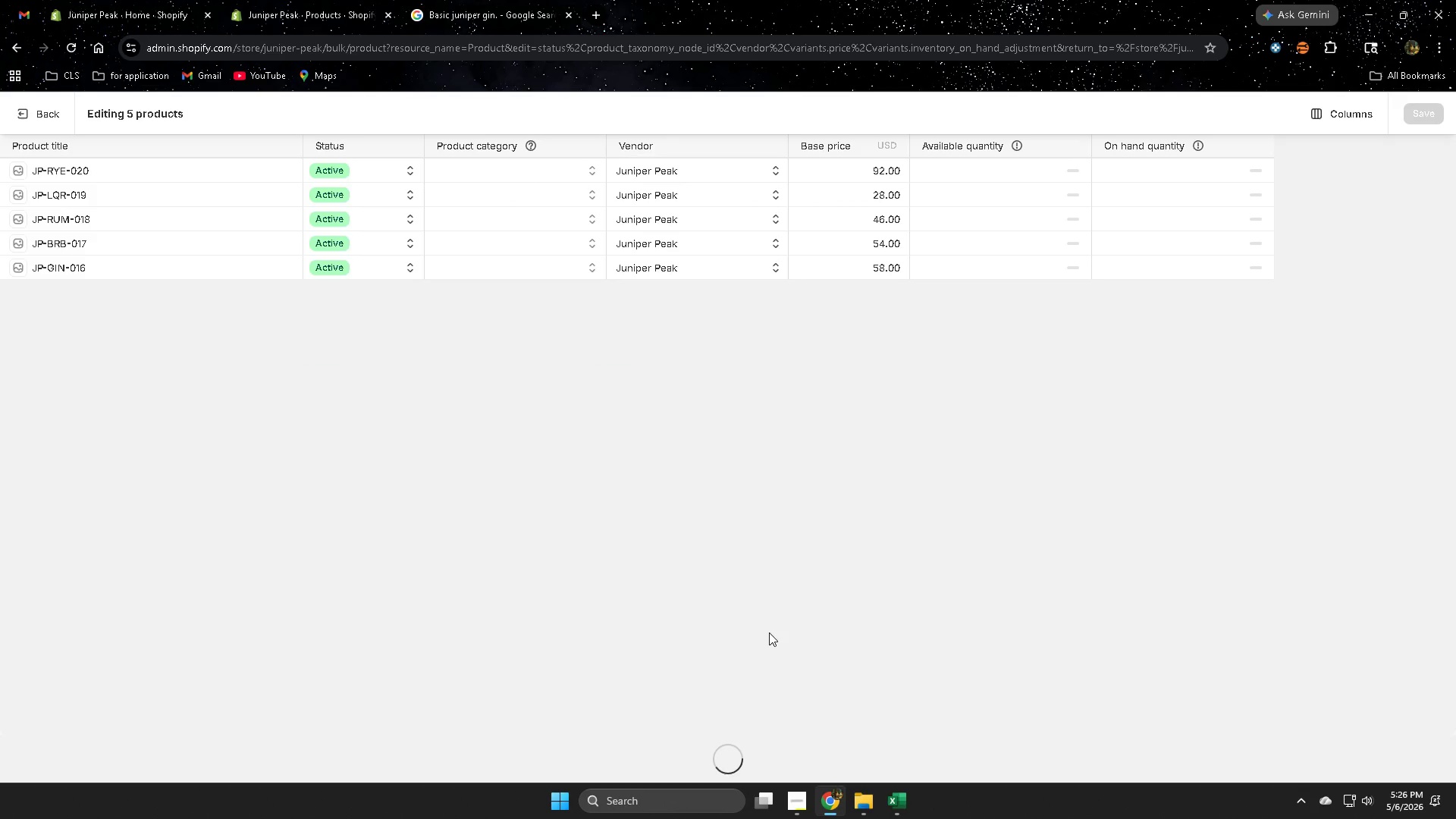 
scroll: coordinate [766, 632], scroll_direction: up, amount: 5.0
 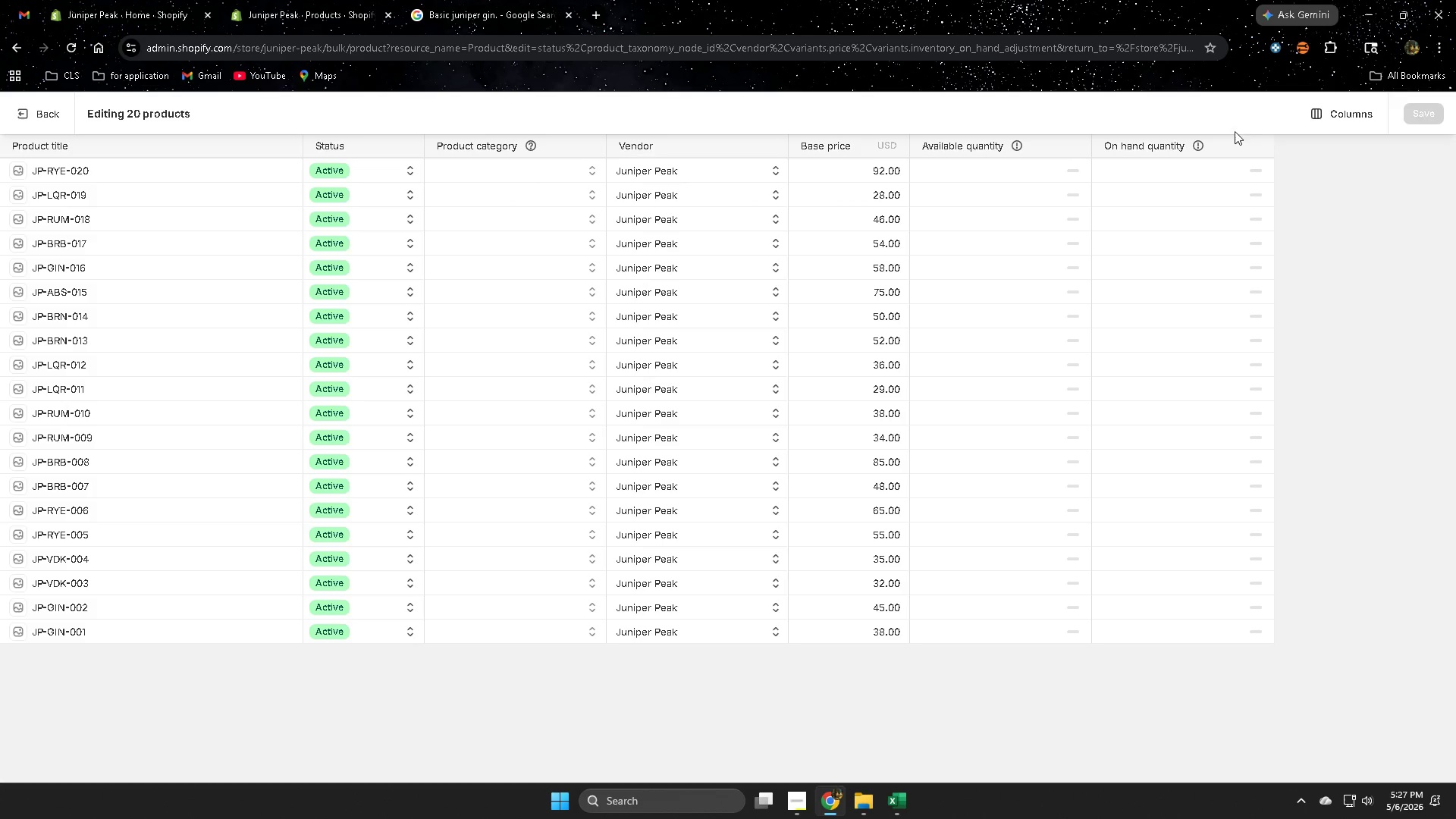 
wait(6.51)
 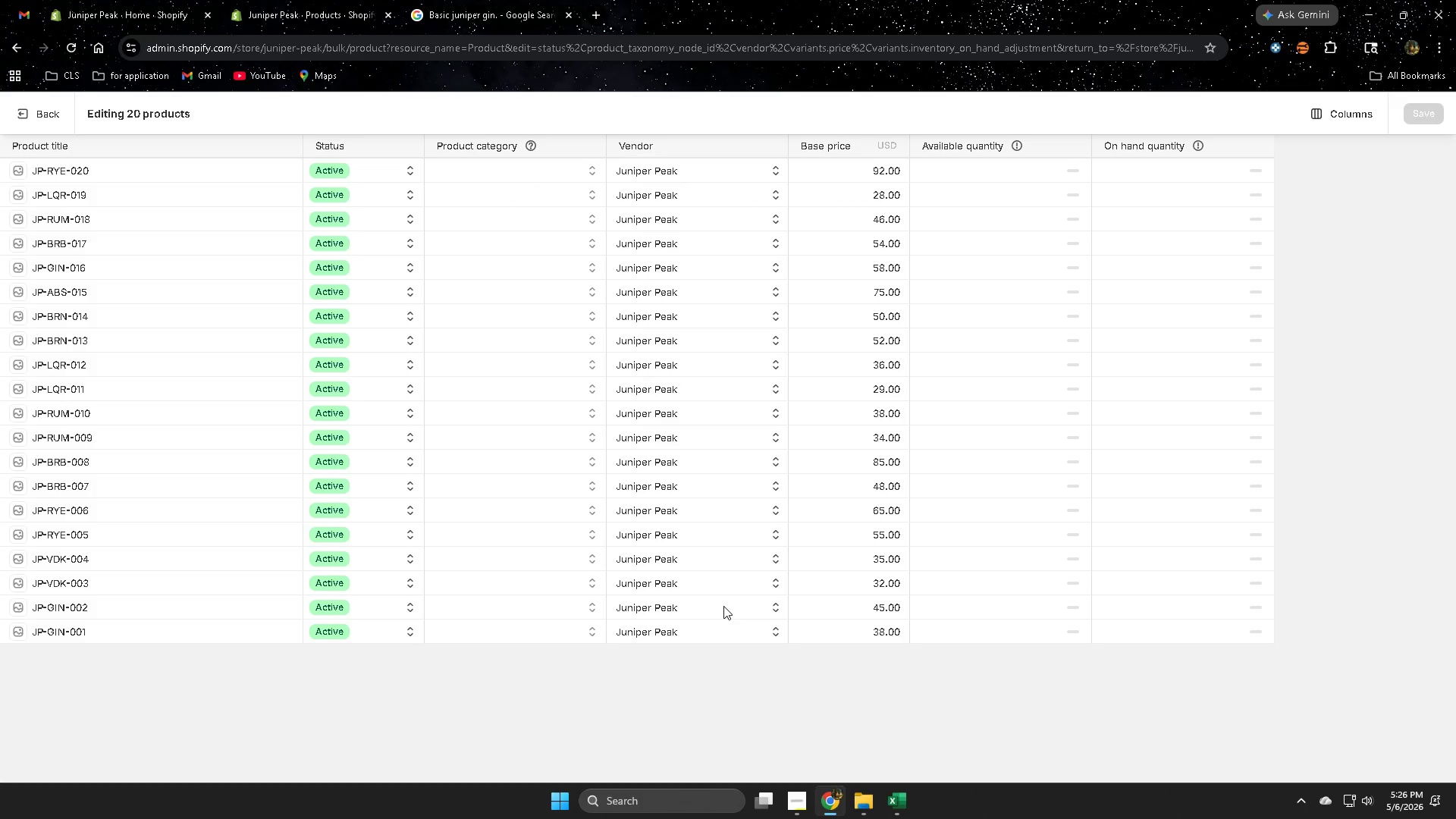 
left_click([904, 799])
 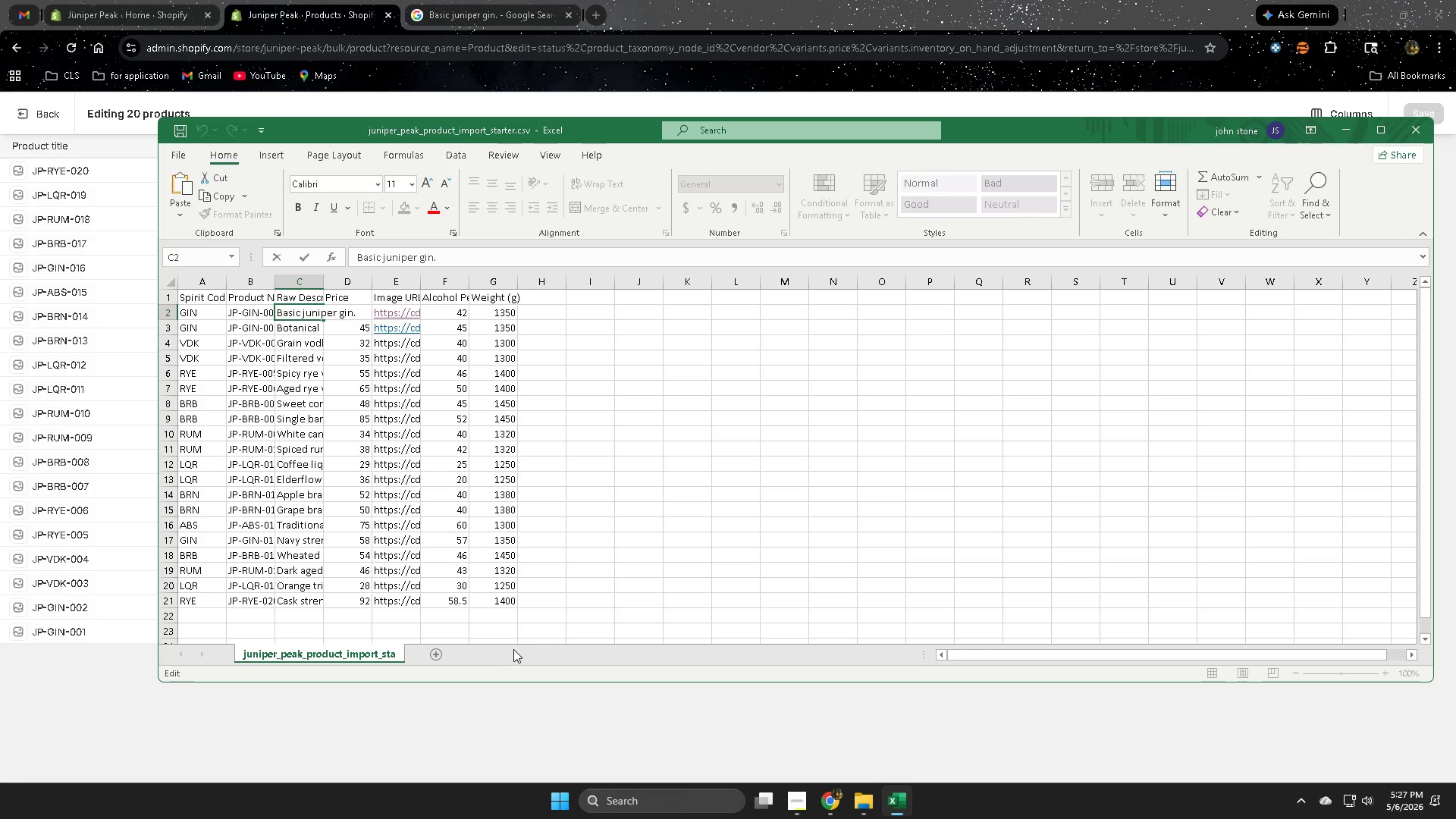 
scroll: coordinate [348, 509], scroll_direction: up, amount: 5.0
 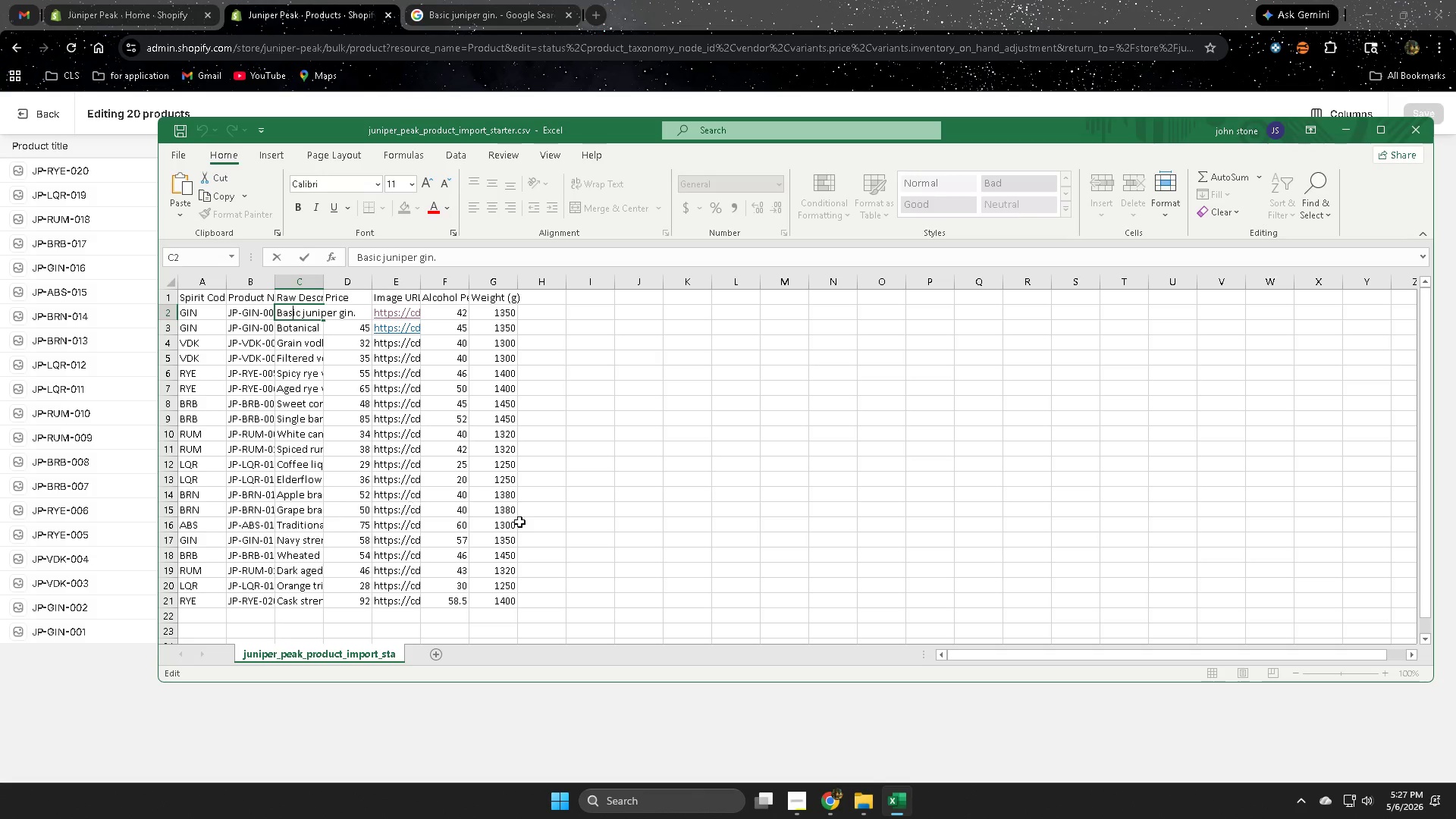 
left_click([746, 536])
 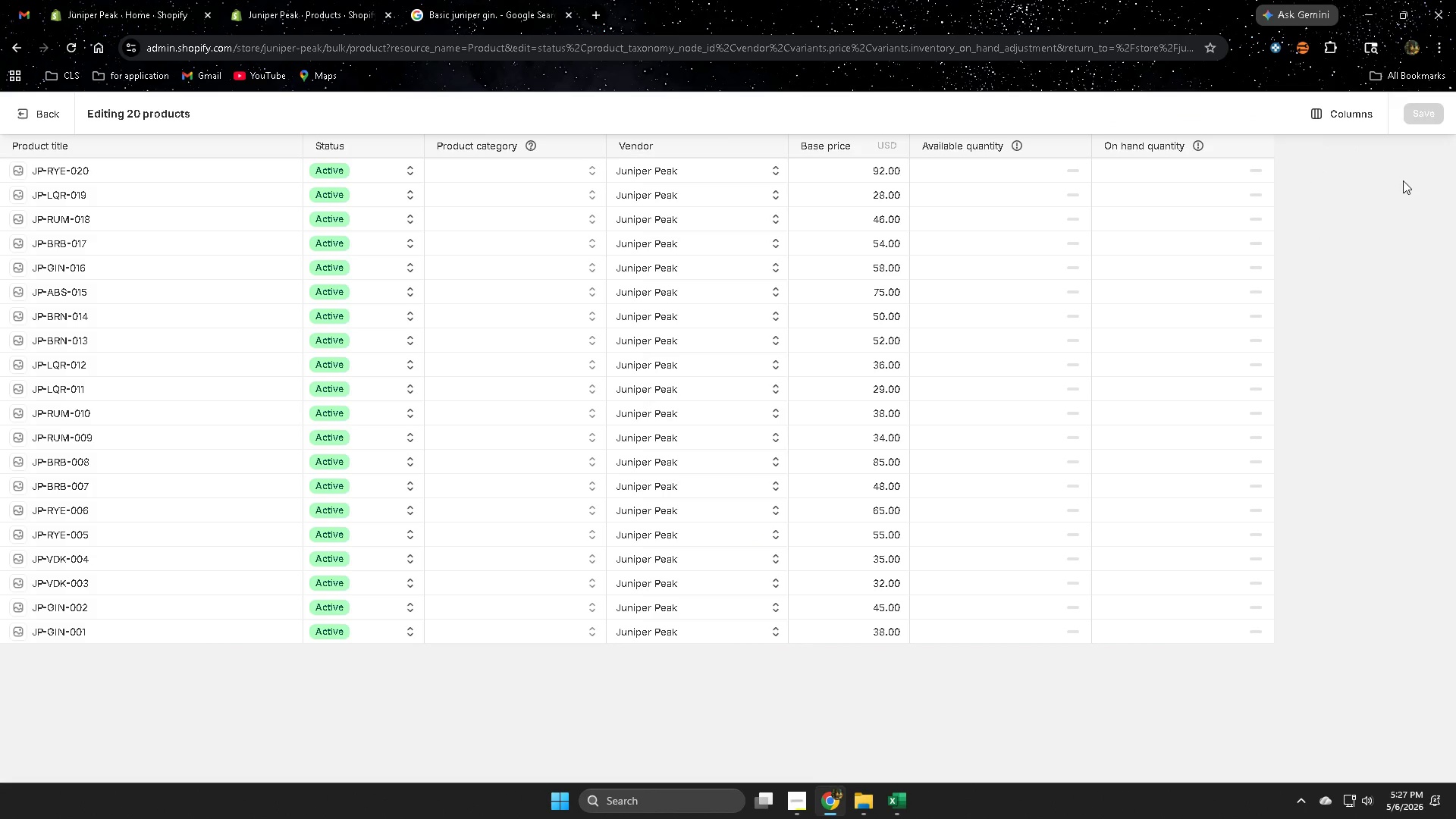 
left_click([1364, 111])
 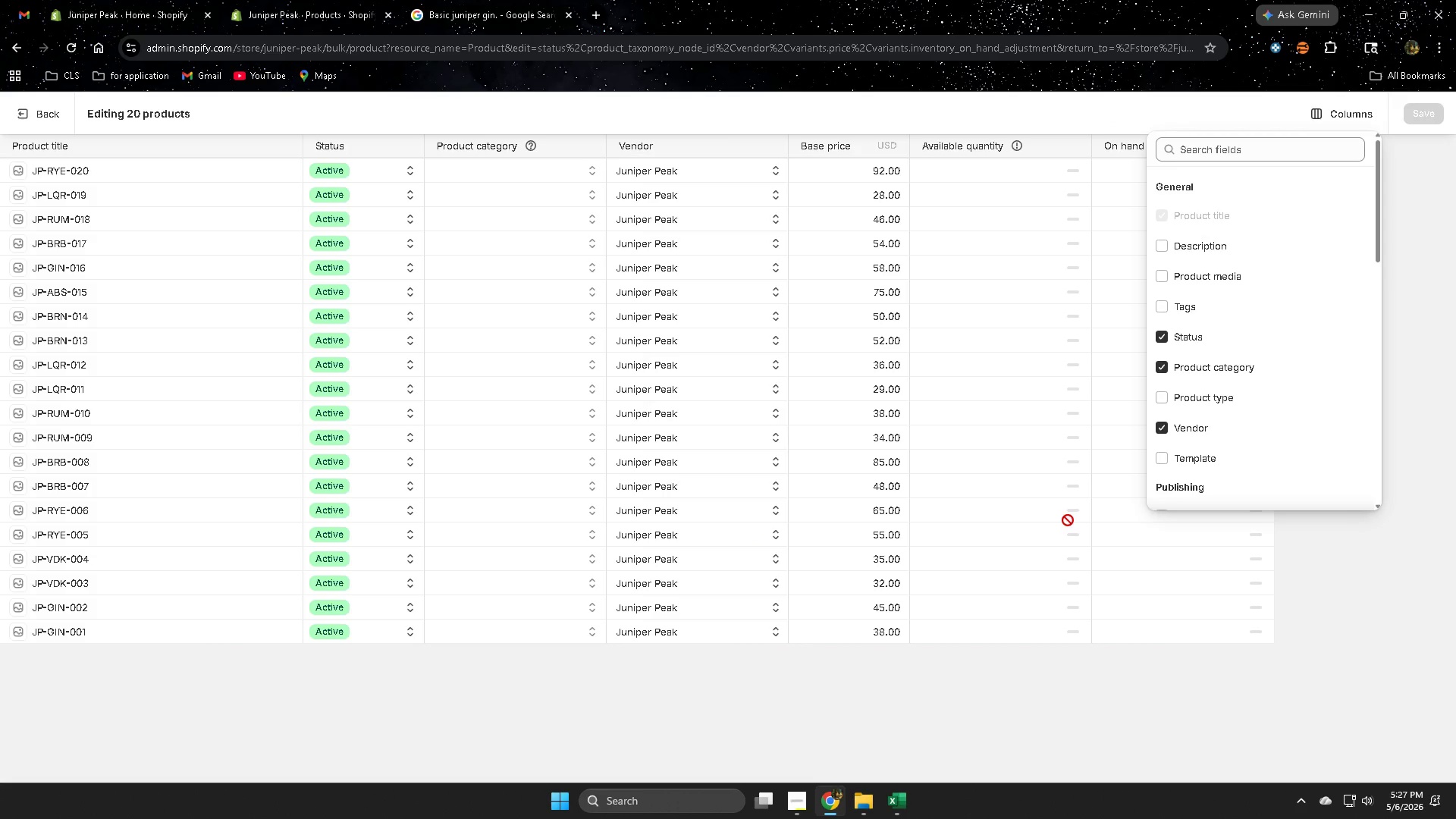 
wait(7.5)
 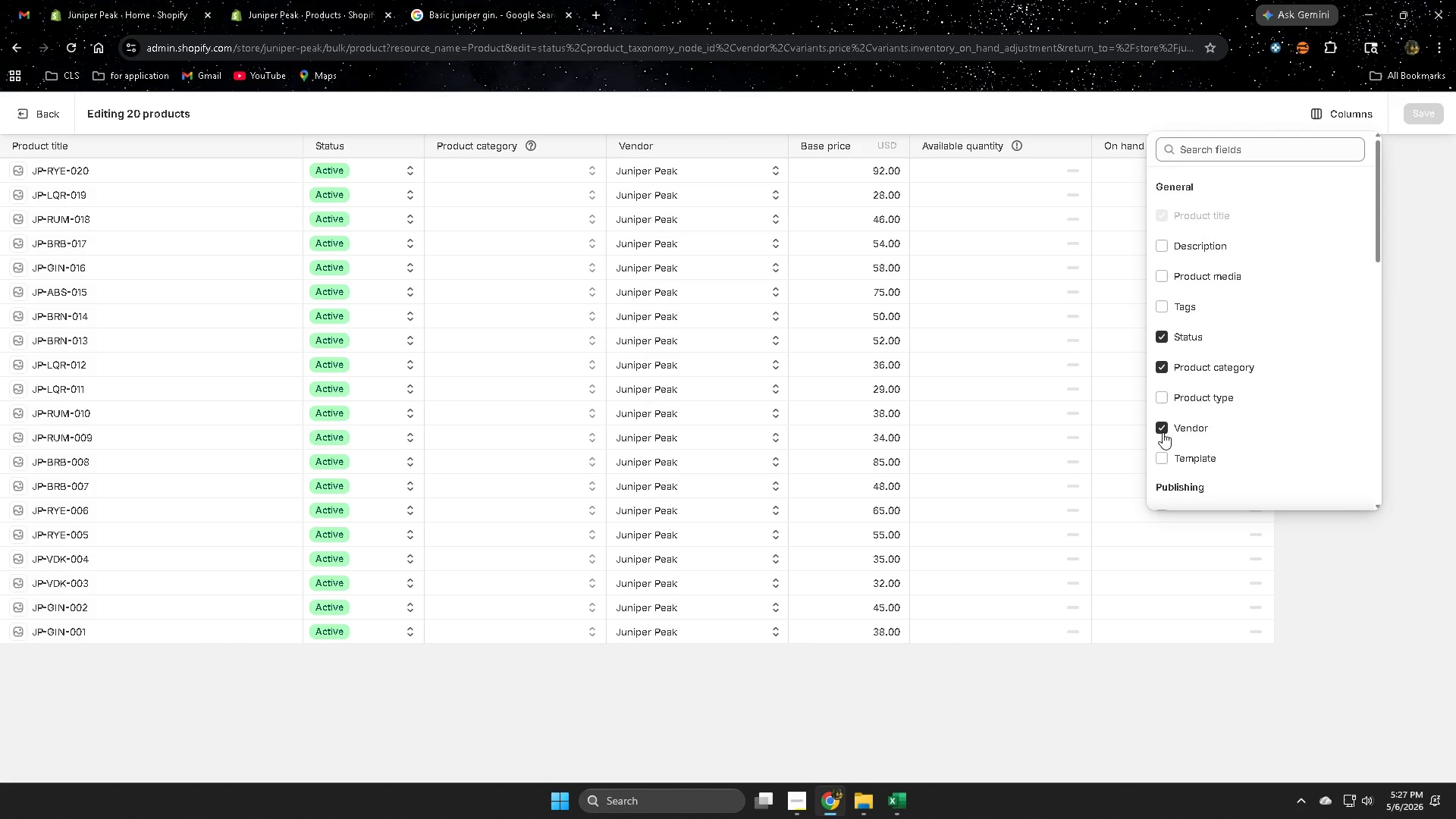 
scroll: coordinate [1234, 449], scroll_direction: down, amount: 4.0
 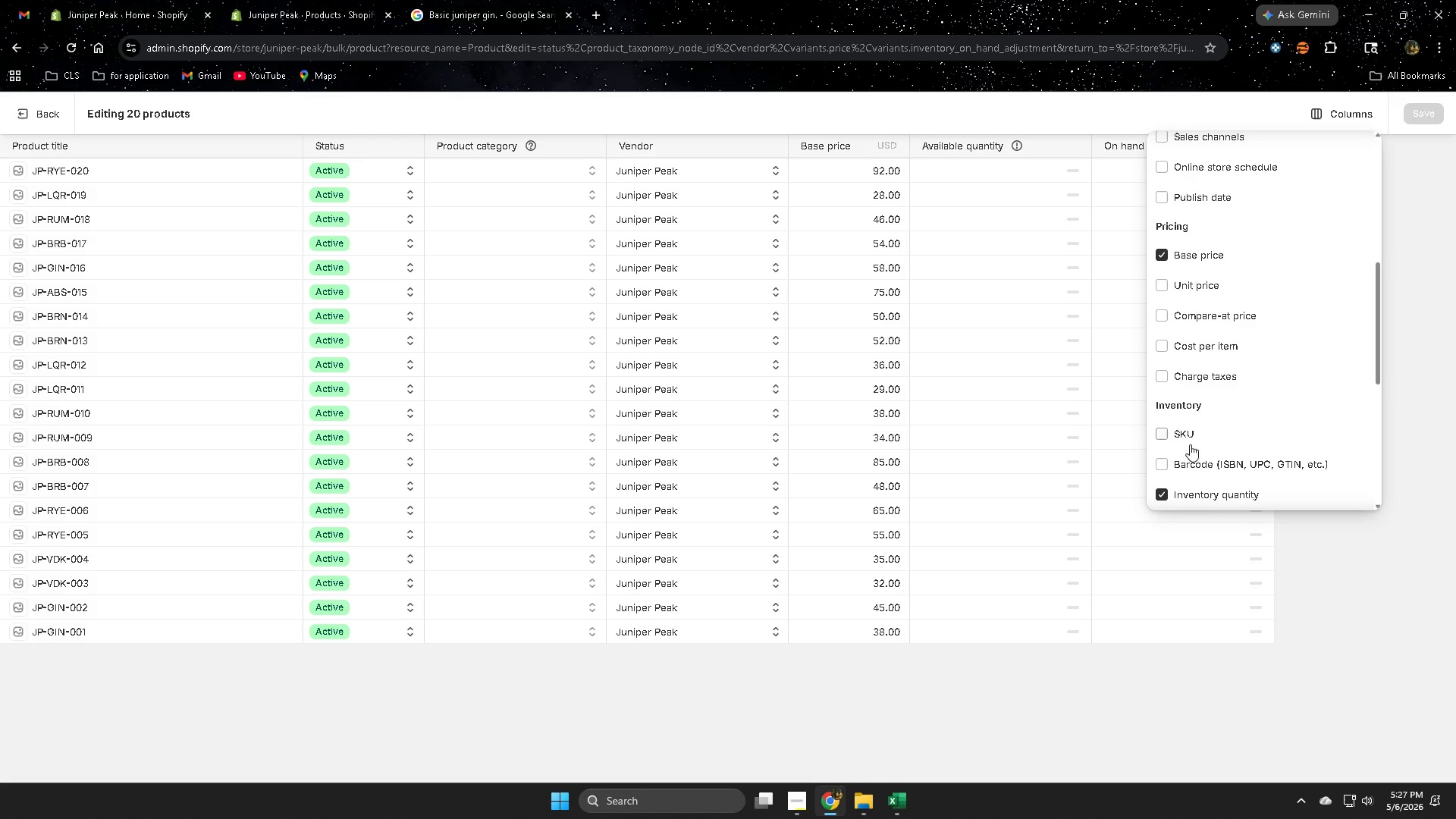 
left_click([1163, 435])
 